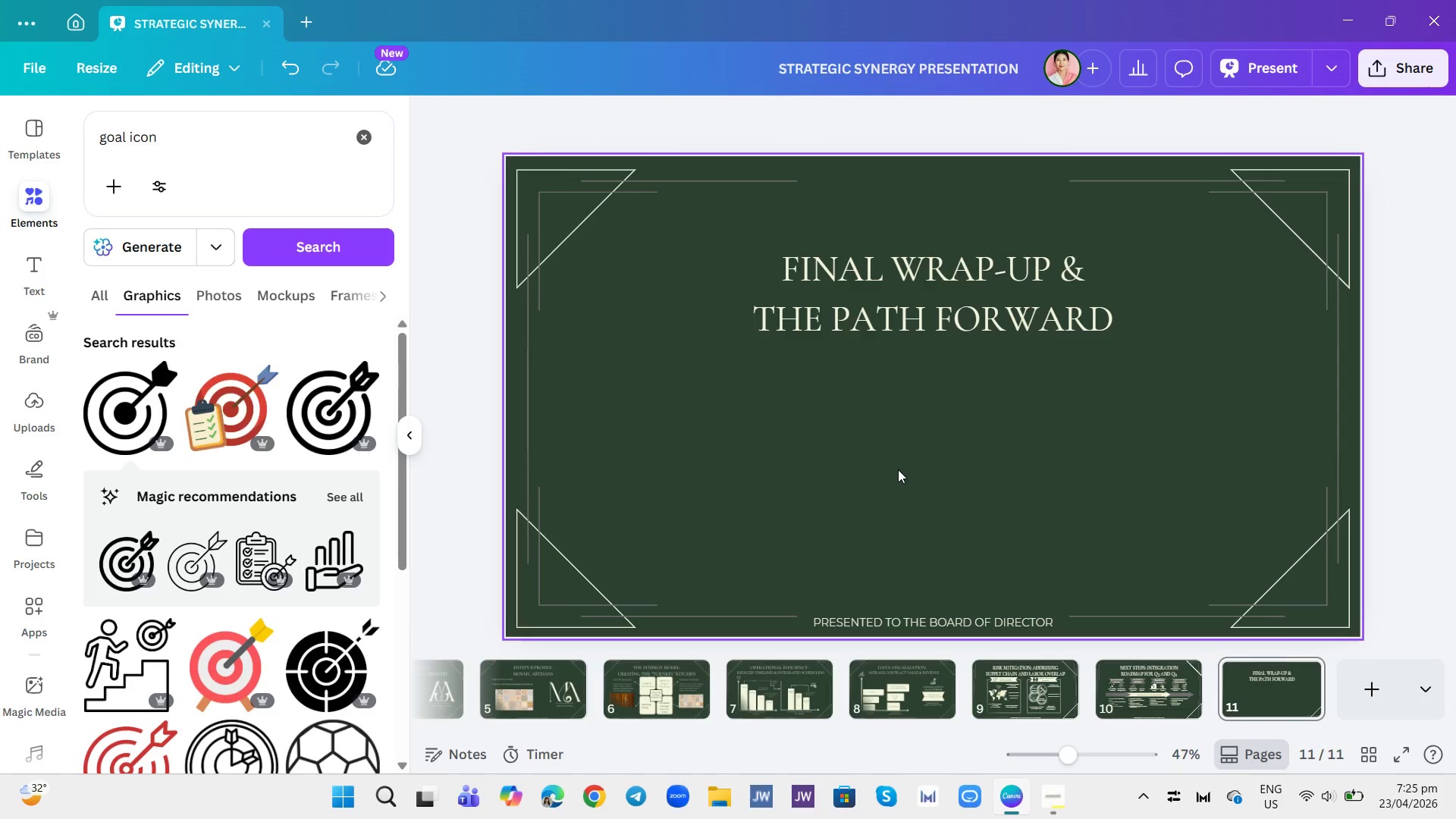 
wait(7.67)
 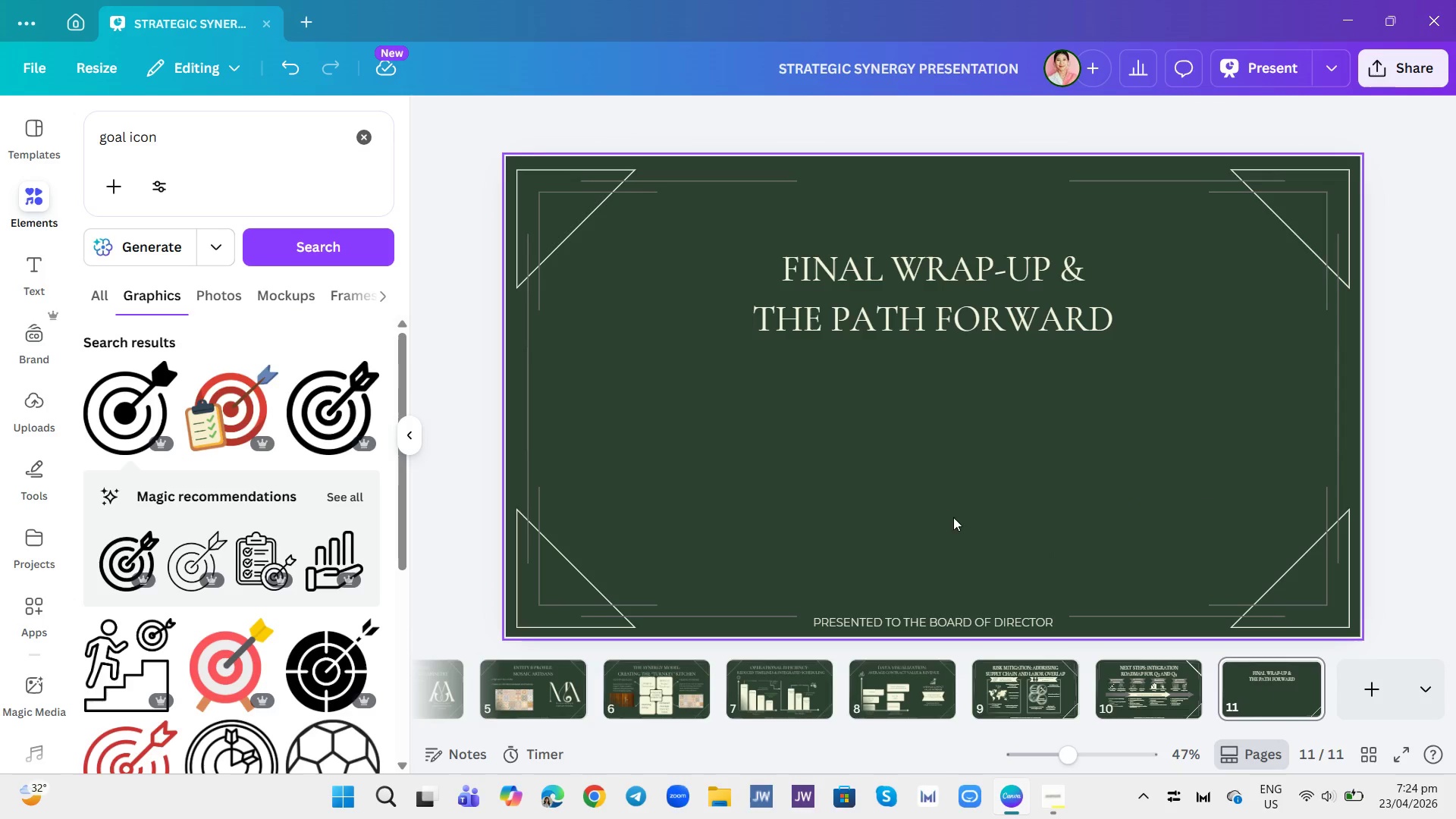 
left_click([366, 152])
 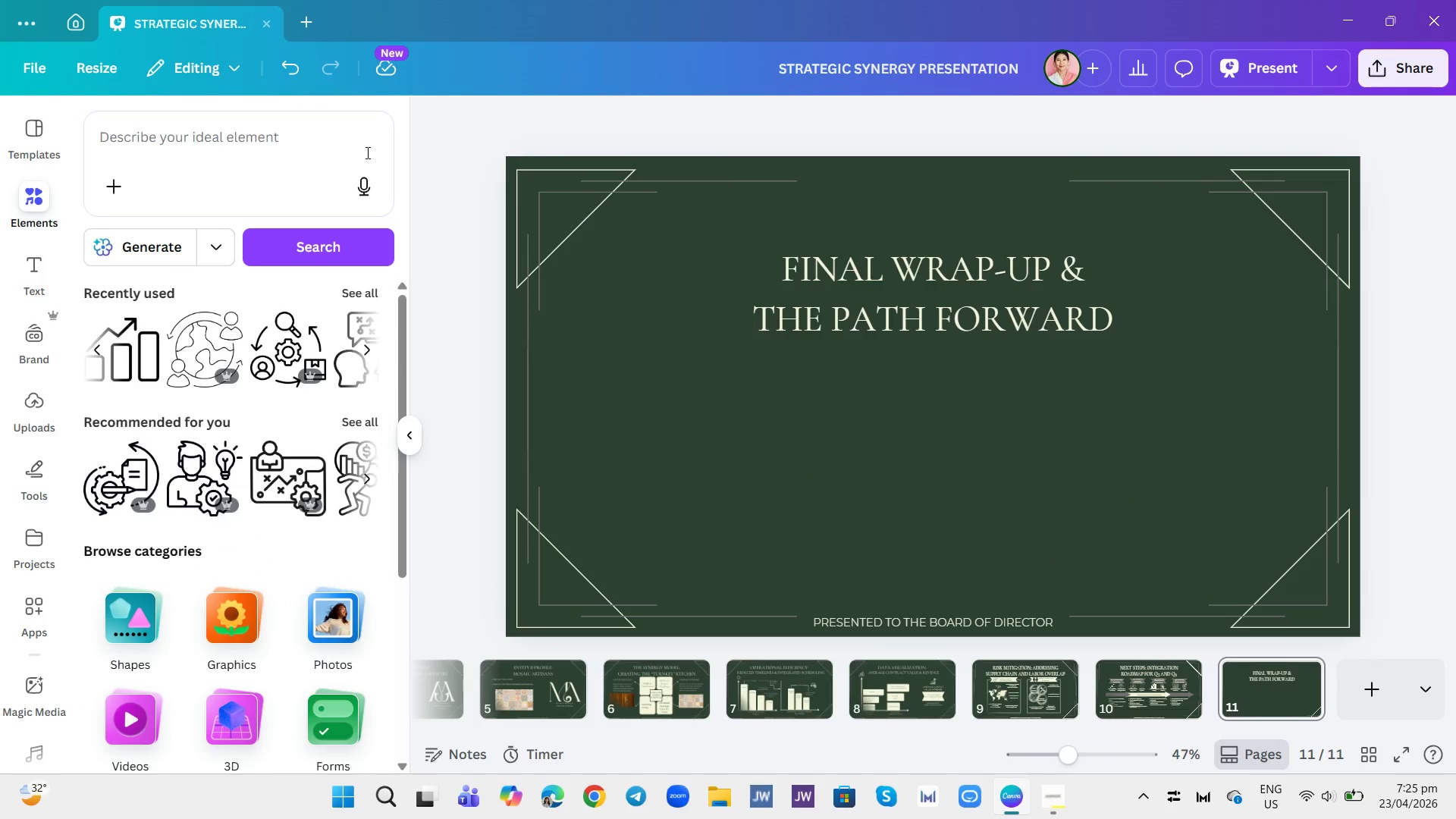 
left_click([368, 147])
 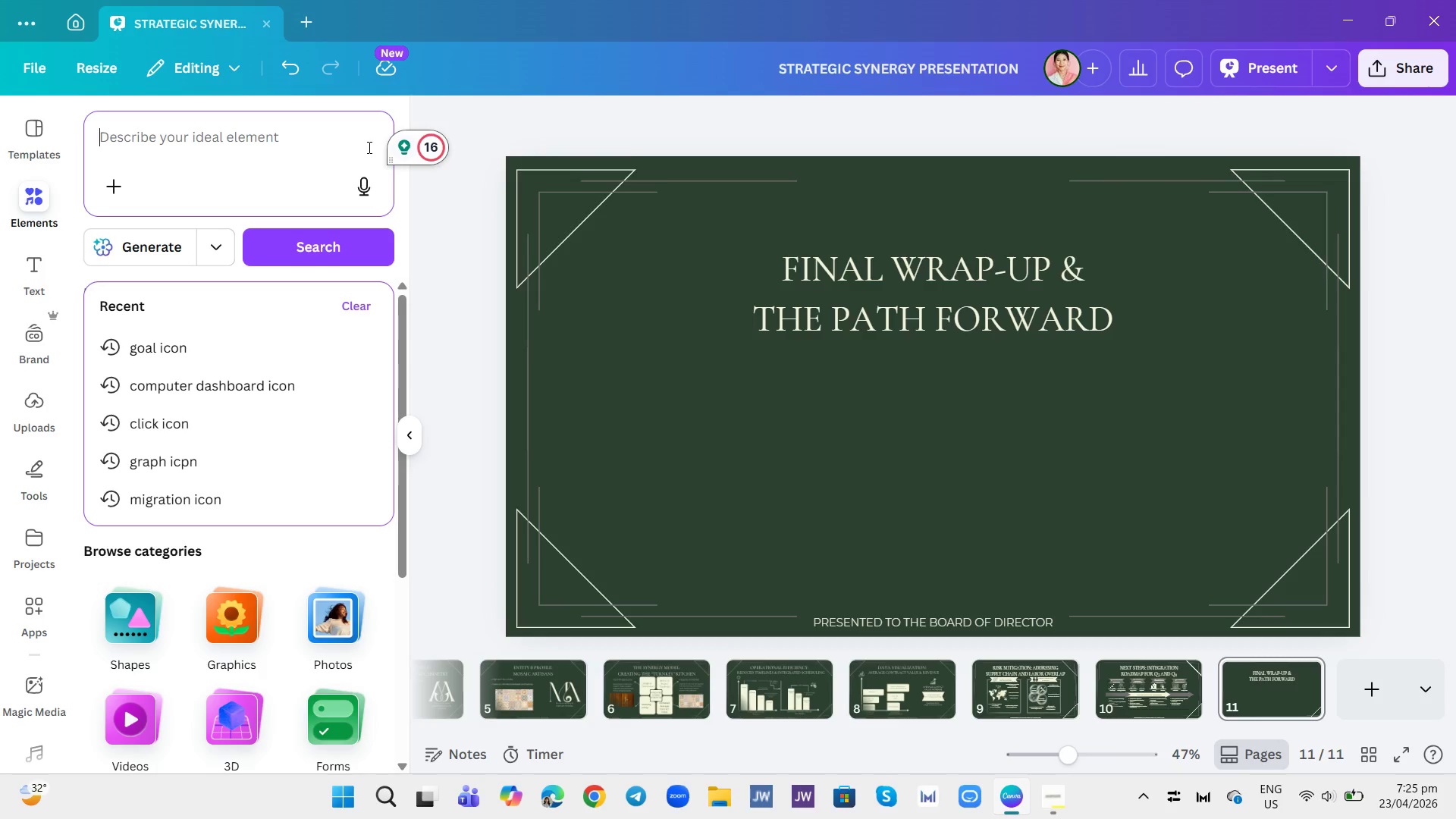 
type(CLOCK ICON)
 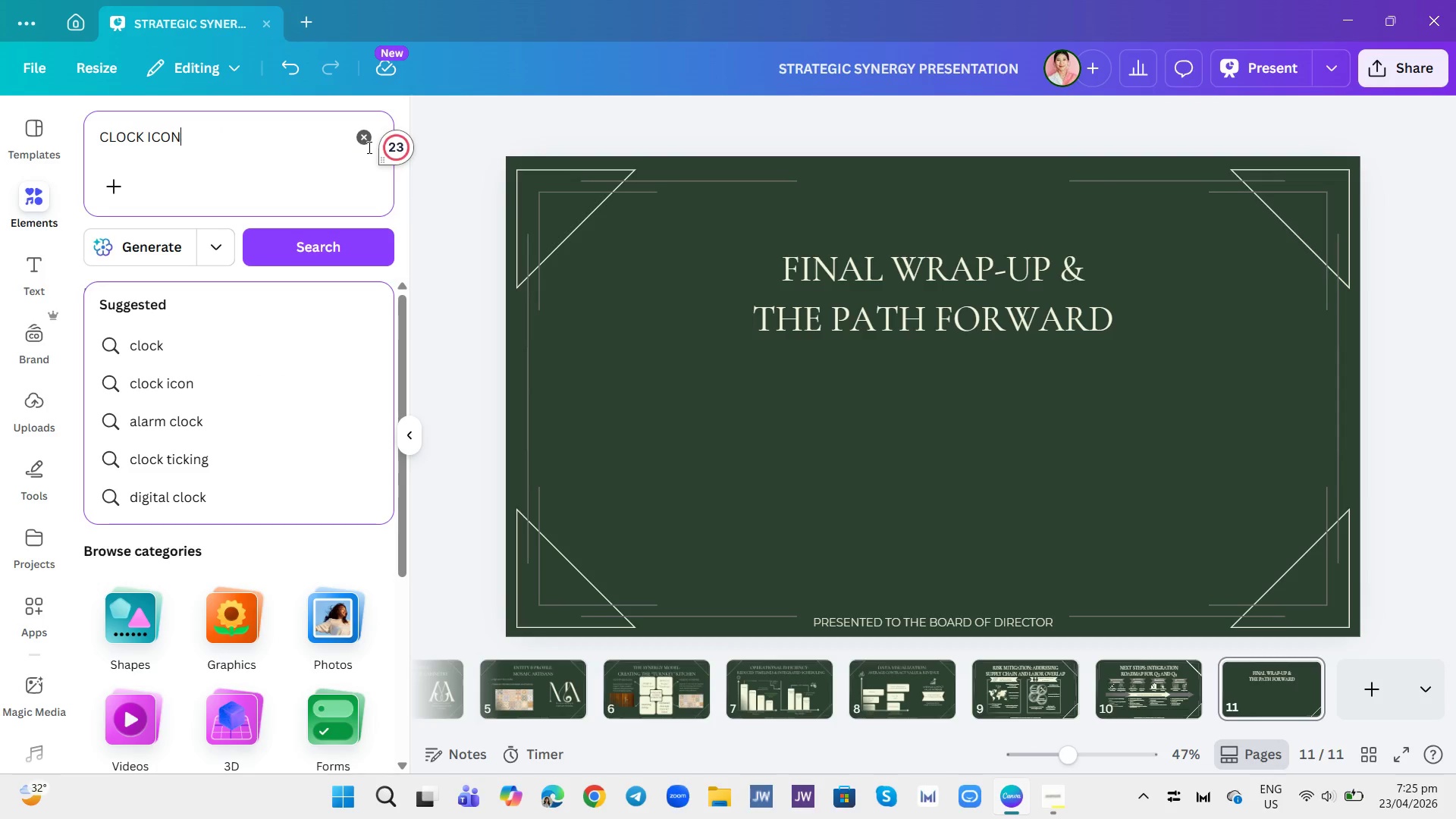 
key(Enter)
 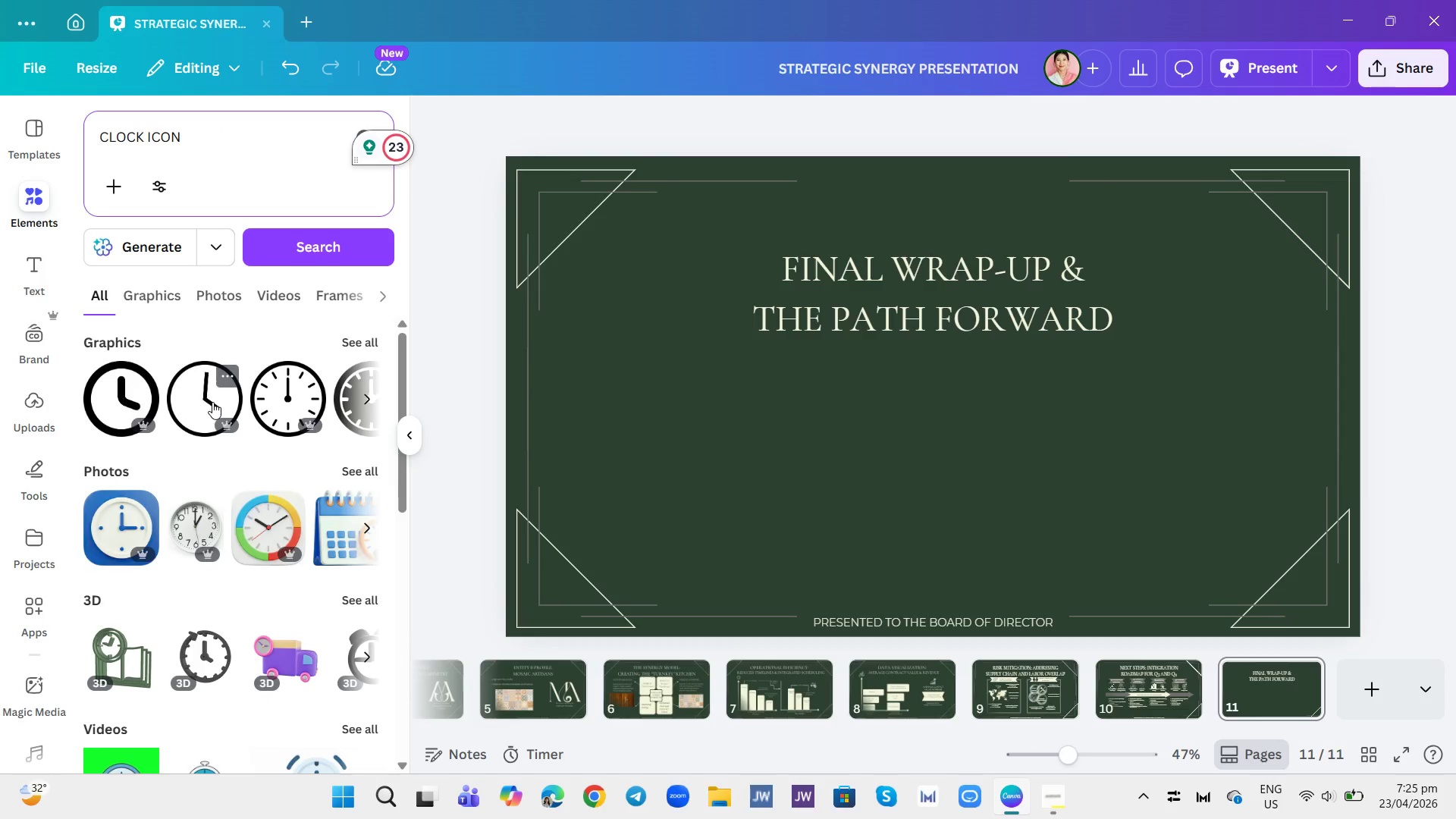 
left_click([212, 402])
 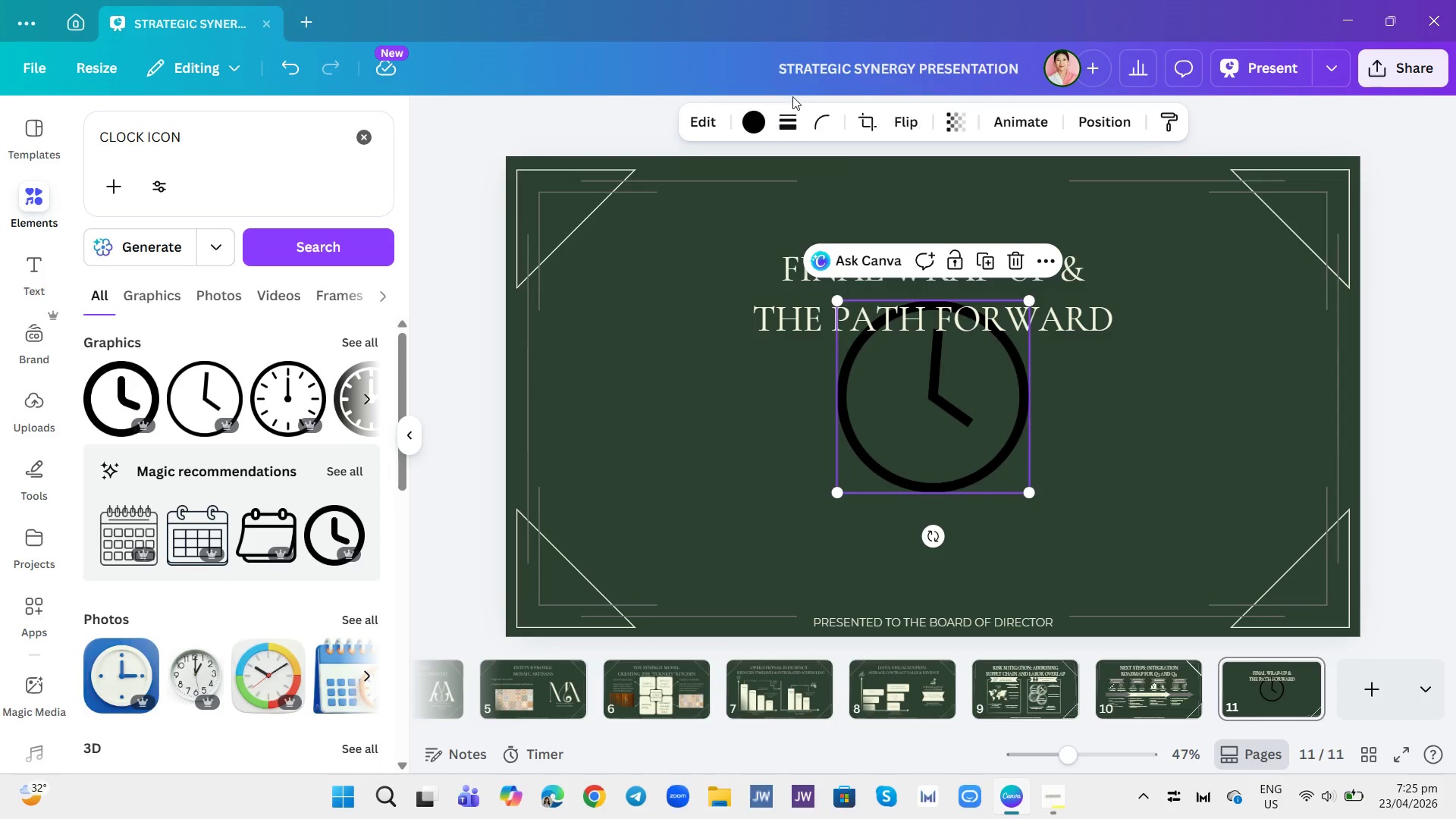 
left_click([755, 124])
 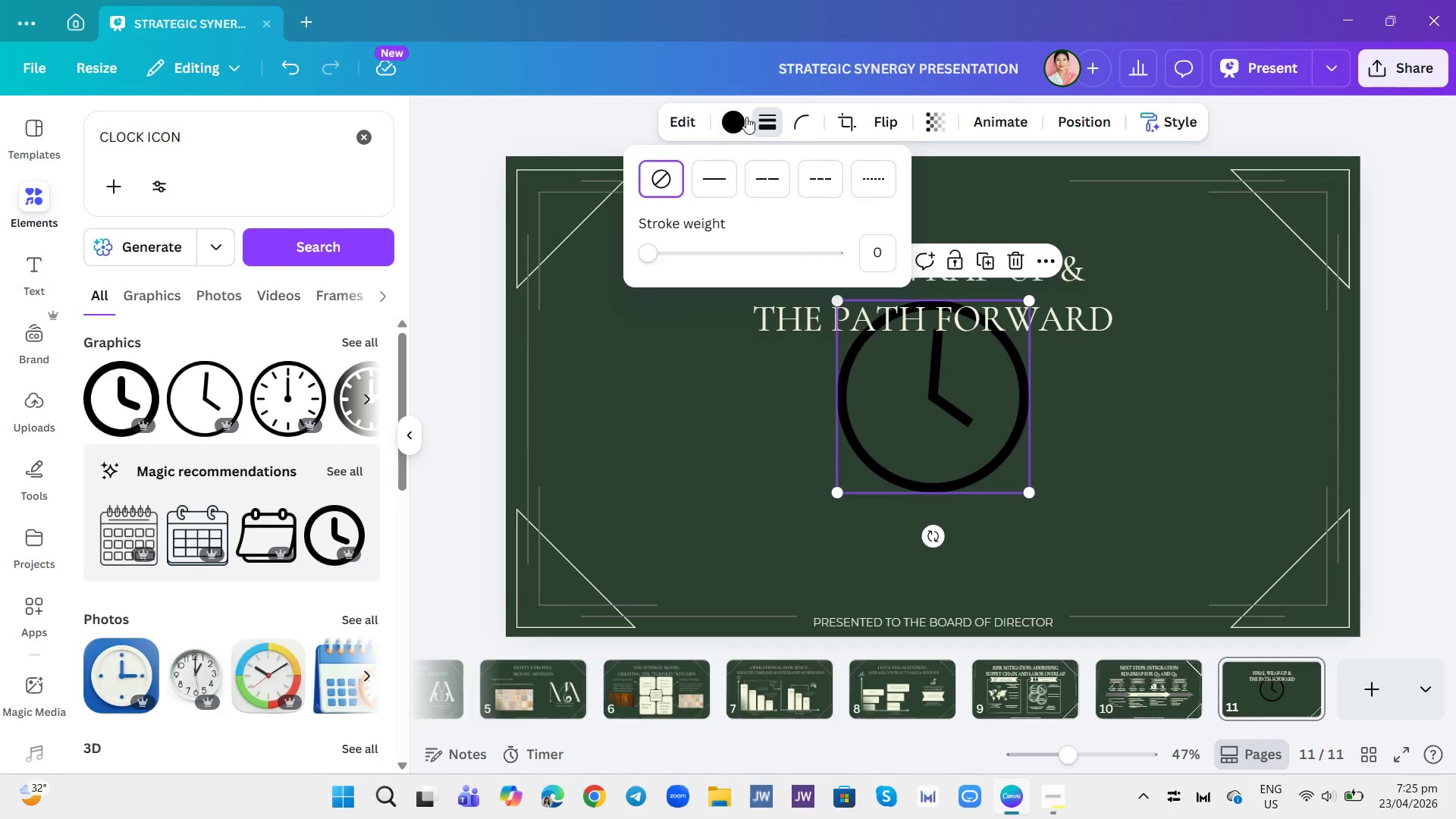 
left_click([742, 117])
 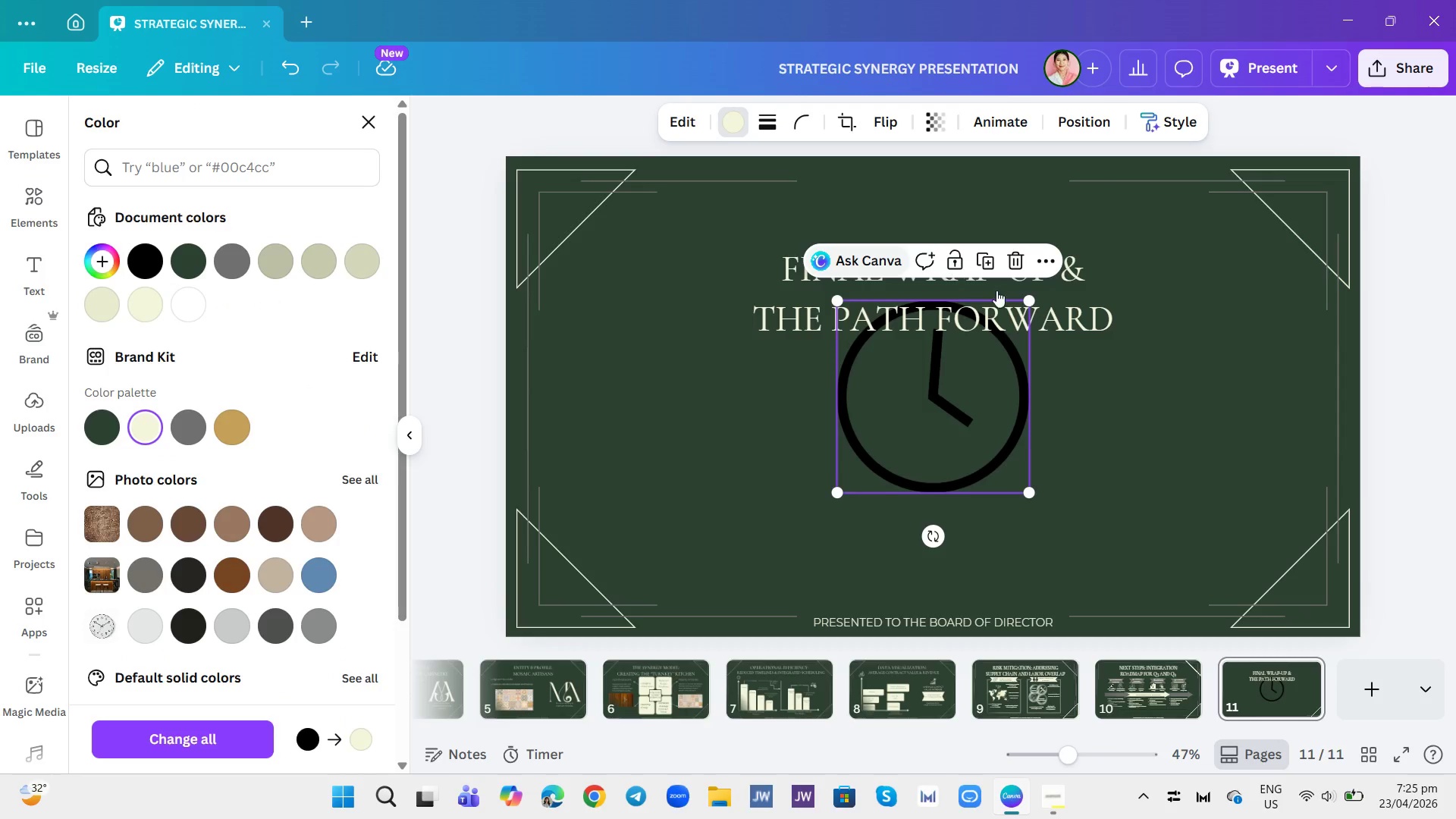 
left_click_drag(start_coordinate=[1035, 300], to_coordinate=[944, 421])
 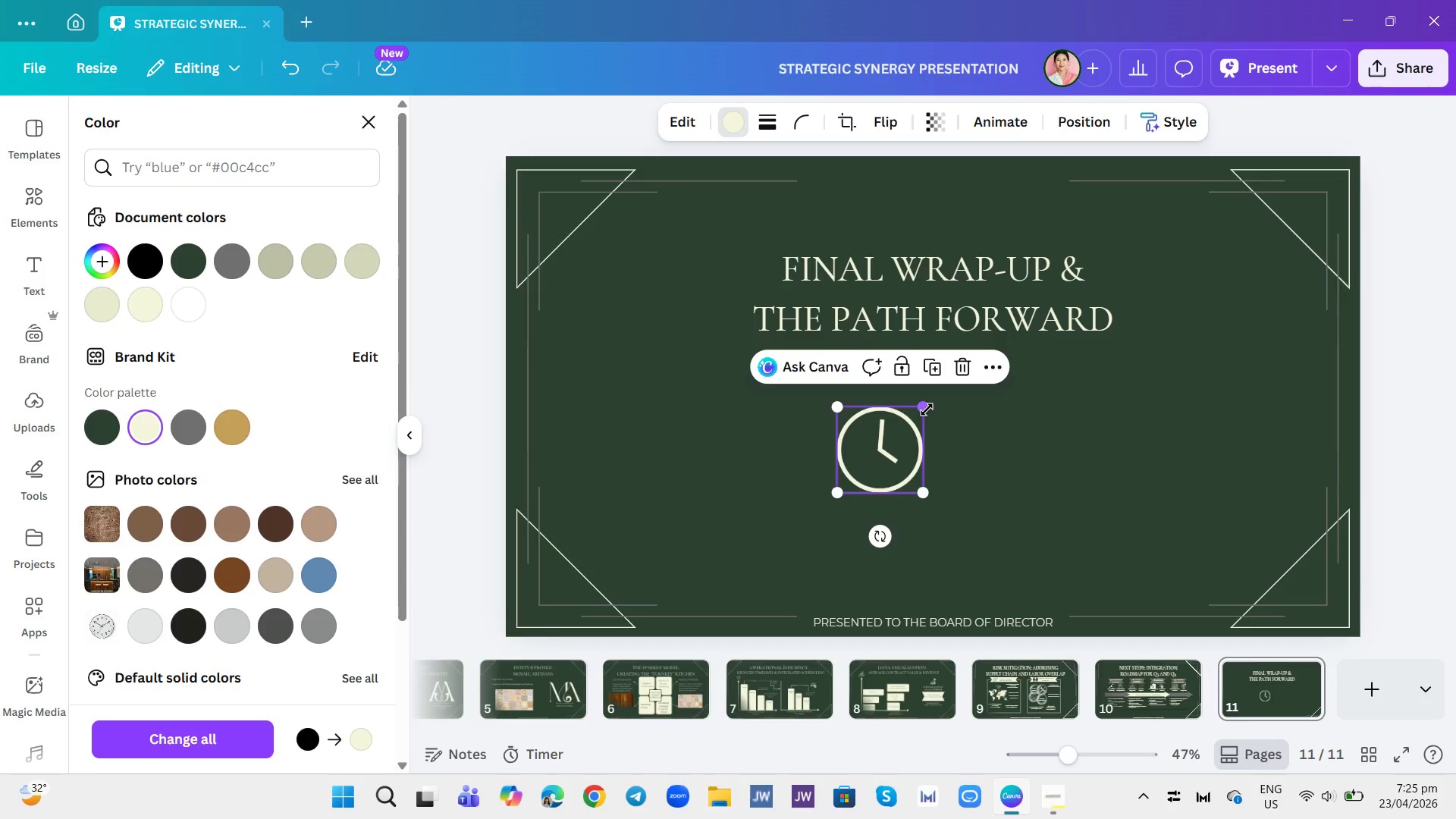 
left_click_drag(start_coordinate=[926, 405], to_coordinate=[897, 447])
 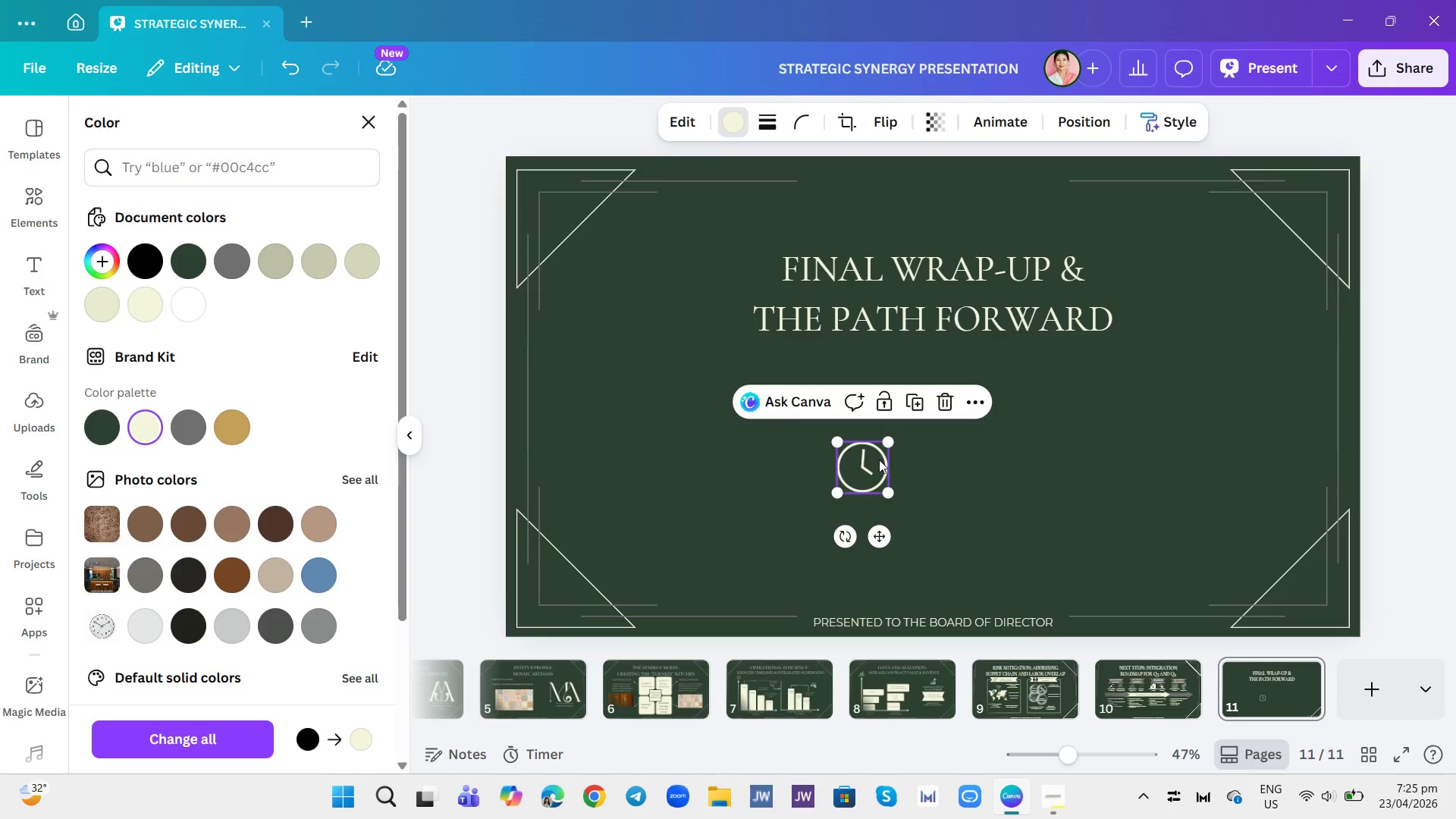 
left_click_drag(start_coordinate=[879, 460], to_coordinate=[654, 373])
 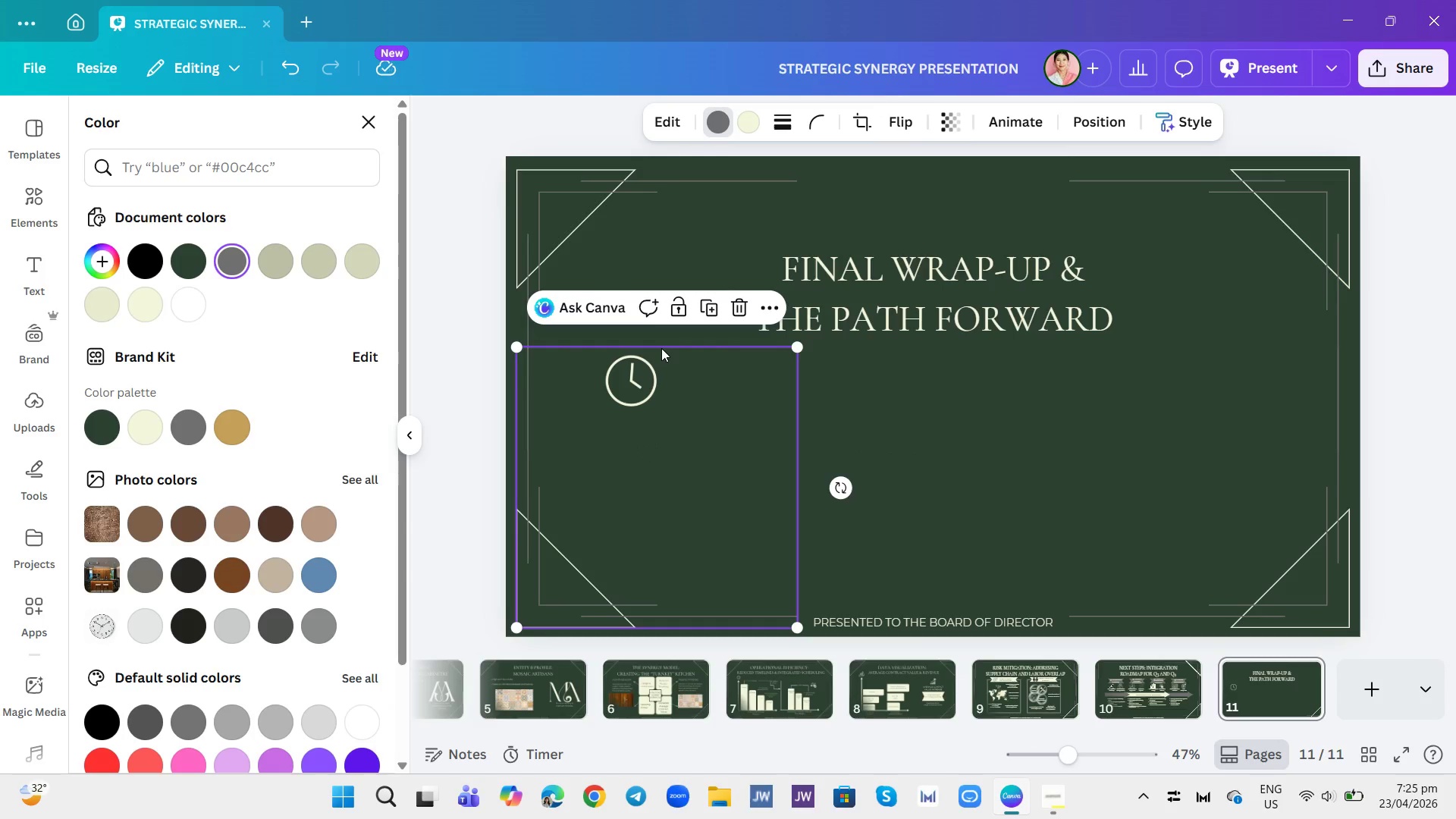 
left_click([648, 367])
 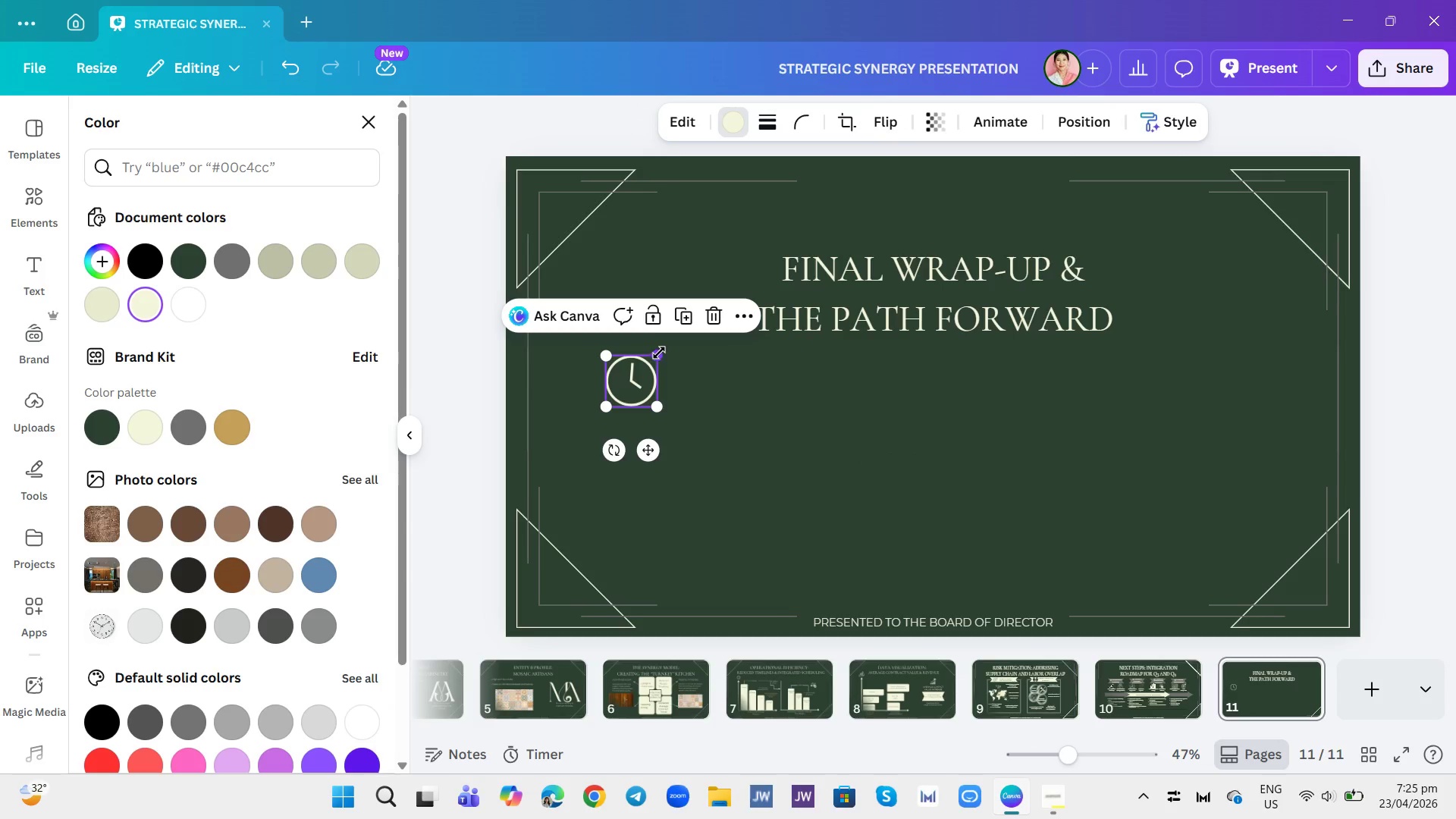 
left_click_drag(start_coordinate=[659, 347], to_coordinate=[657, 353])
 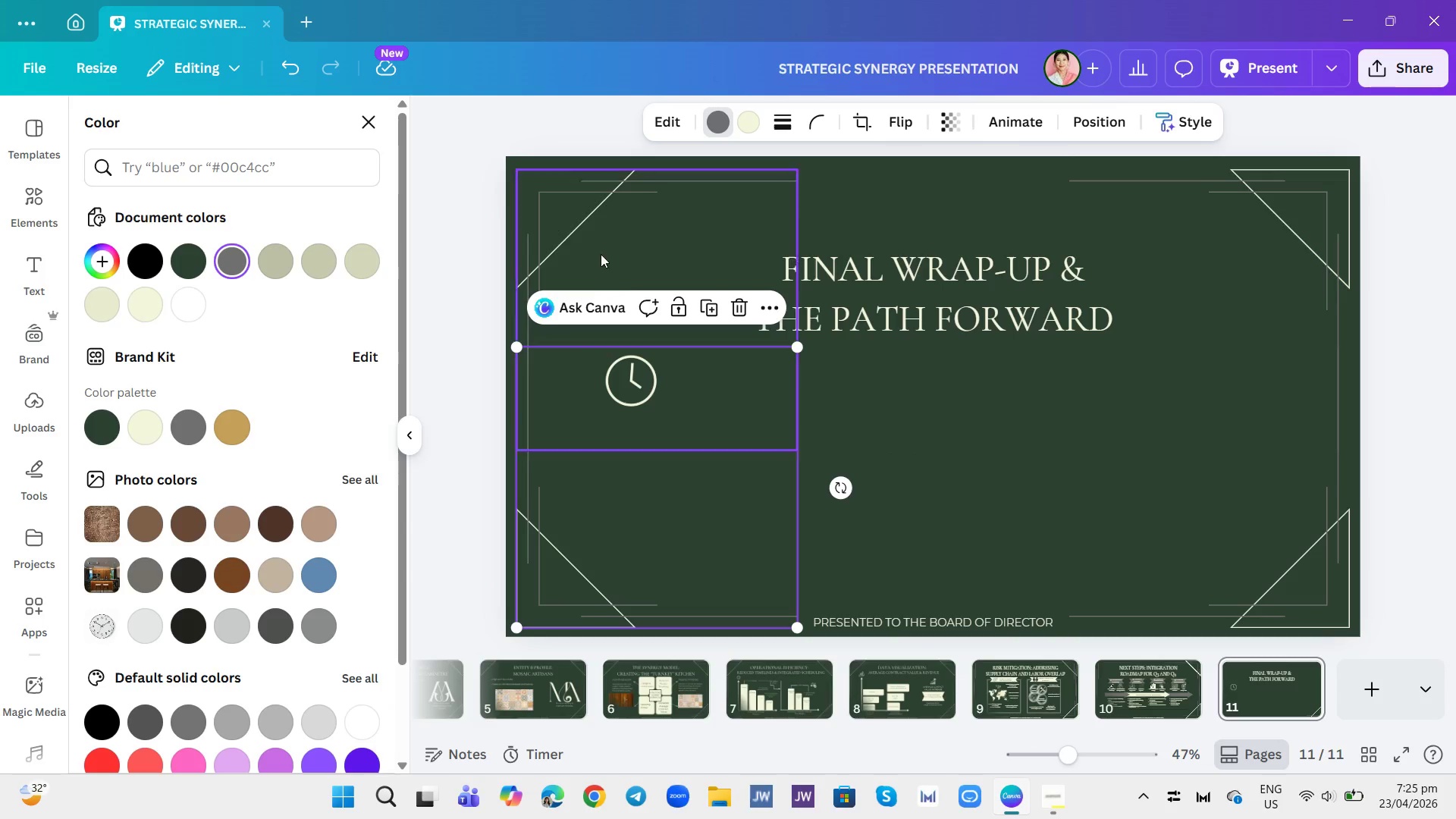 
left_click([615, 363])
 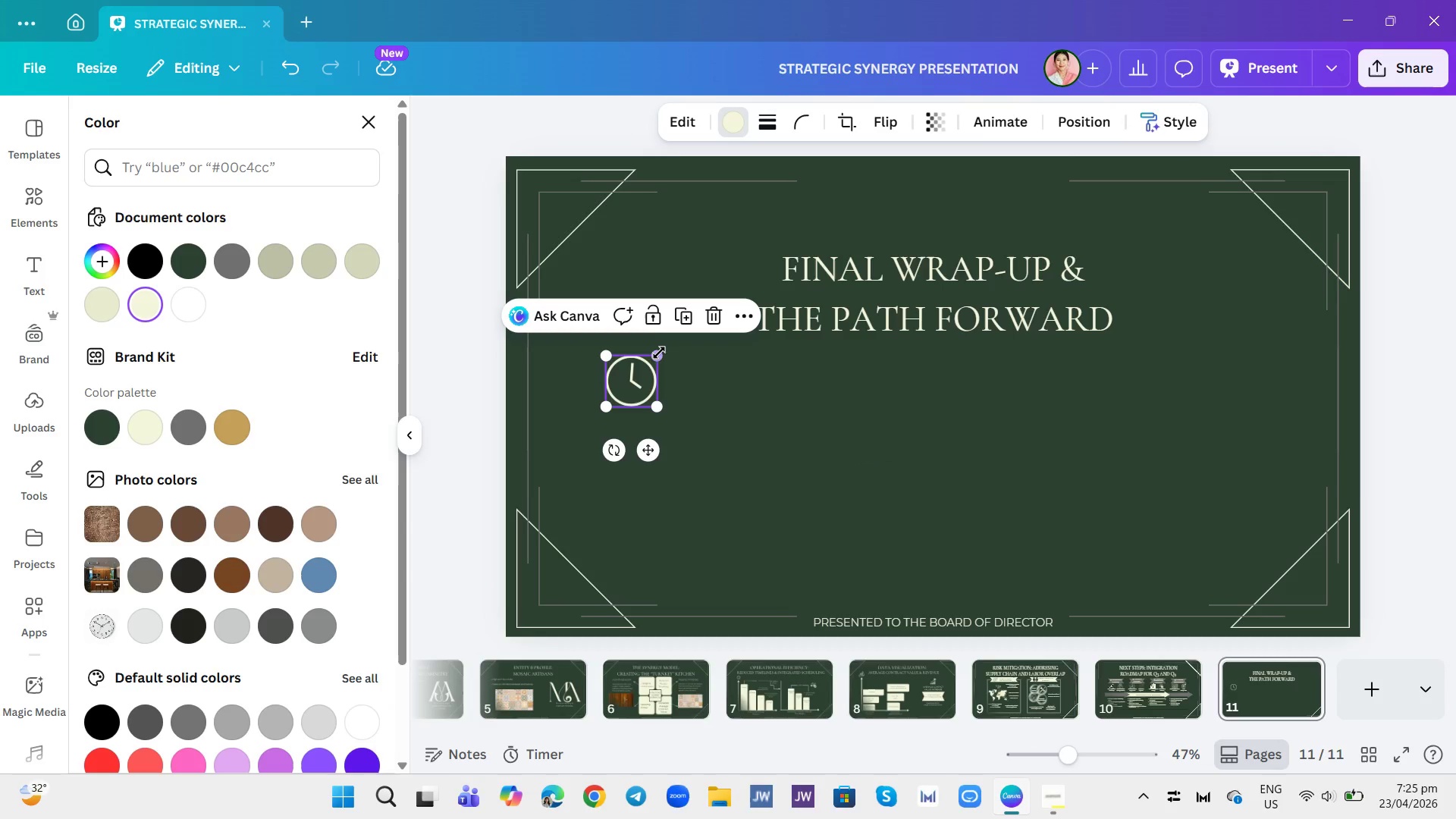 
left_click_drag(start_coordinate=[659, 353], to_coordinate=[647, 368])
 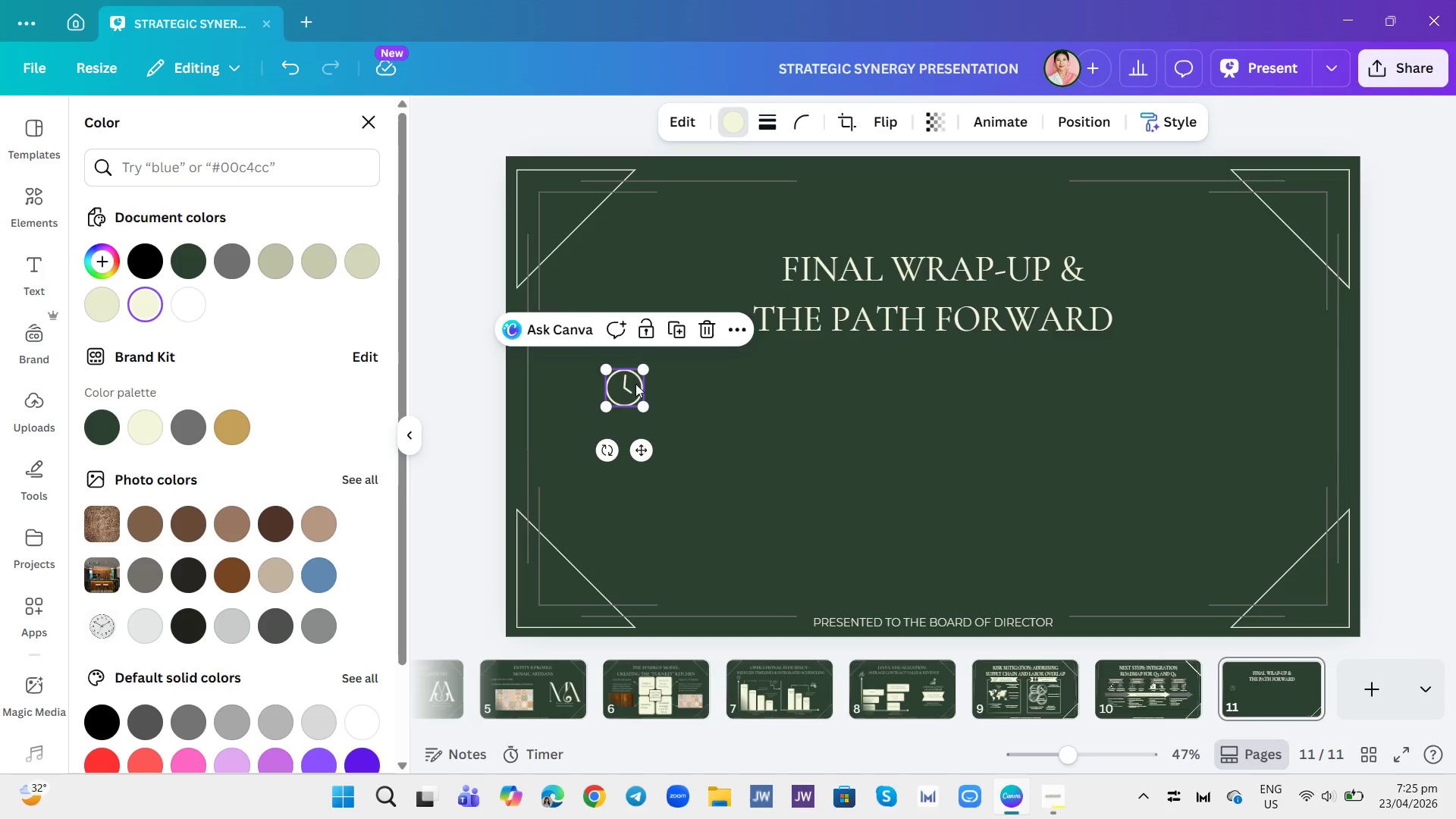 
left_click([725, 388])
 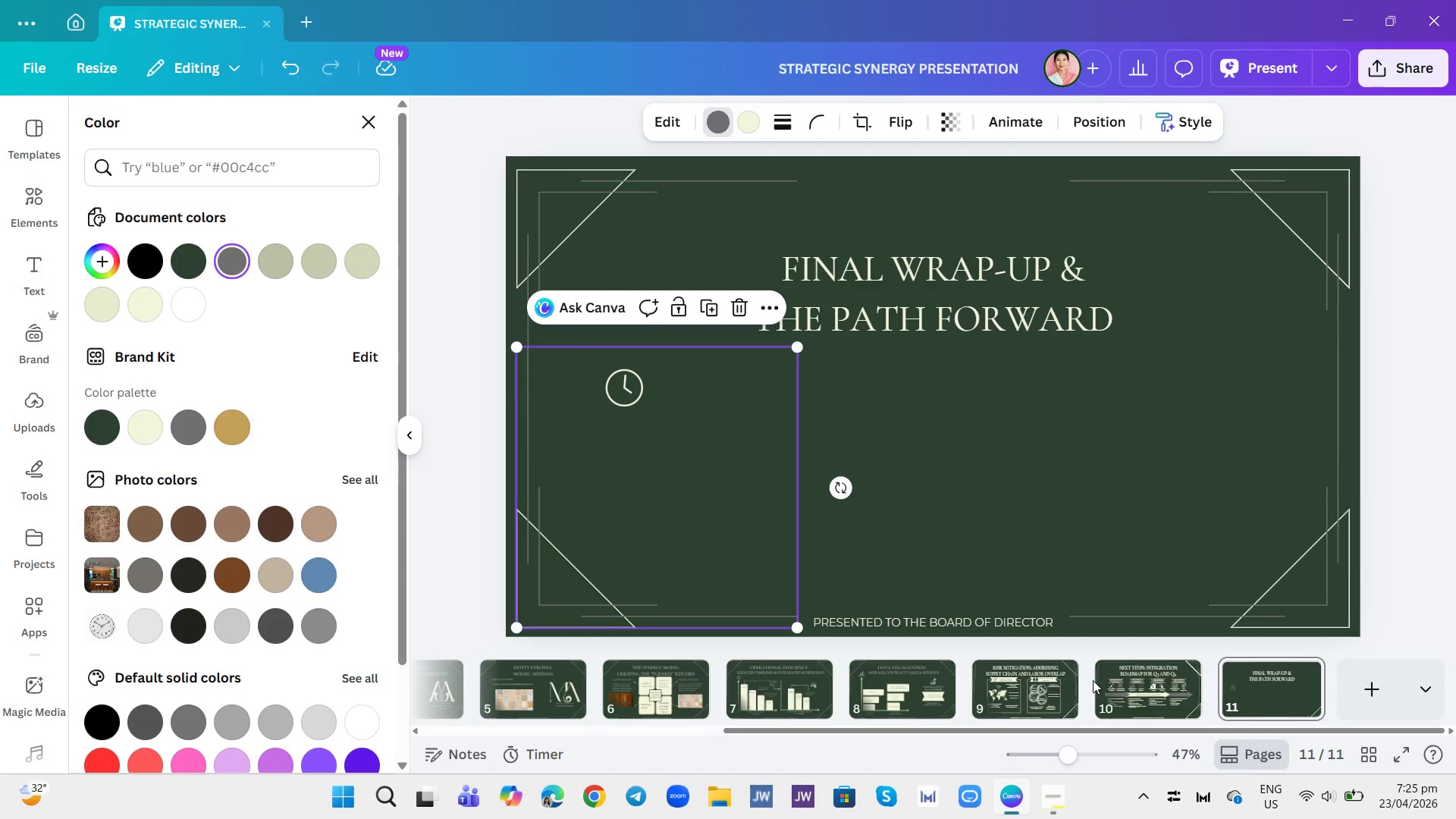 
double_click([1113, 680])
 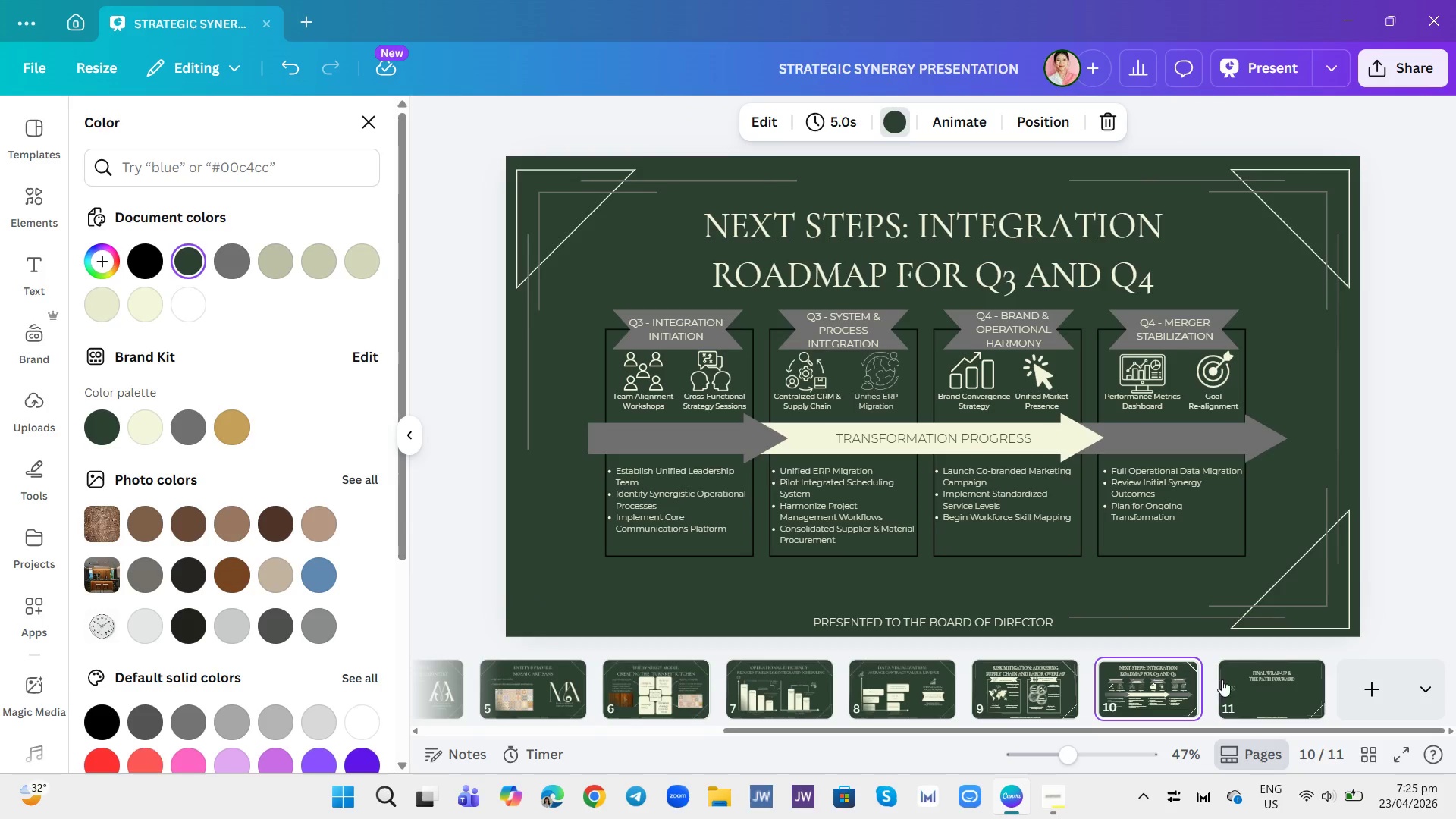 
double_click([1231, 682])
 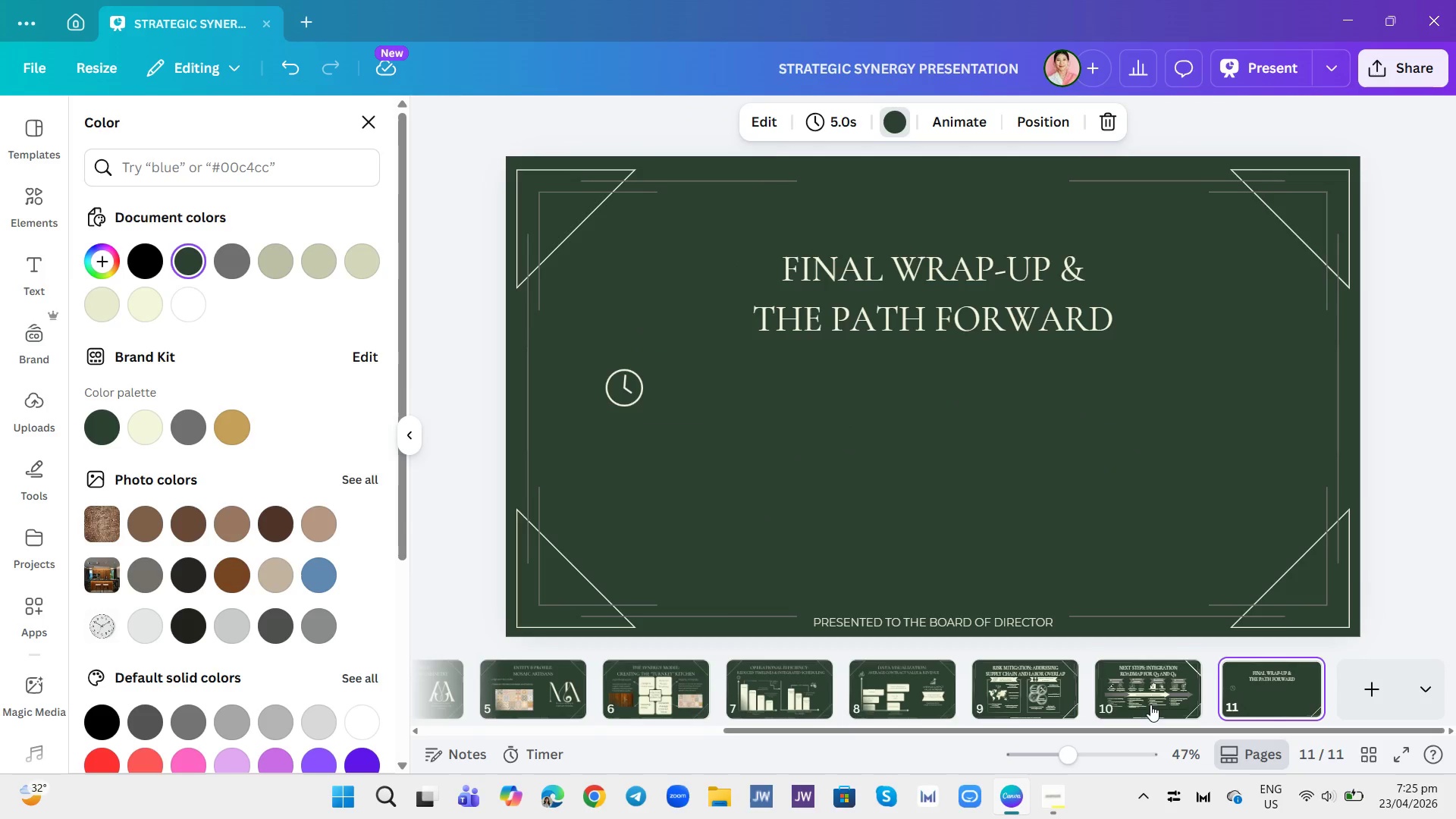 
left_click([1150, 704])
 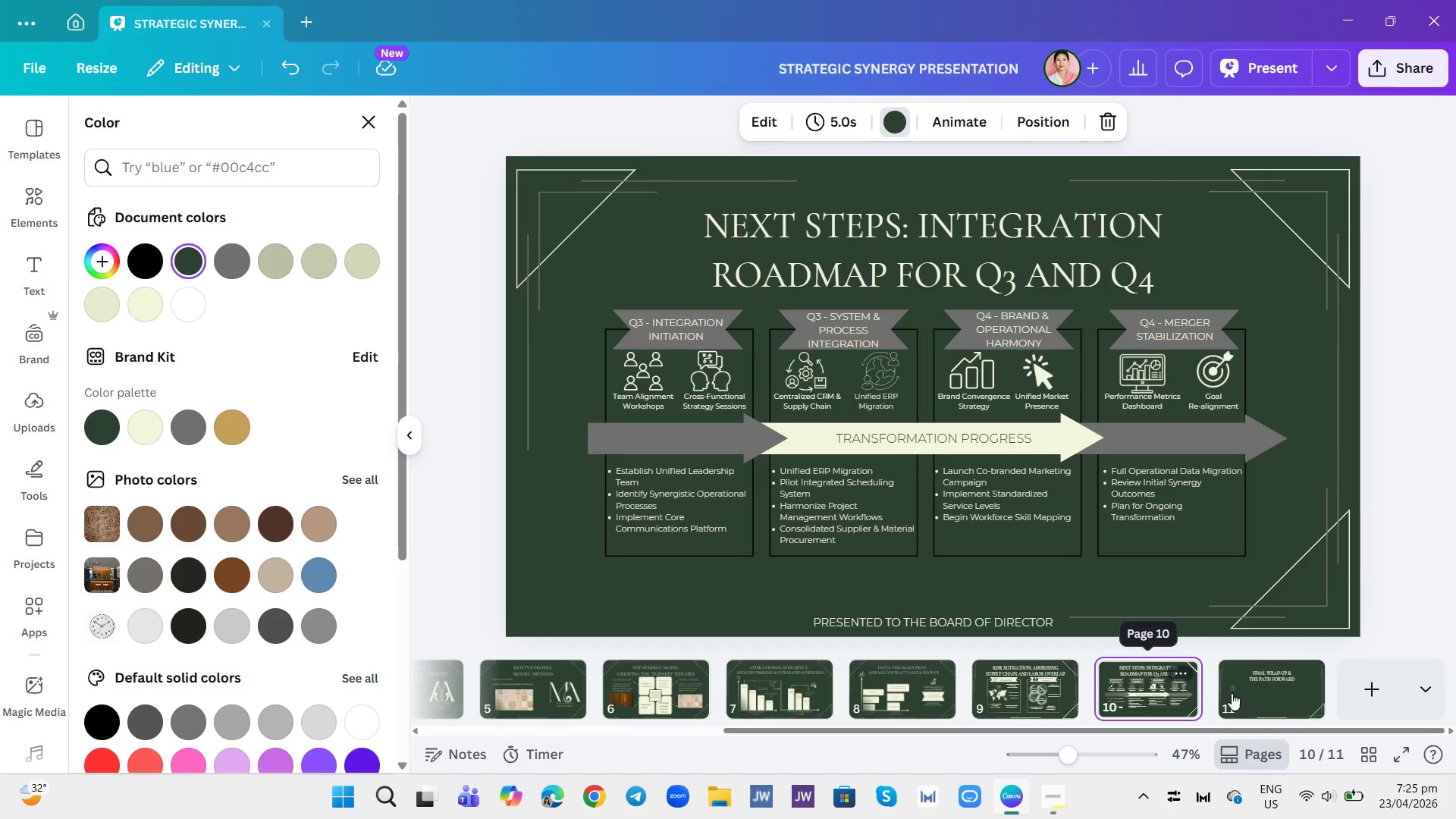 
left_click([1232, 693])
 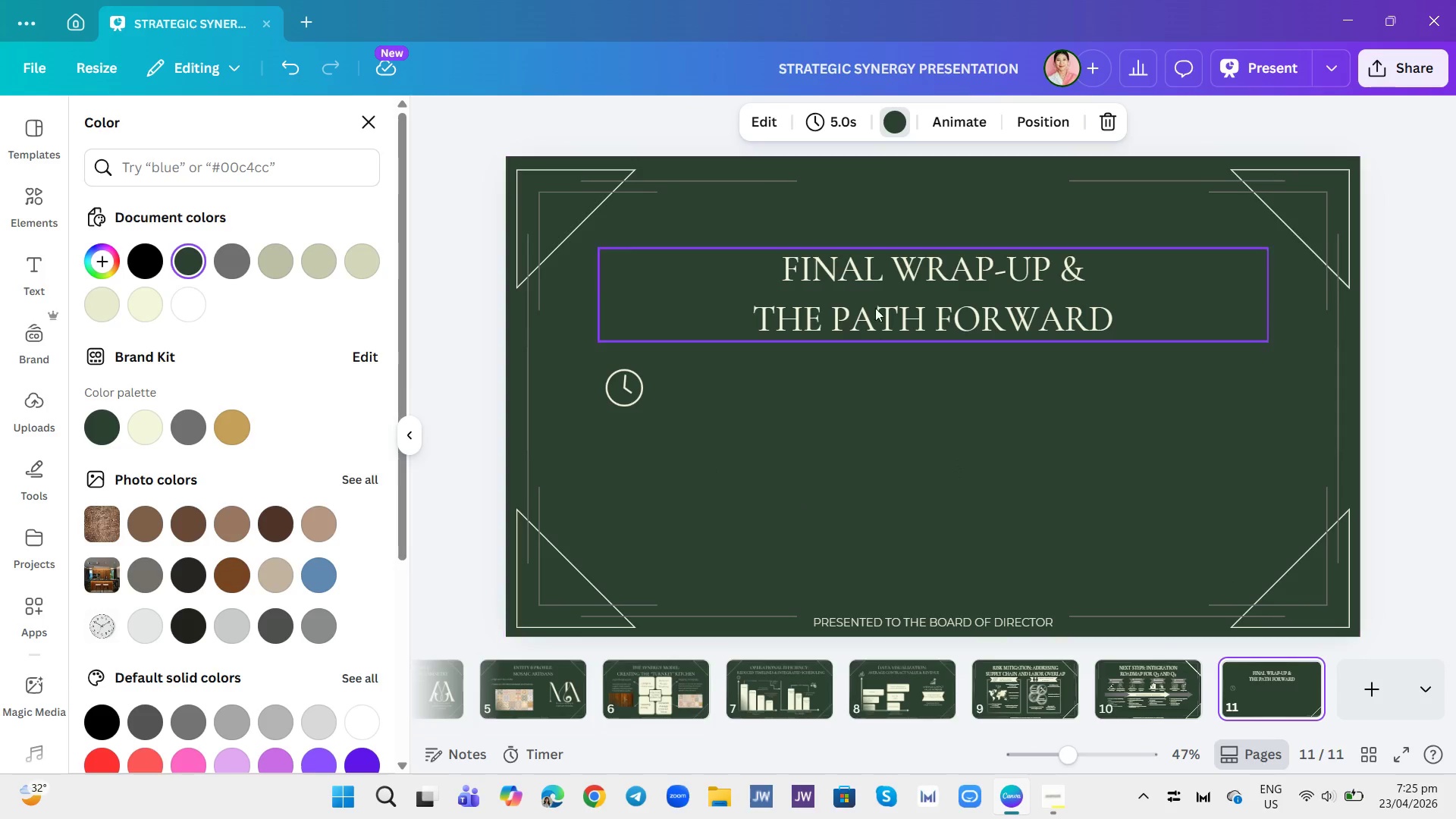 
left_click([875, 284])
 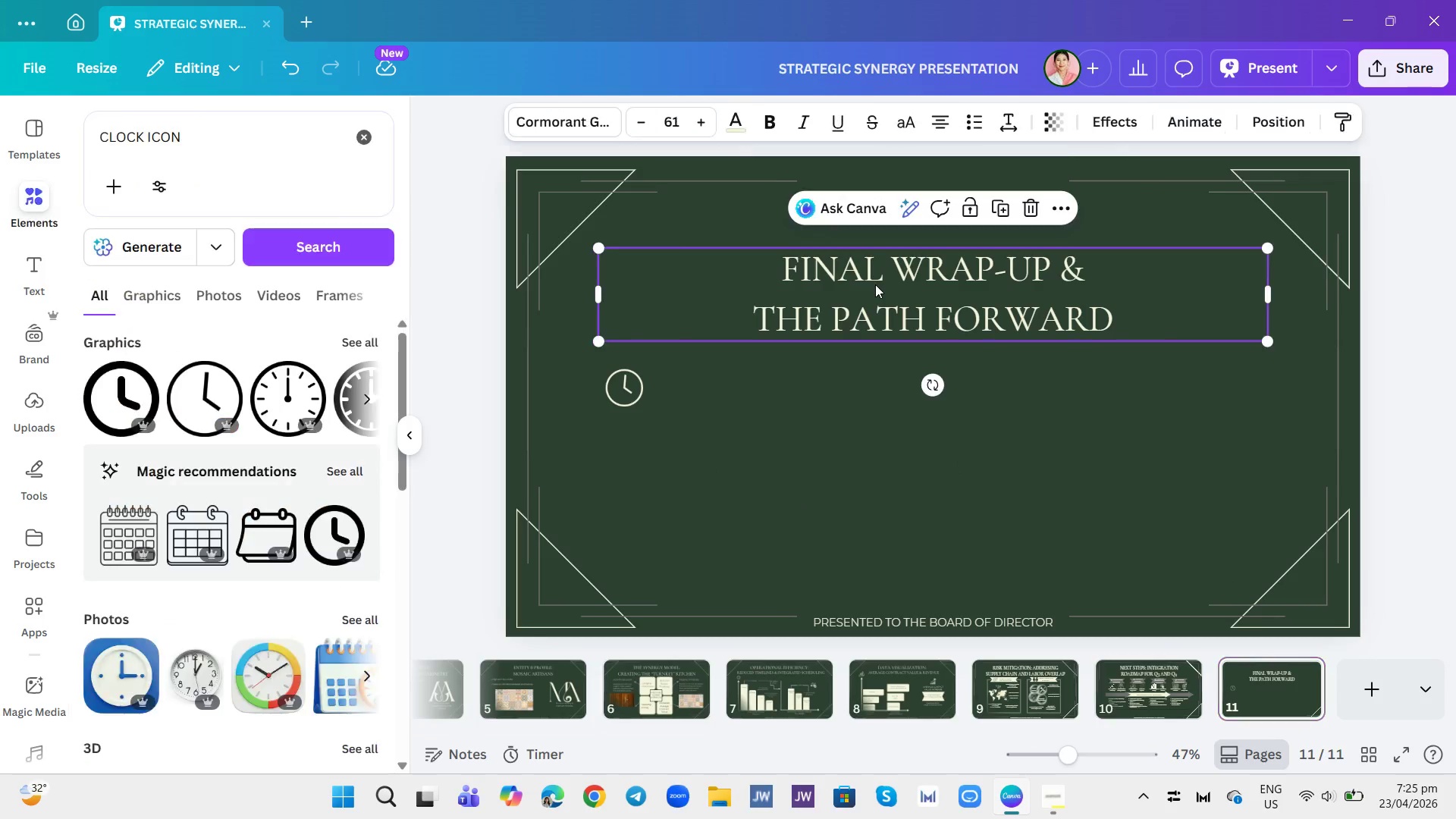 
left_click_drag(start_coordinate=[875, 284], to_coordinate=[874, 243])
 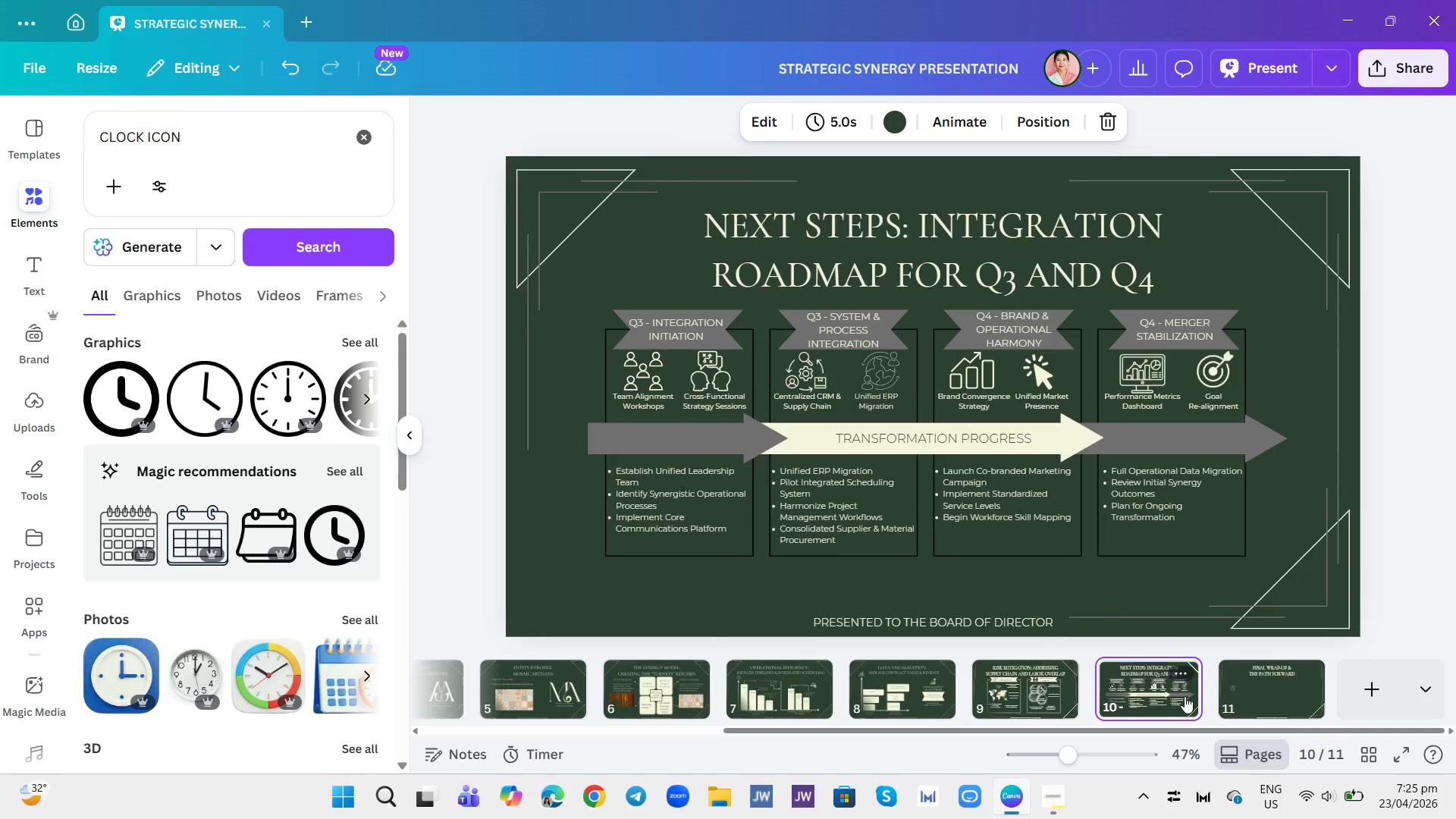 
left_click([1235, 694])
 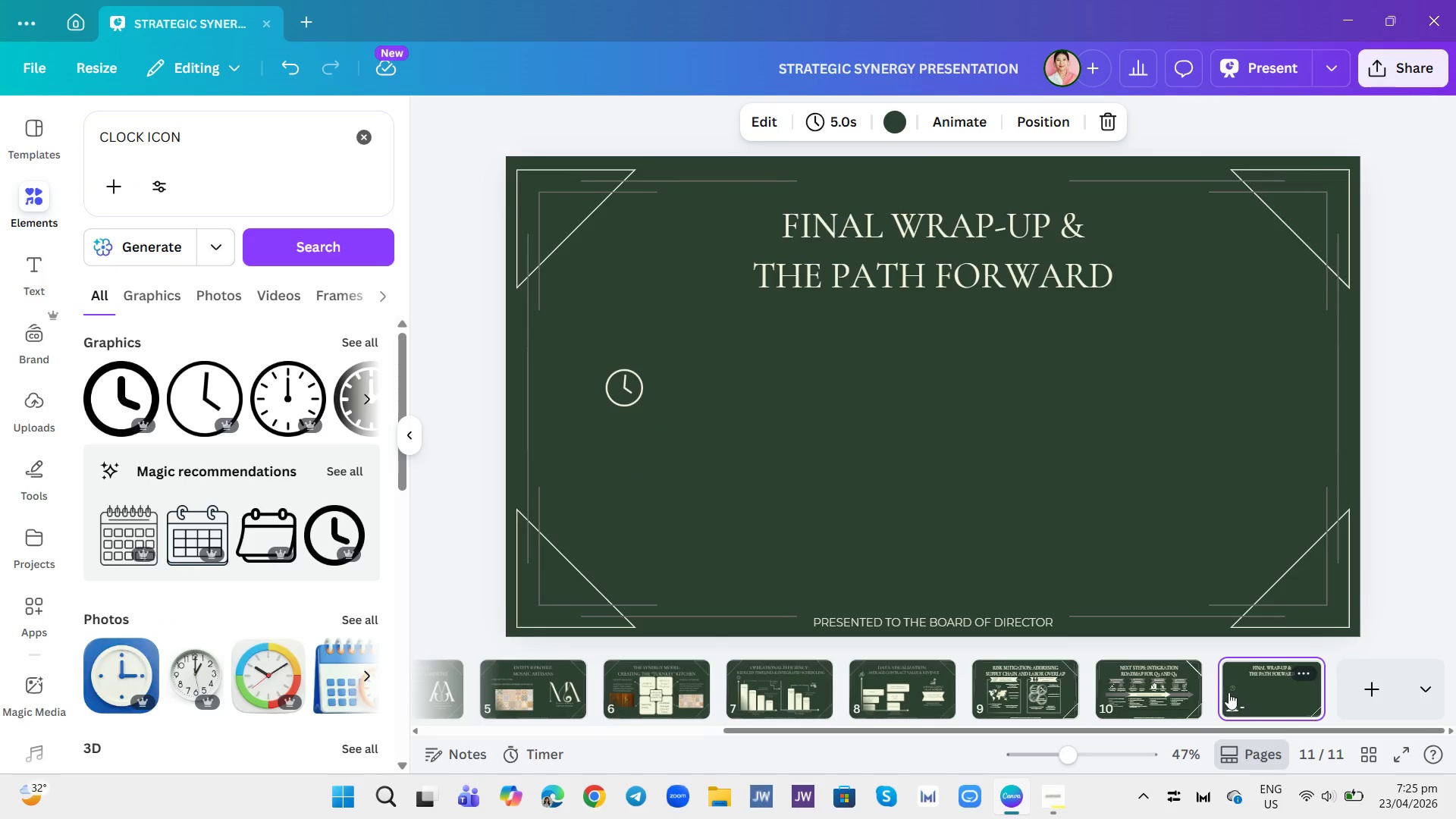 
left_click([1109, 693])
 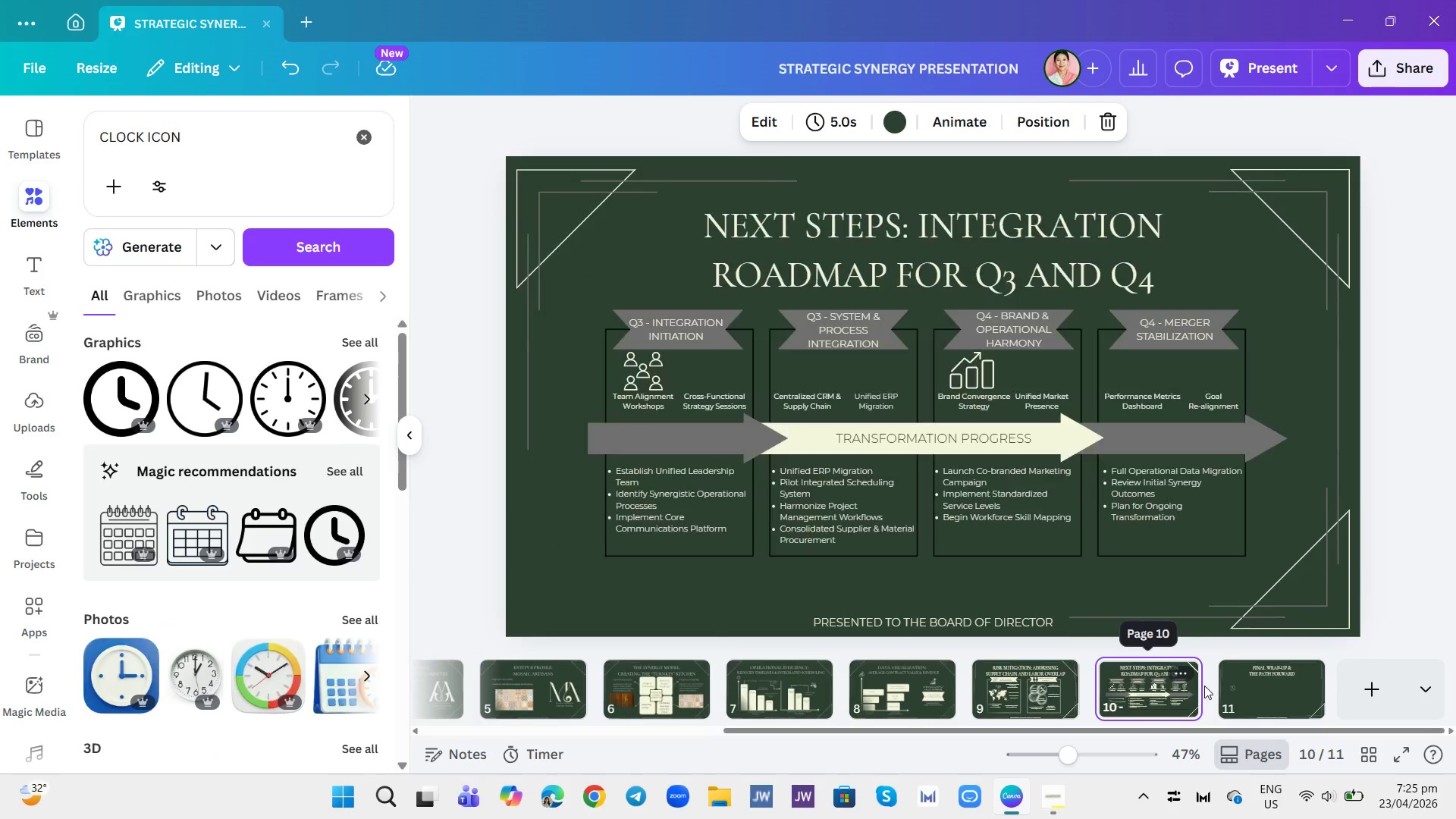 
left_click([1235, 682])
 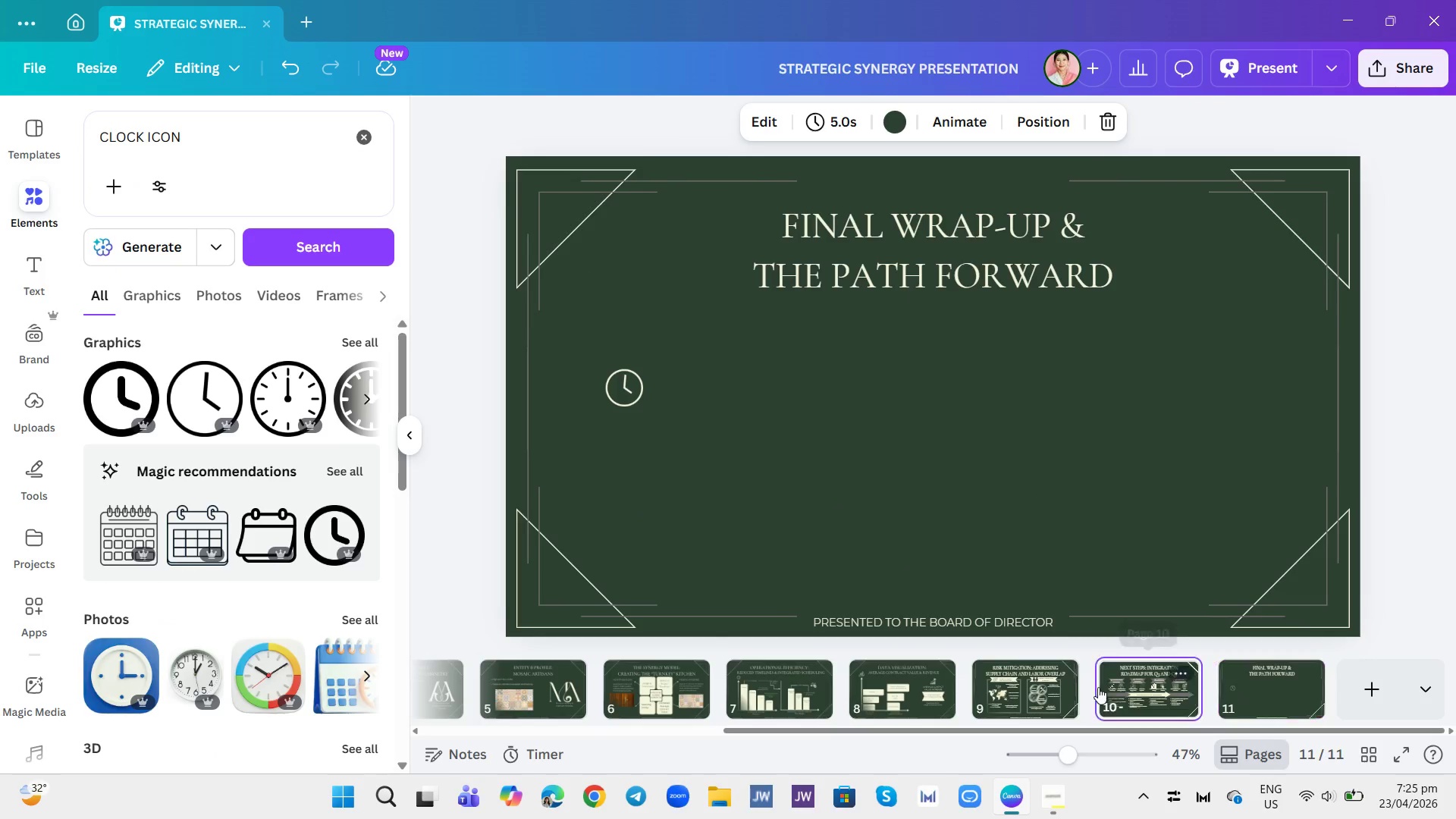 
double_click([1188, 678])
 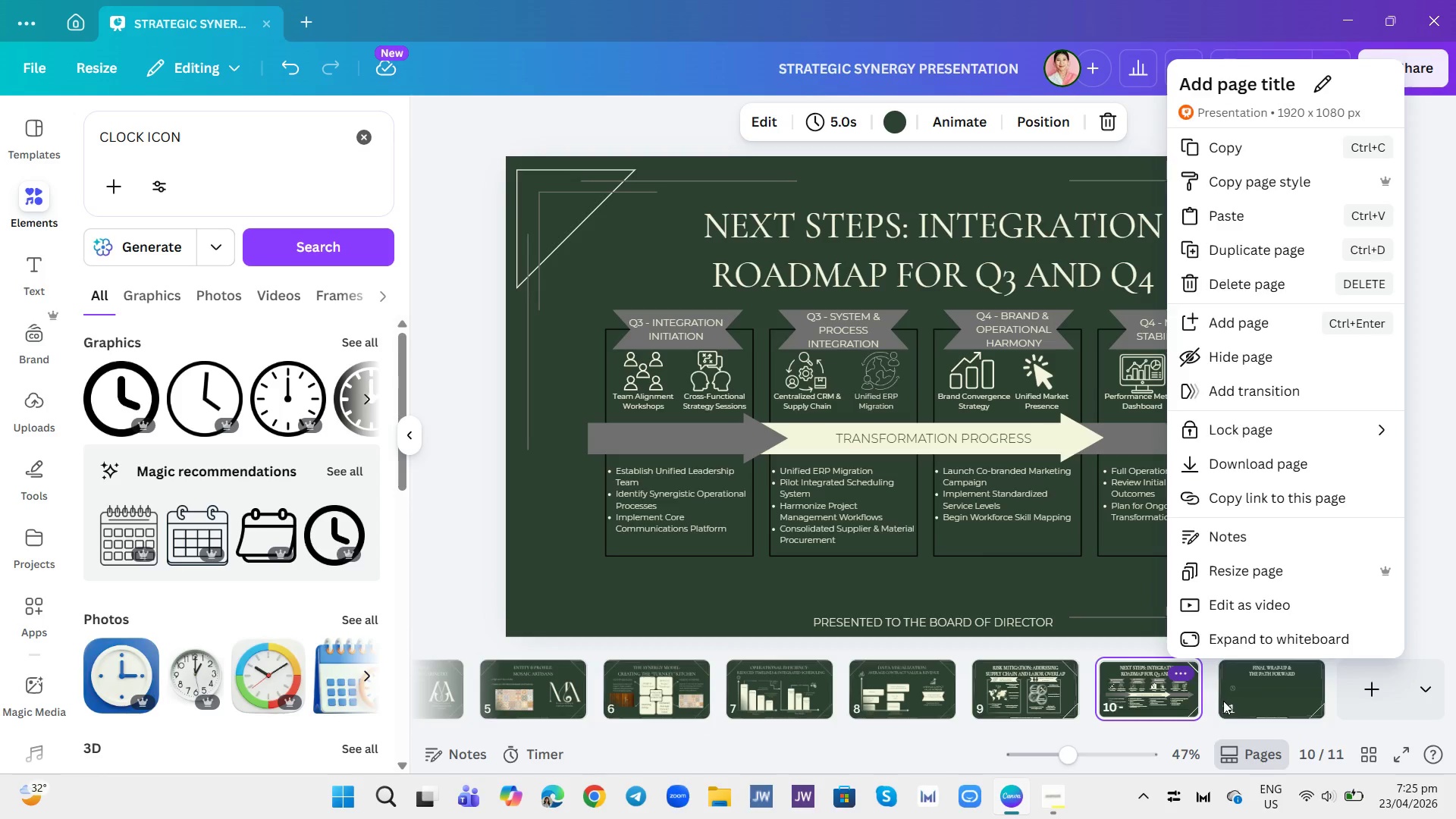 
double_click([1242, 686])
 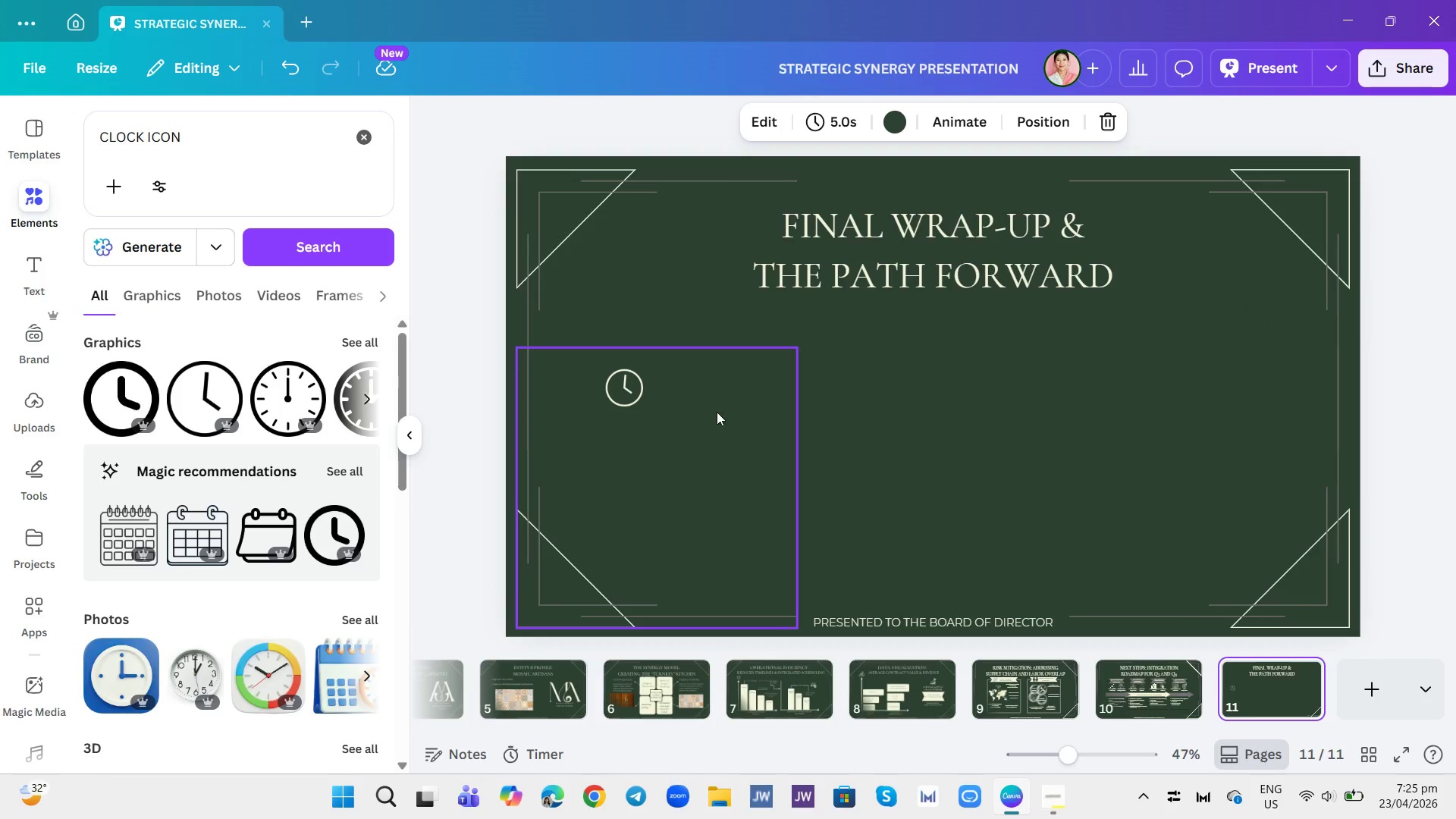 
left_click([704, 373])
 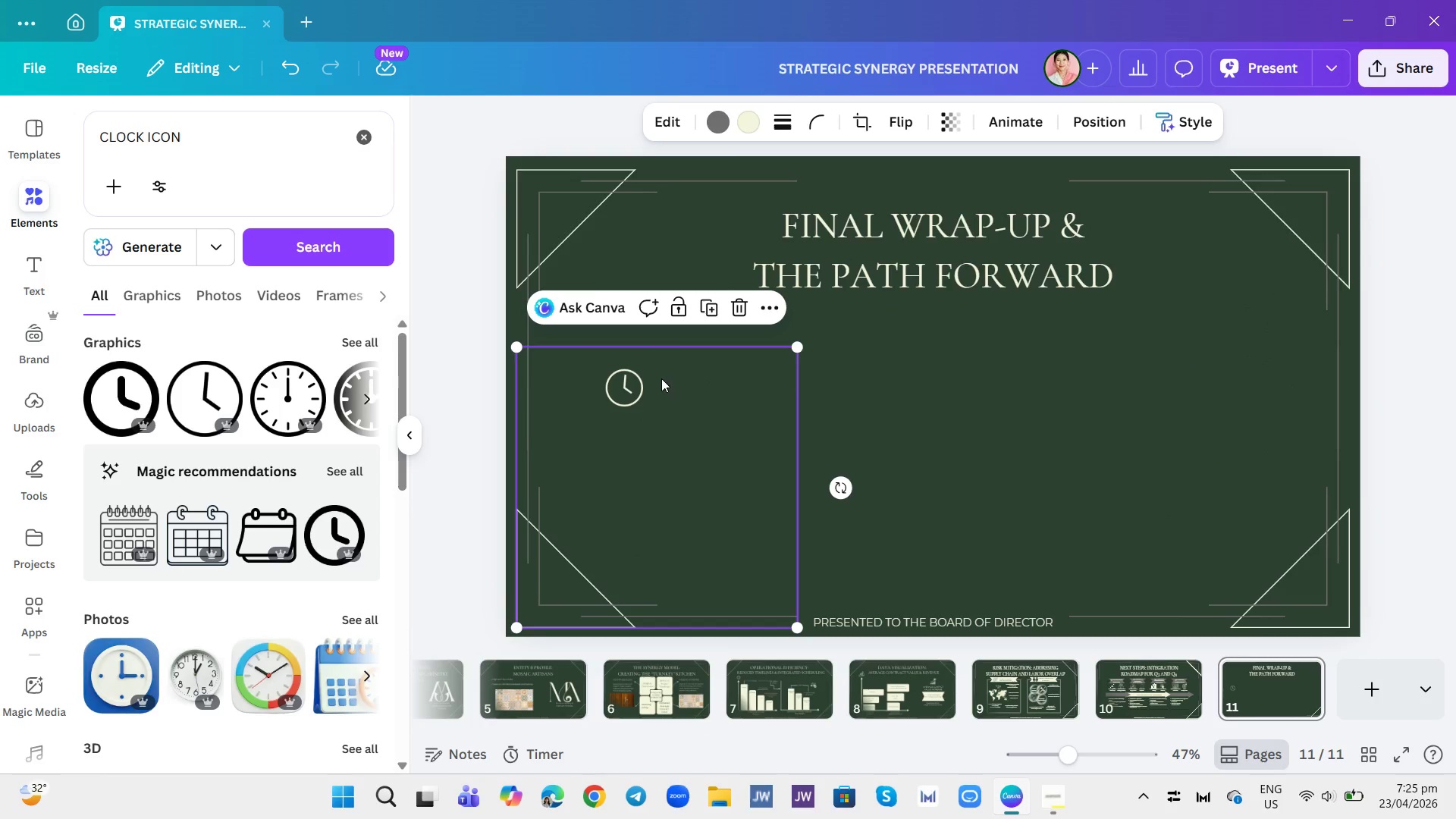 
double_click([657, 376])
 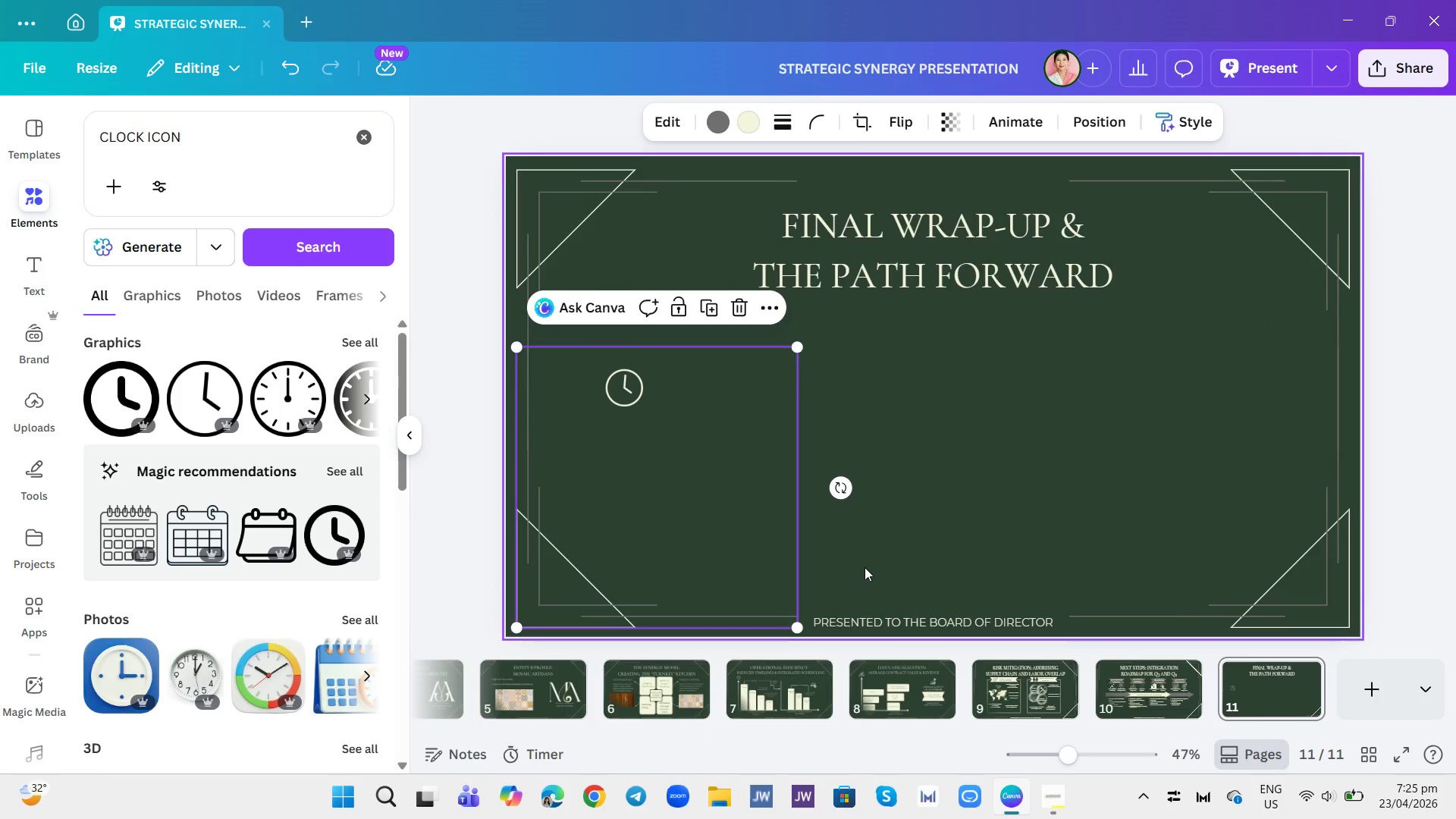 
double_click([899, 621])
 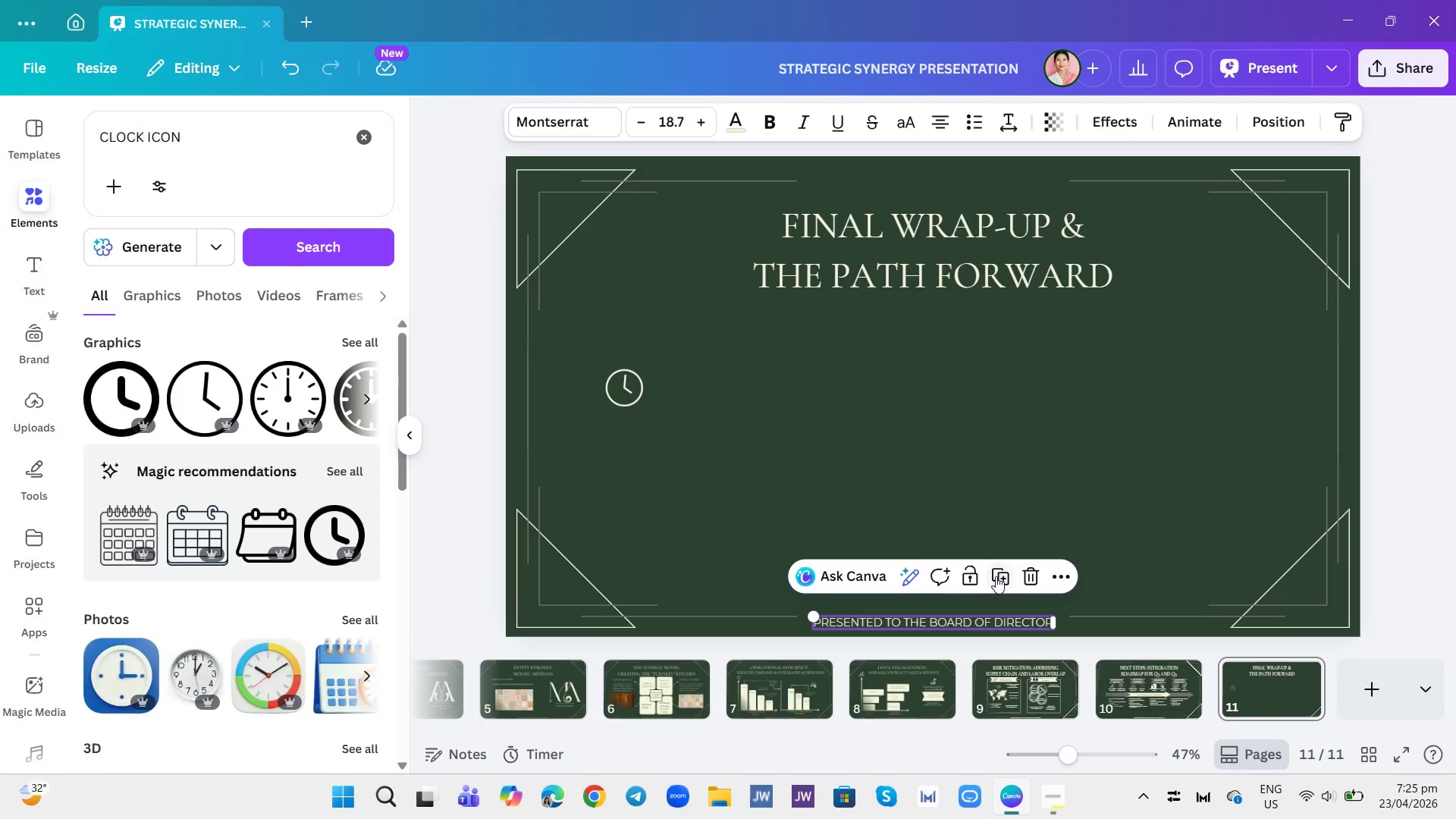 
left_click([999, 582])
 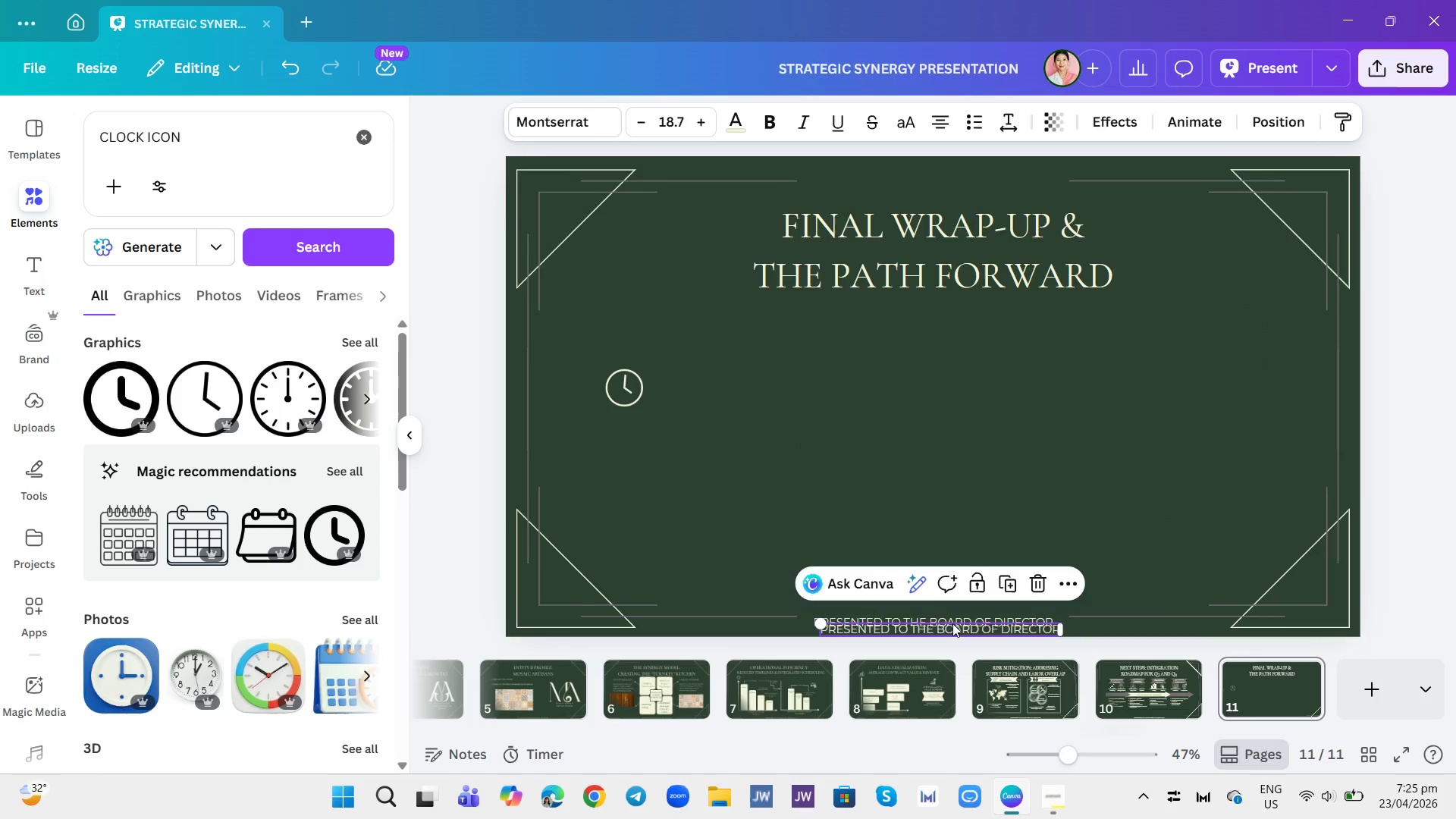 
left_click_drag(start_coordinate=[952, 623], to_coordinate=[792, 381])
 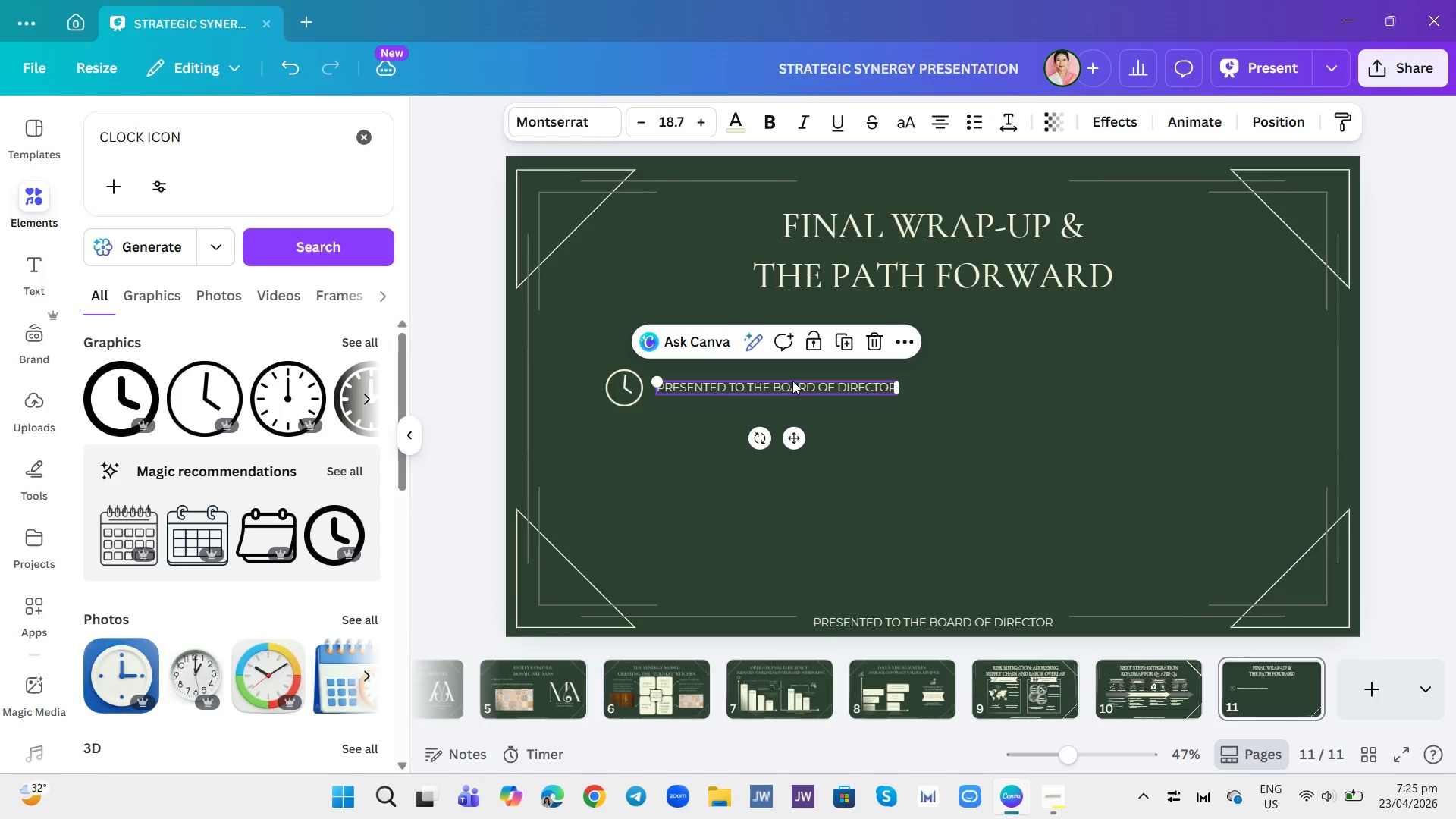 
double_click([792, 381])
 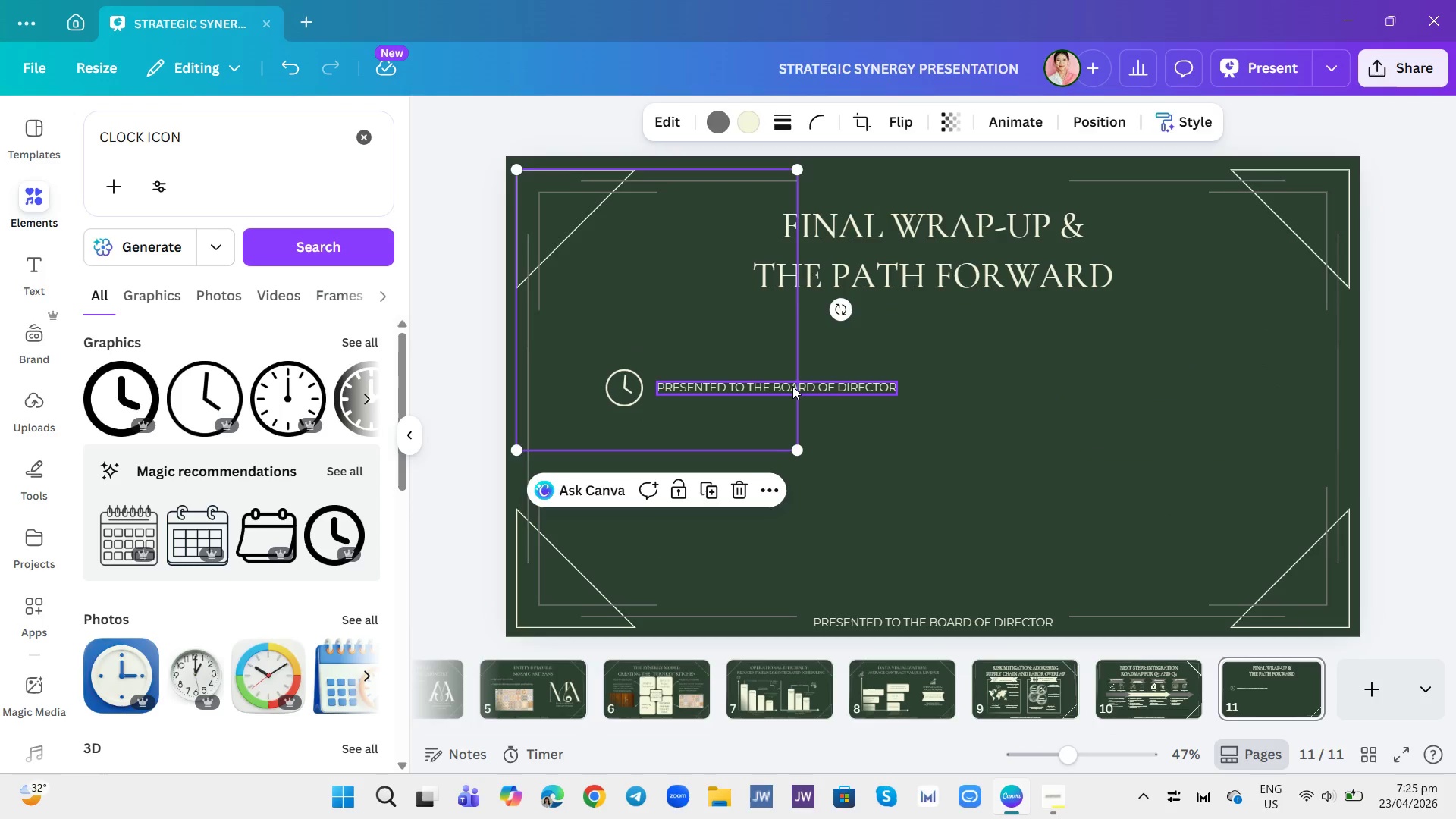 
triple_click([791, 386])
 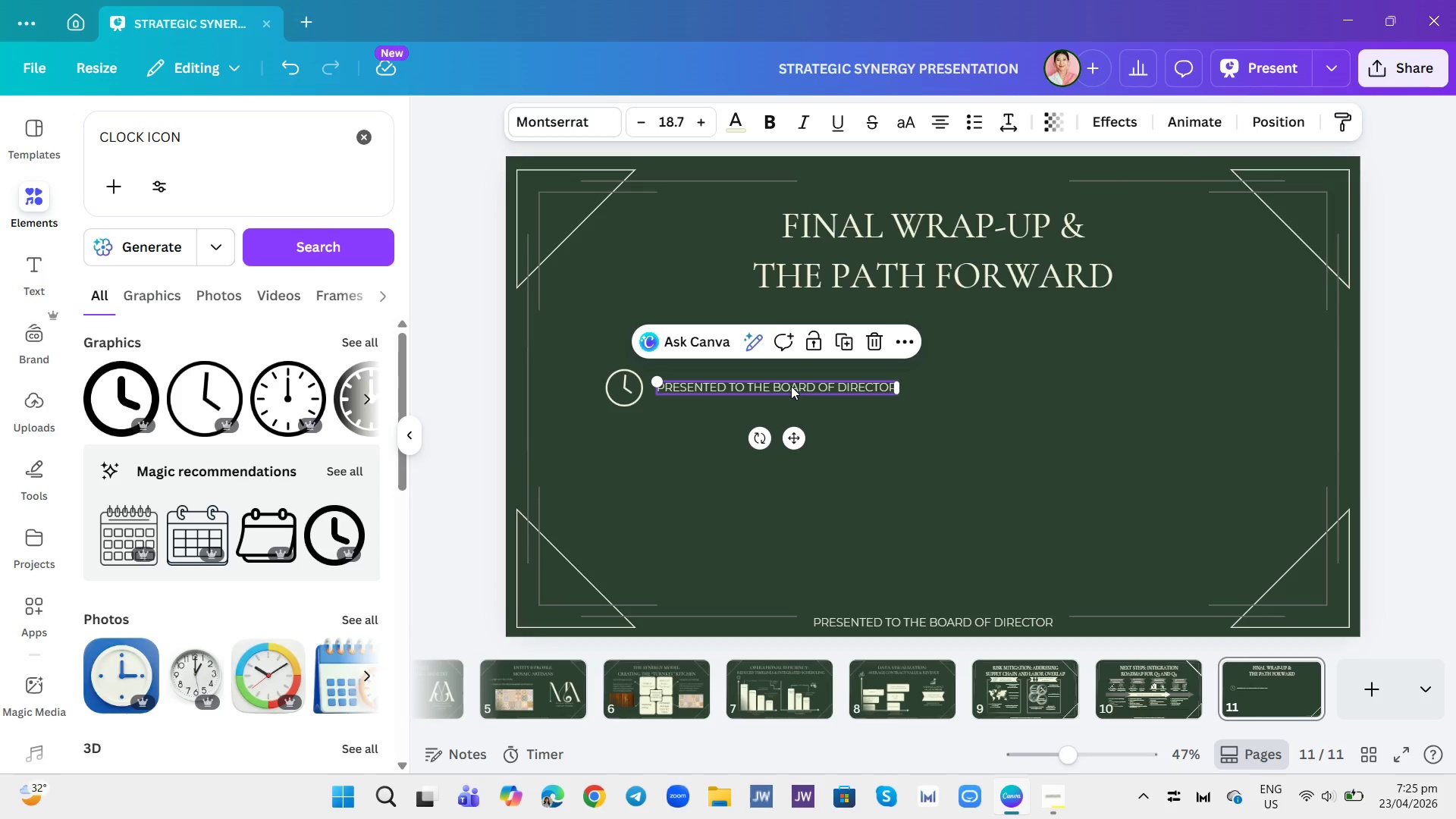 
triple_click([791, 386])
 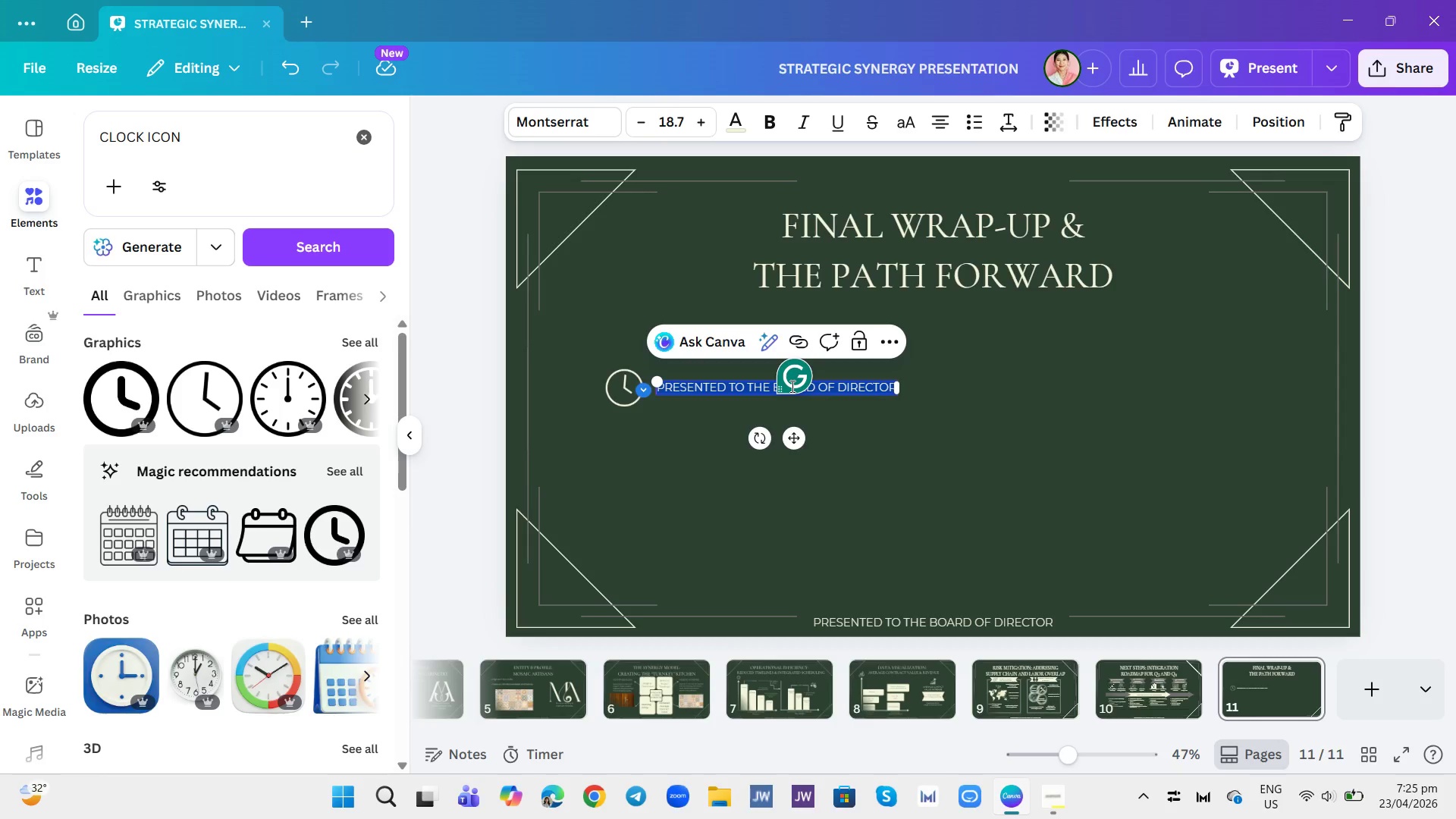 
type(Streamlined operations and integrated timeo)
key(Backspace)
type(lines)
 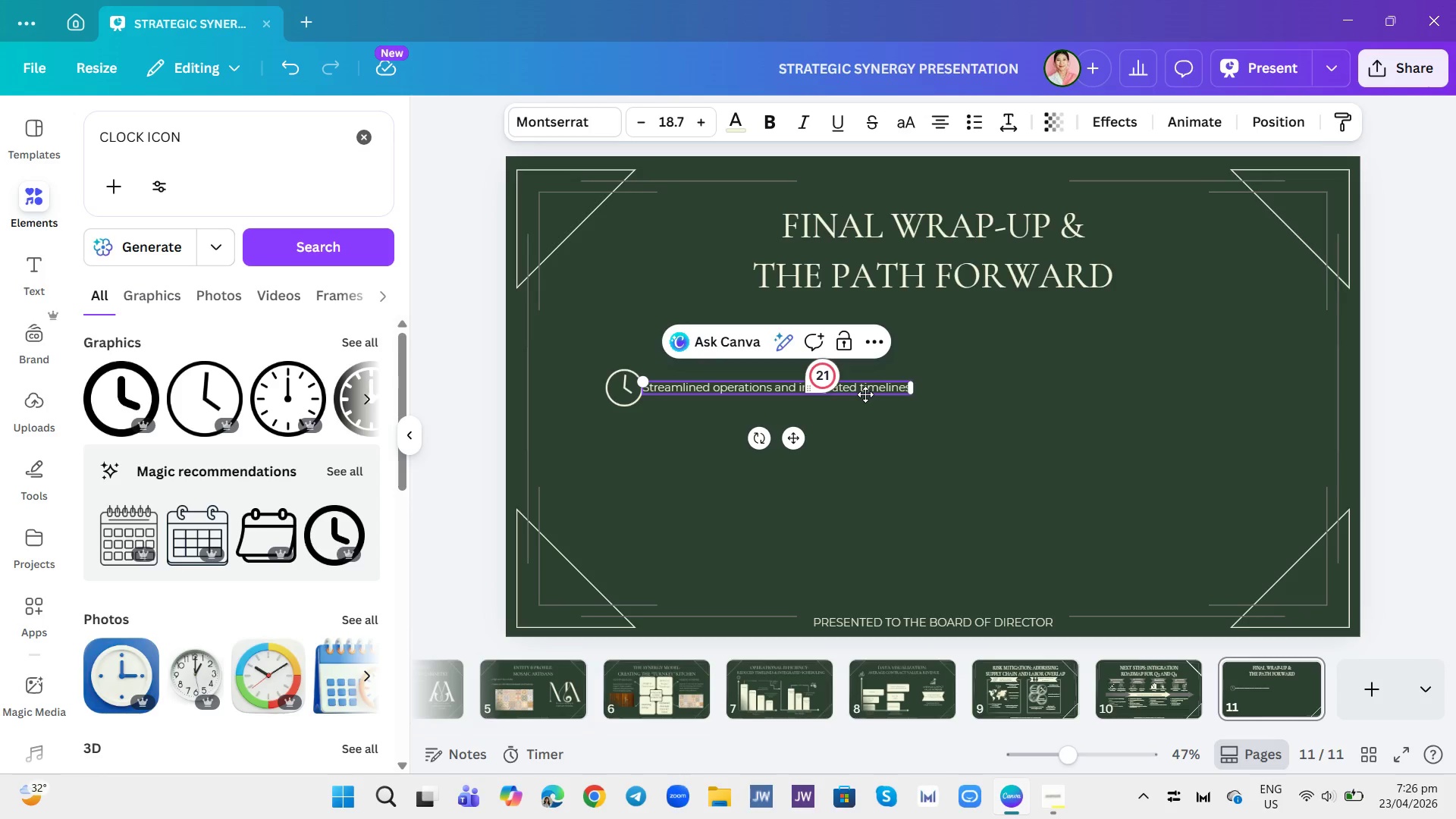 
left_click([912, 412])
 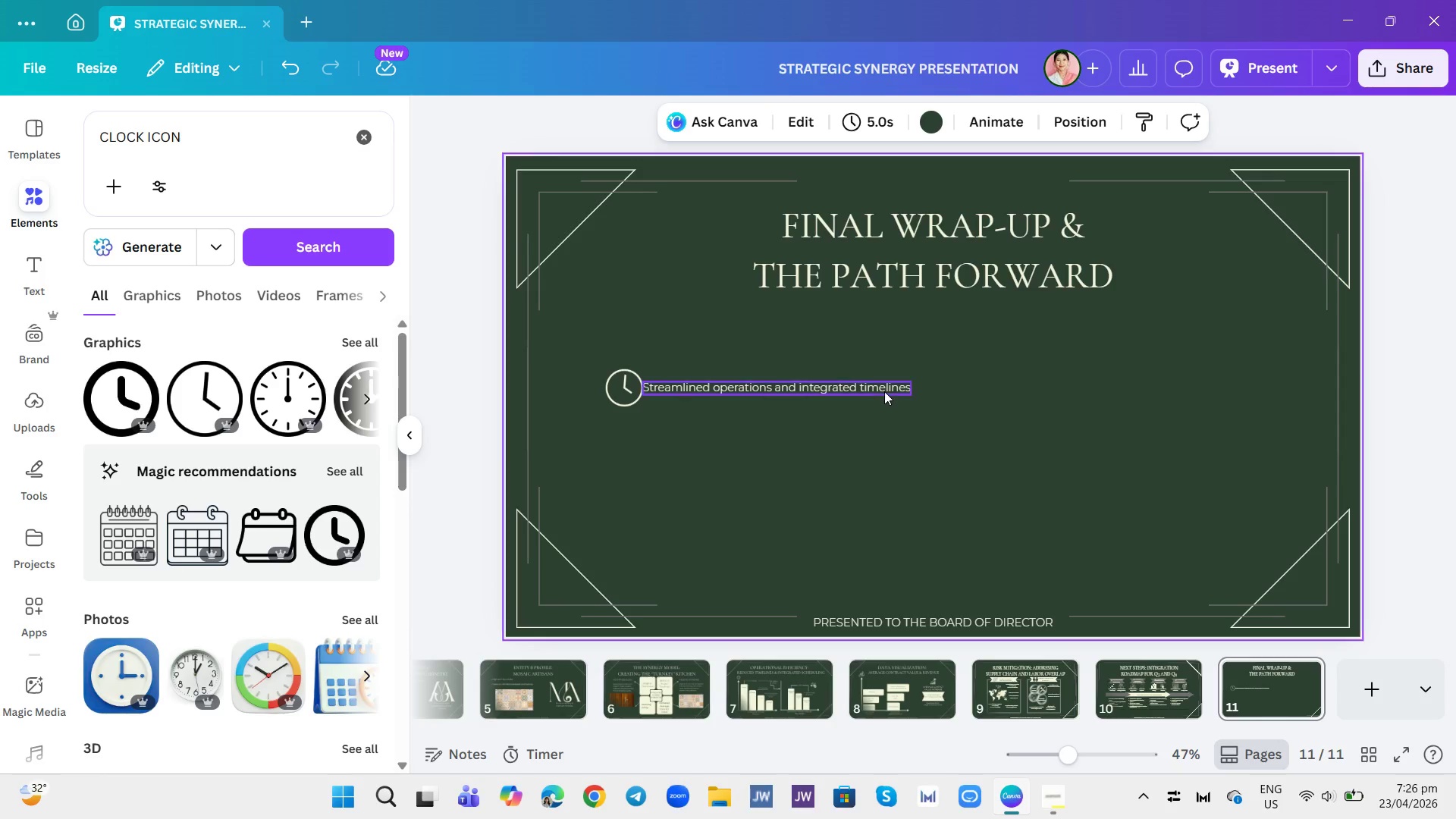 
left_click_drag(start_coordinate=[883, 390], to_coordinate=[917, 391])
 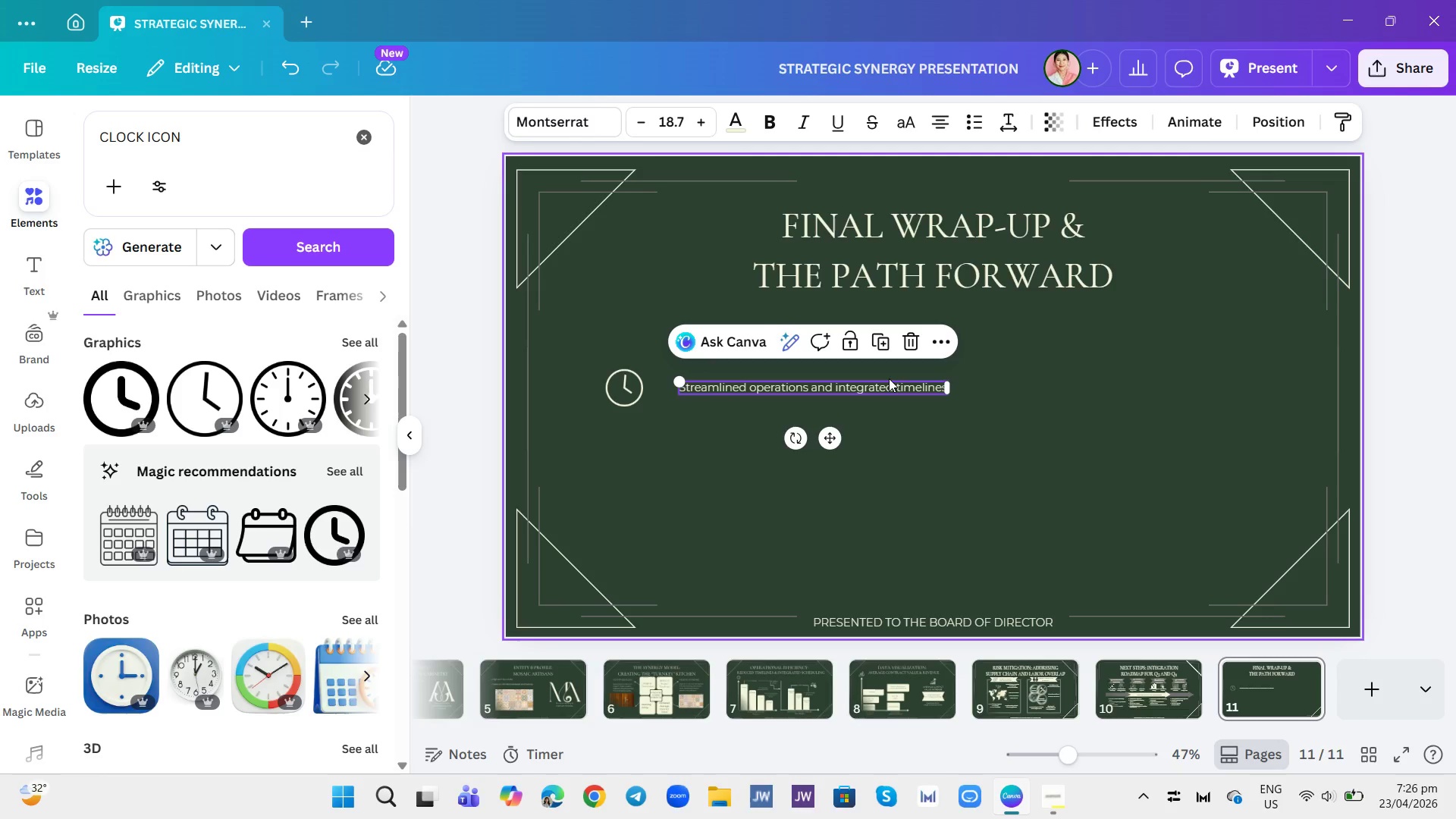 
mouse_move([984, 378])
 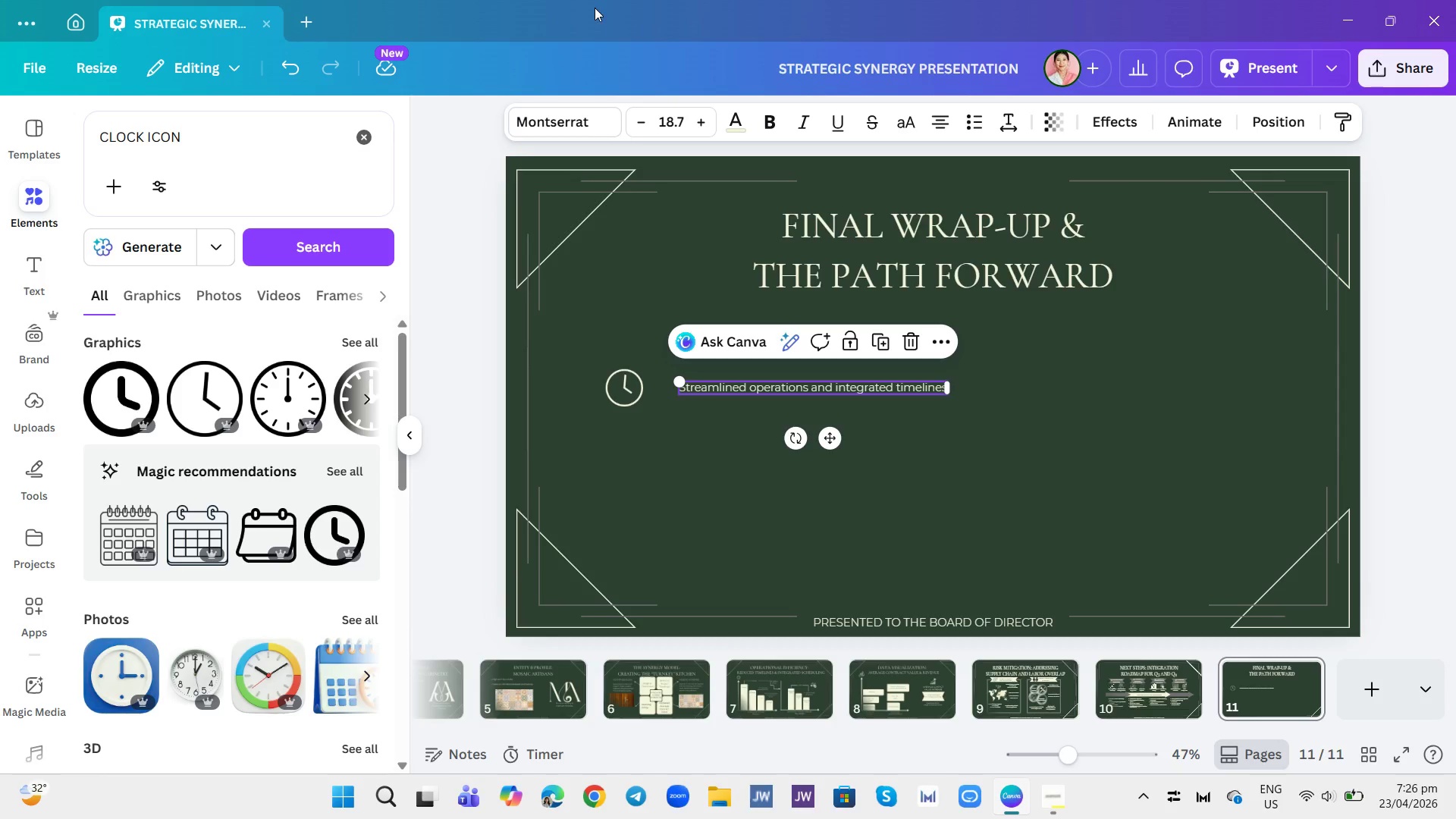 
wait(7.72)
 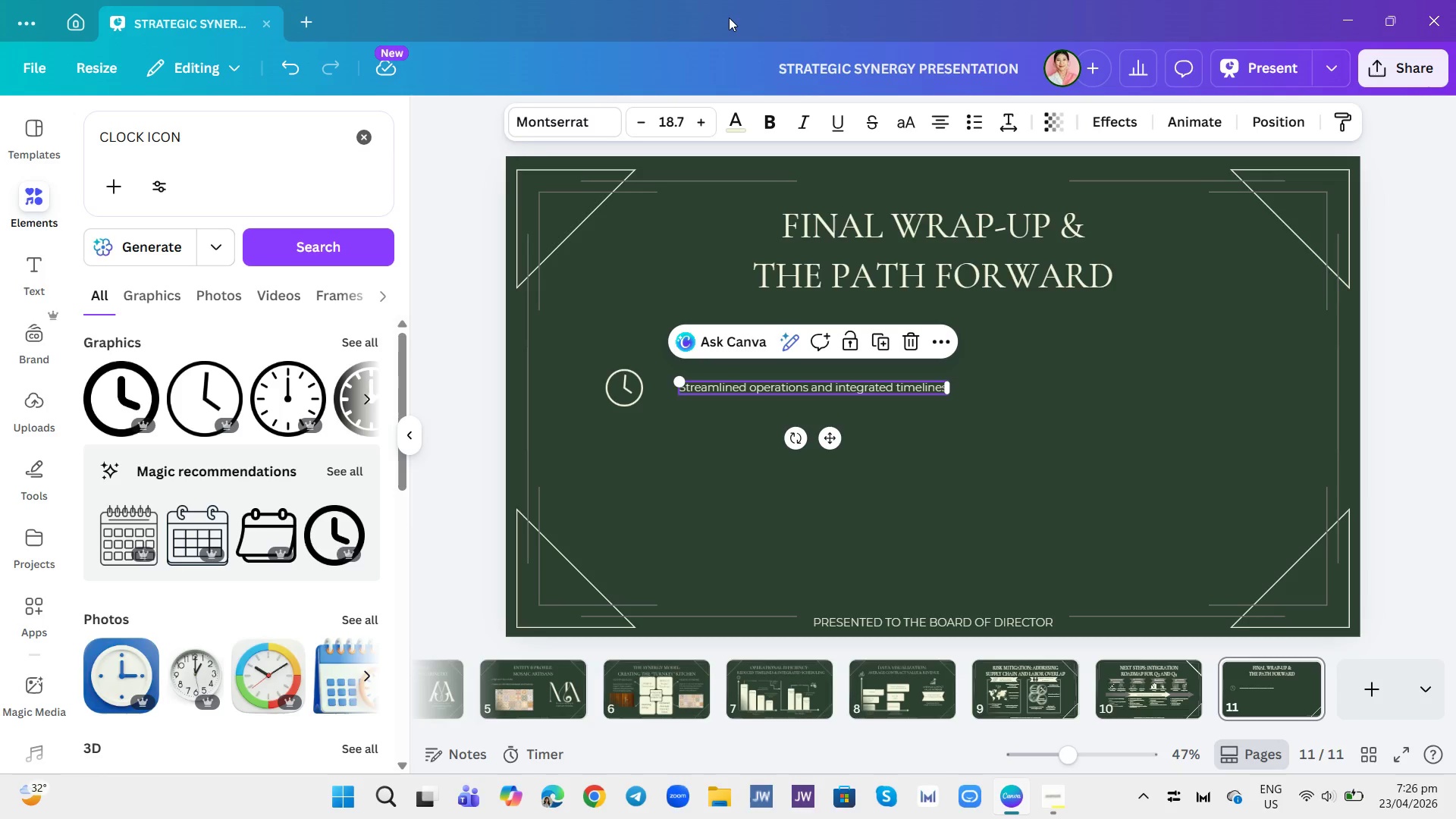 
left_click_drag(start_coordinate=[832, 388], to_coordinate=[808, 389])
 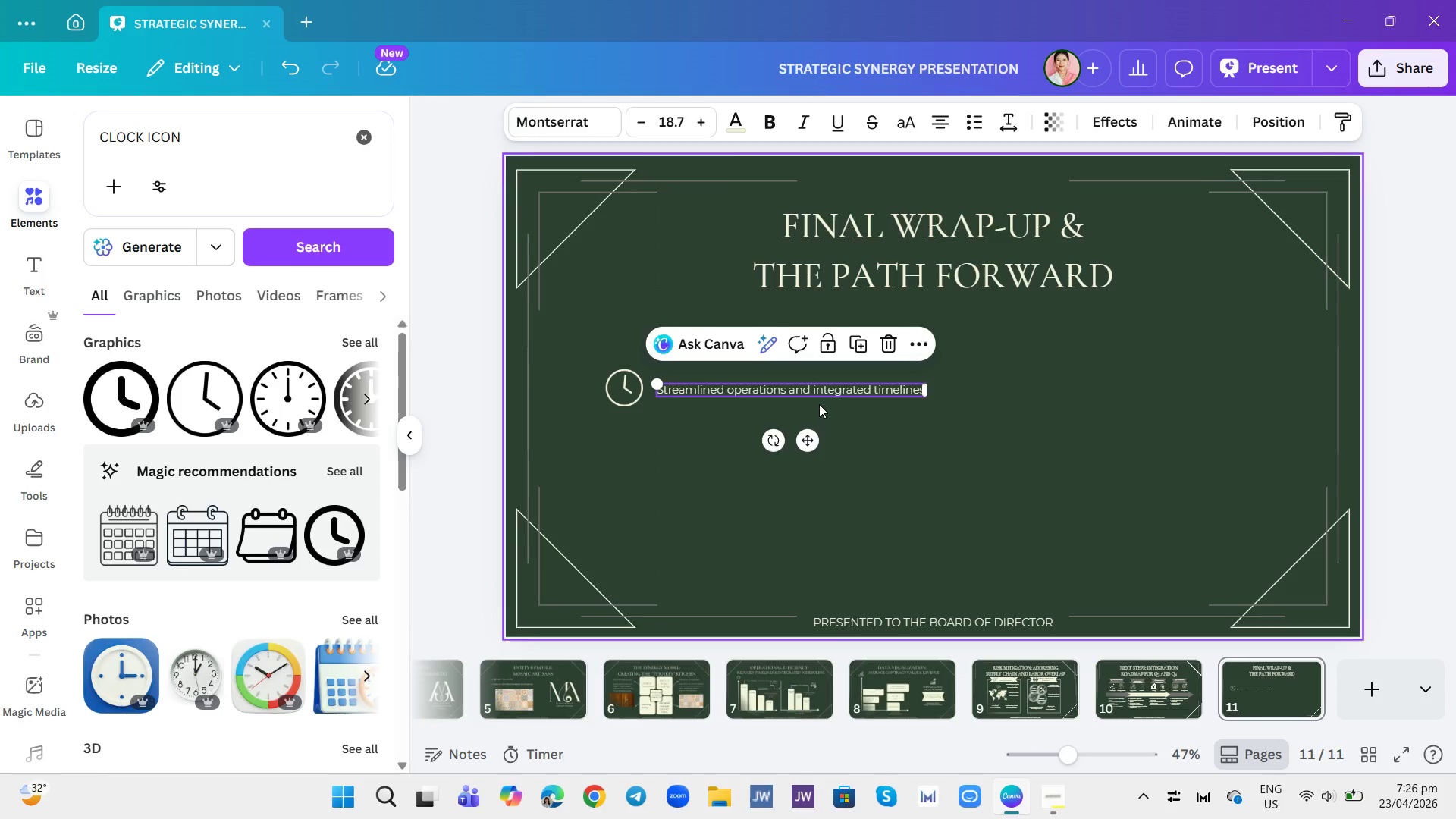 
left_click([819, 404])
 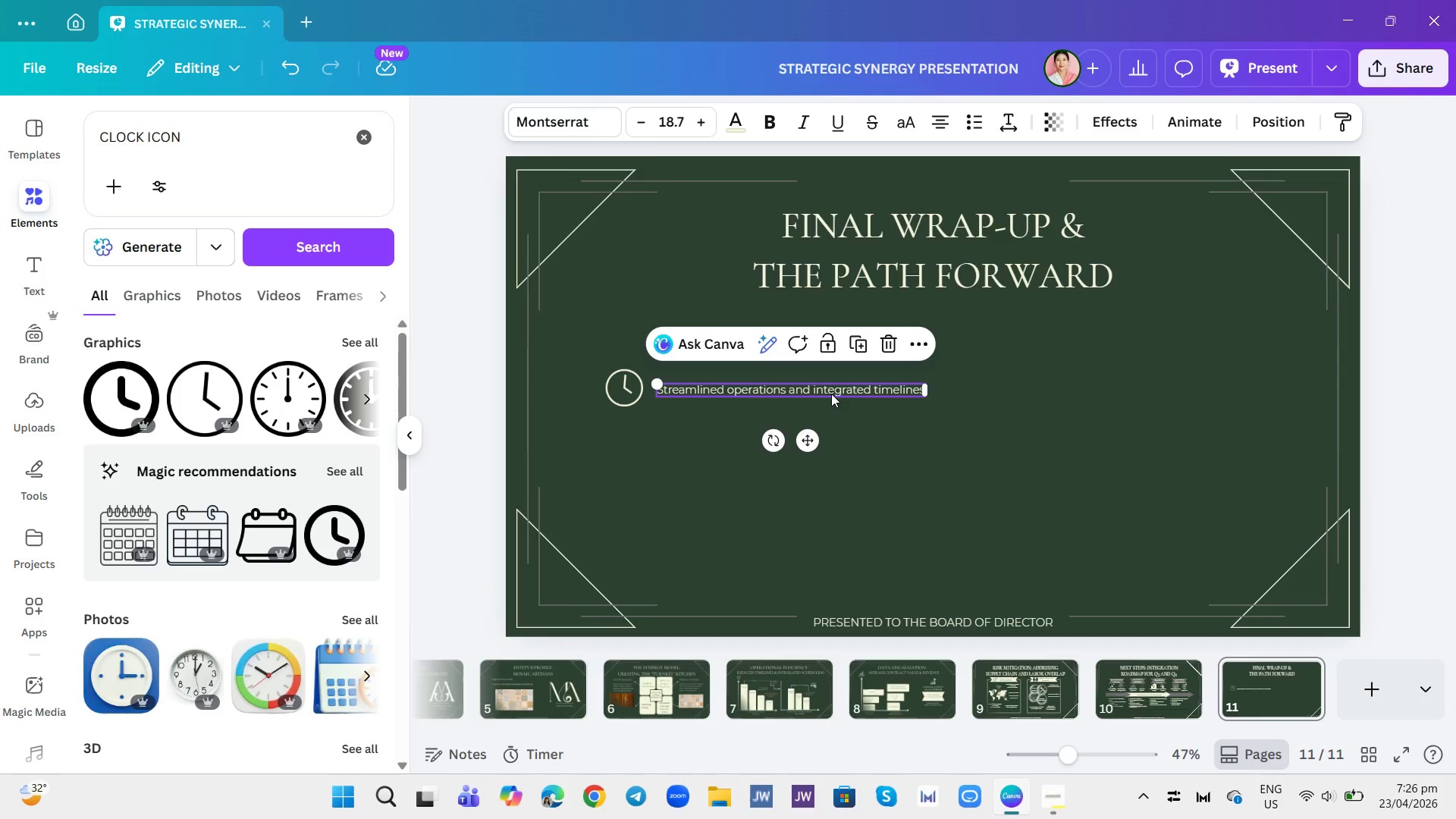 
left_click_drag(start_coordinate=[830, 394], to_coordinate=[836, 391])
 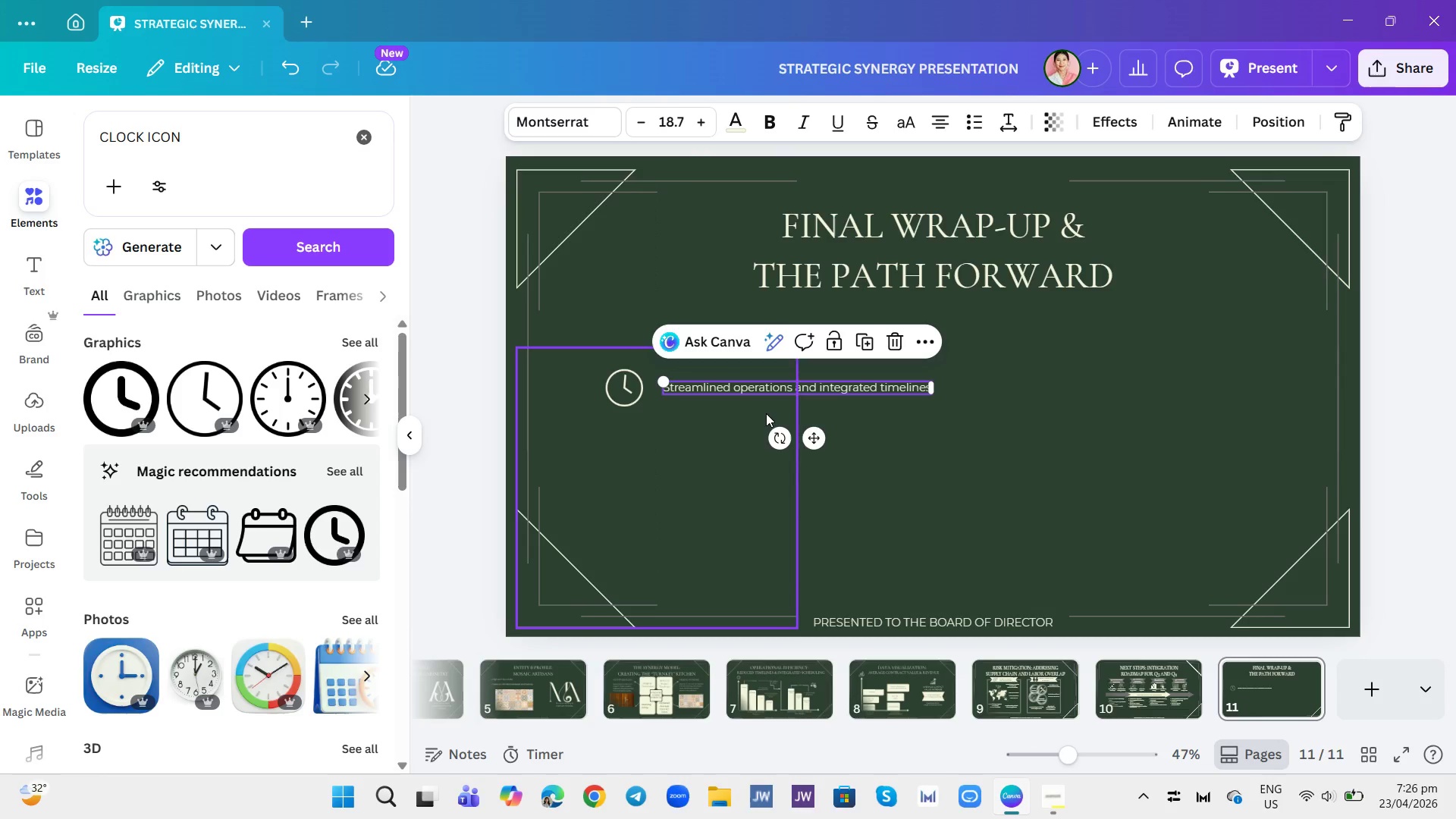 
left_click([766, 413])
 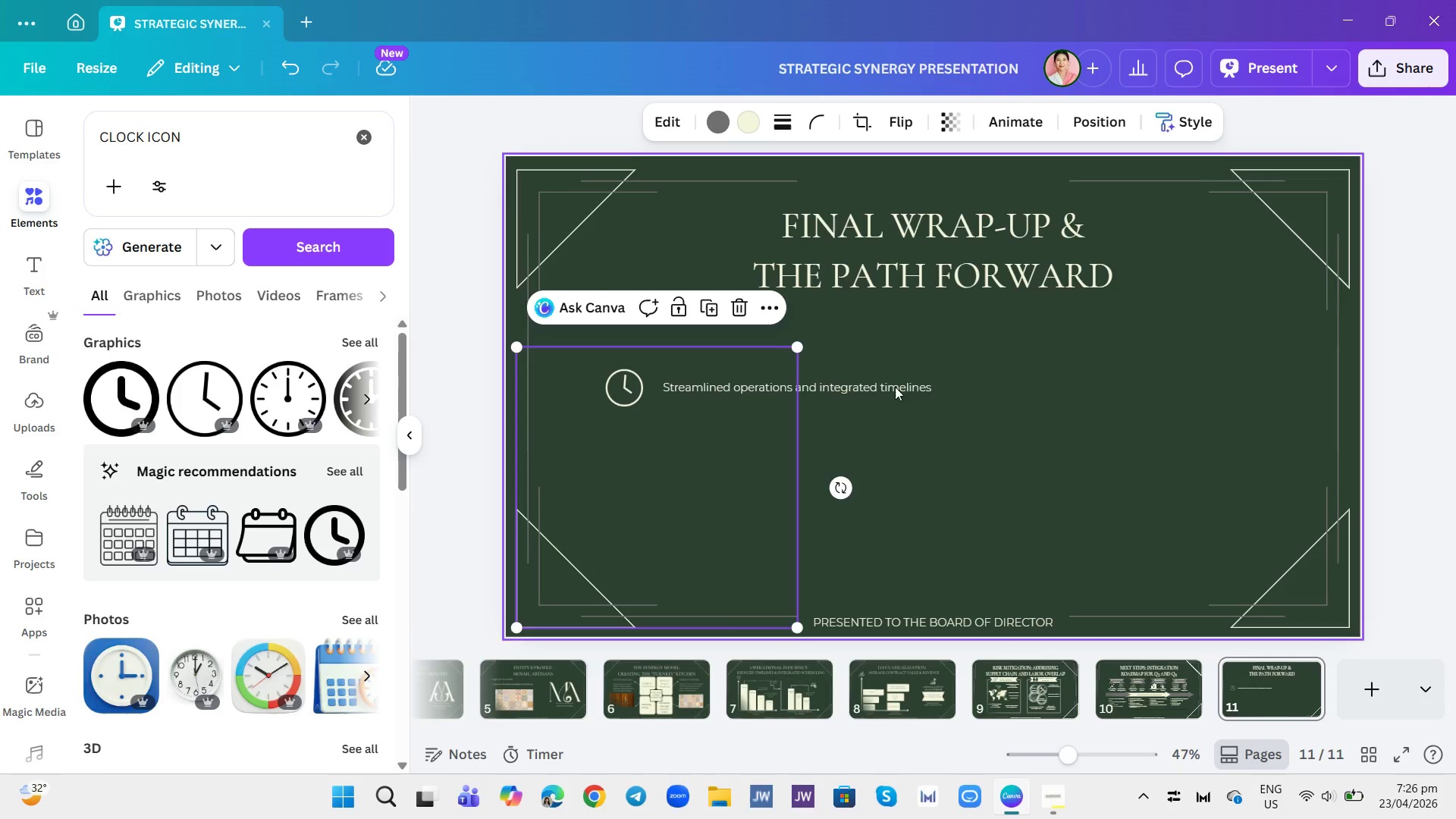 
wait(8.02)
 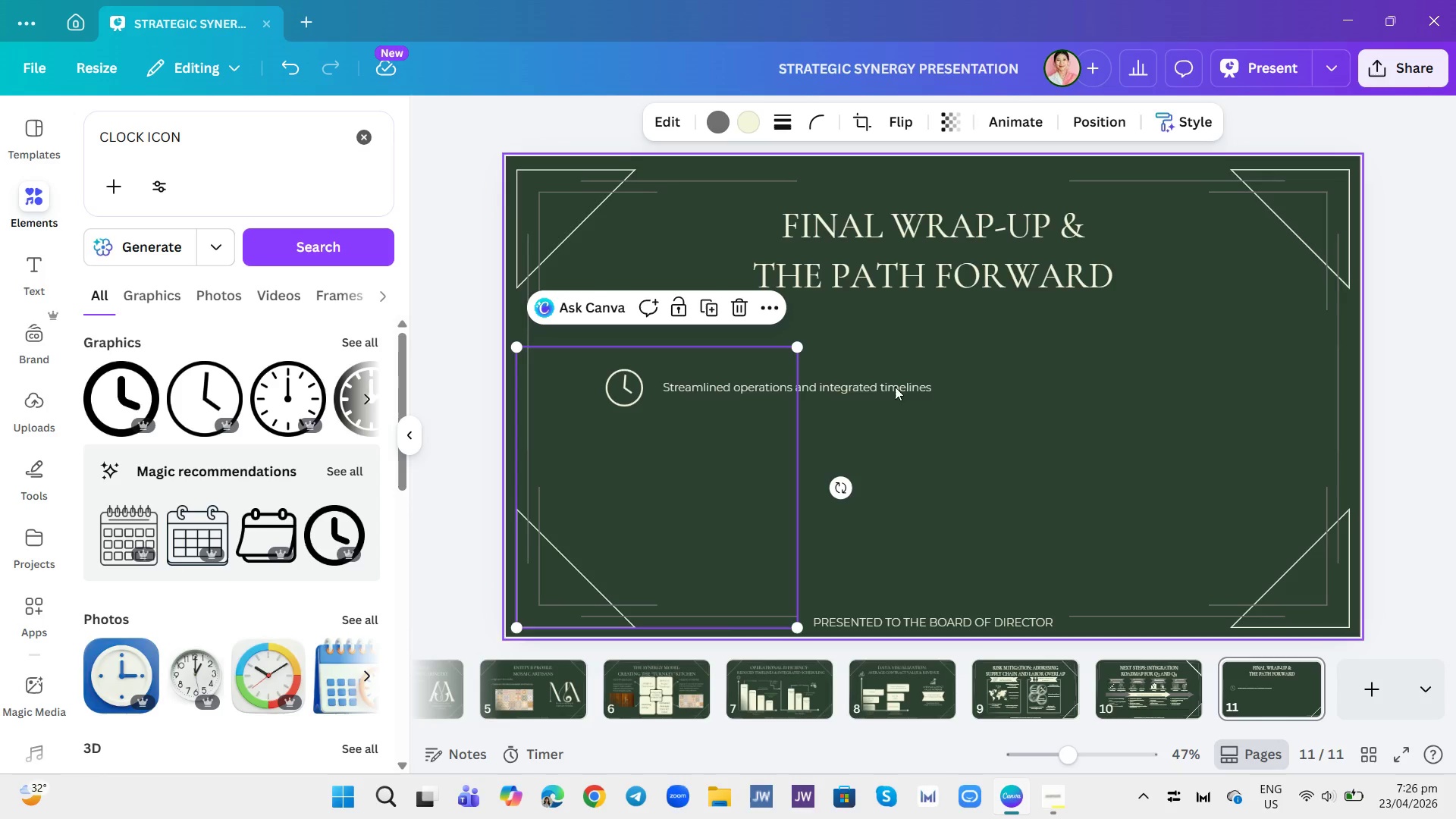 
double_click([349, 143])
 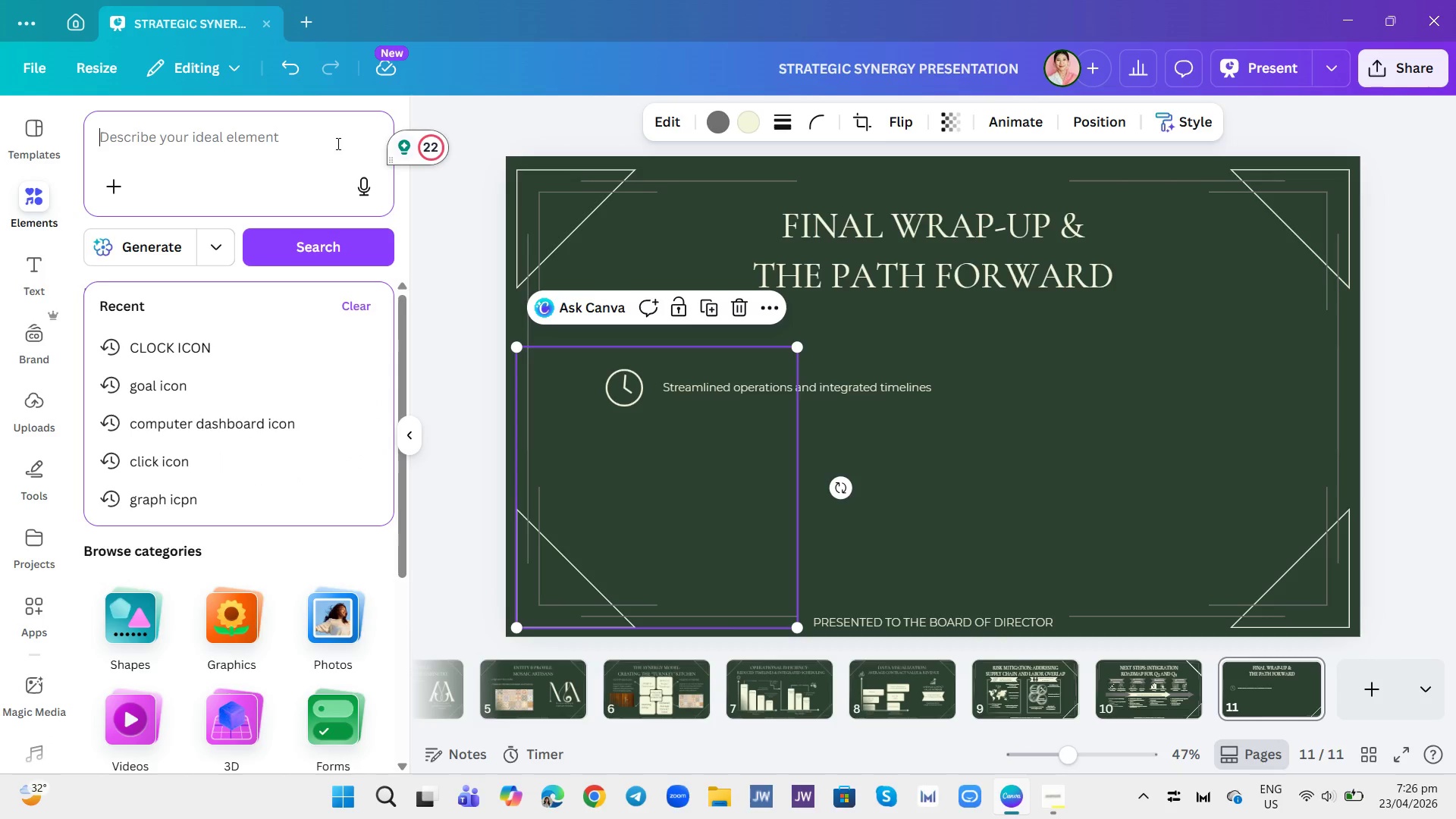 
type(chat icon)
 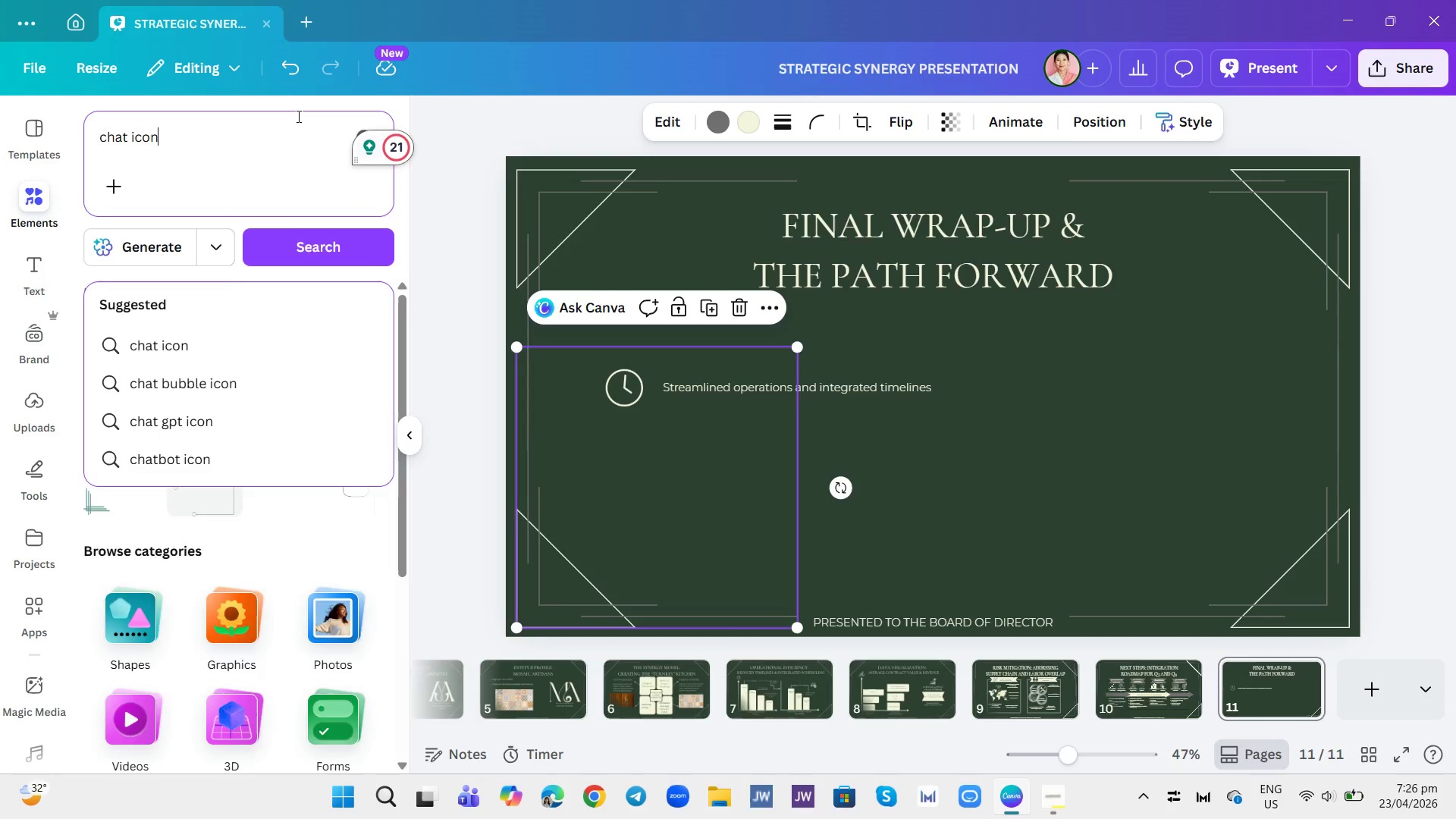 
key(Enter)
 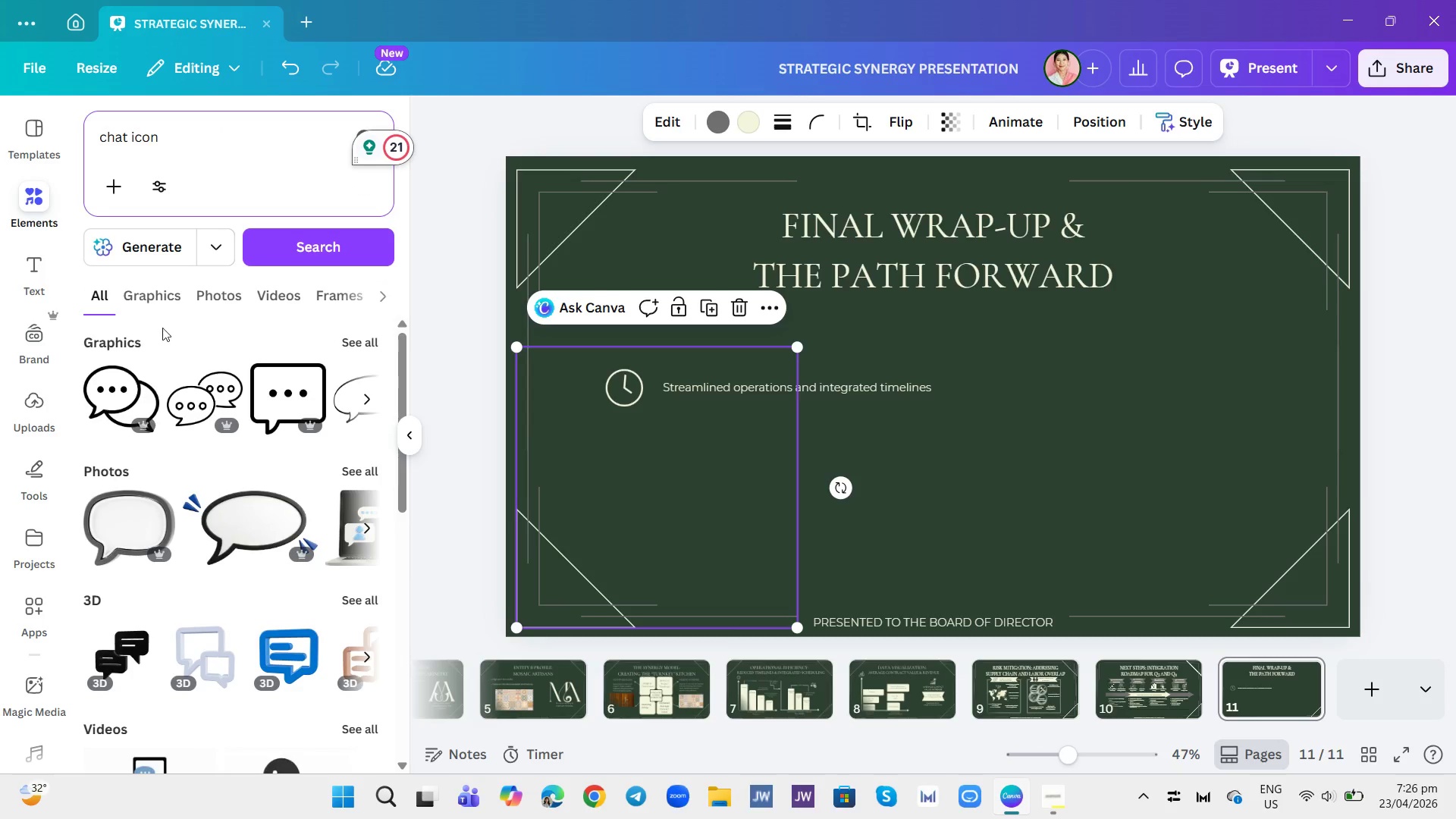 
left_click([162, 312])
 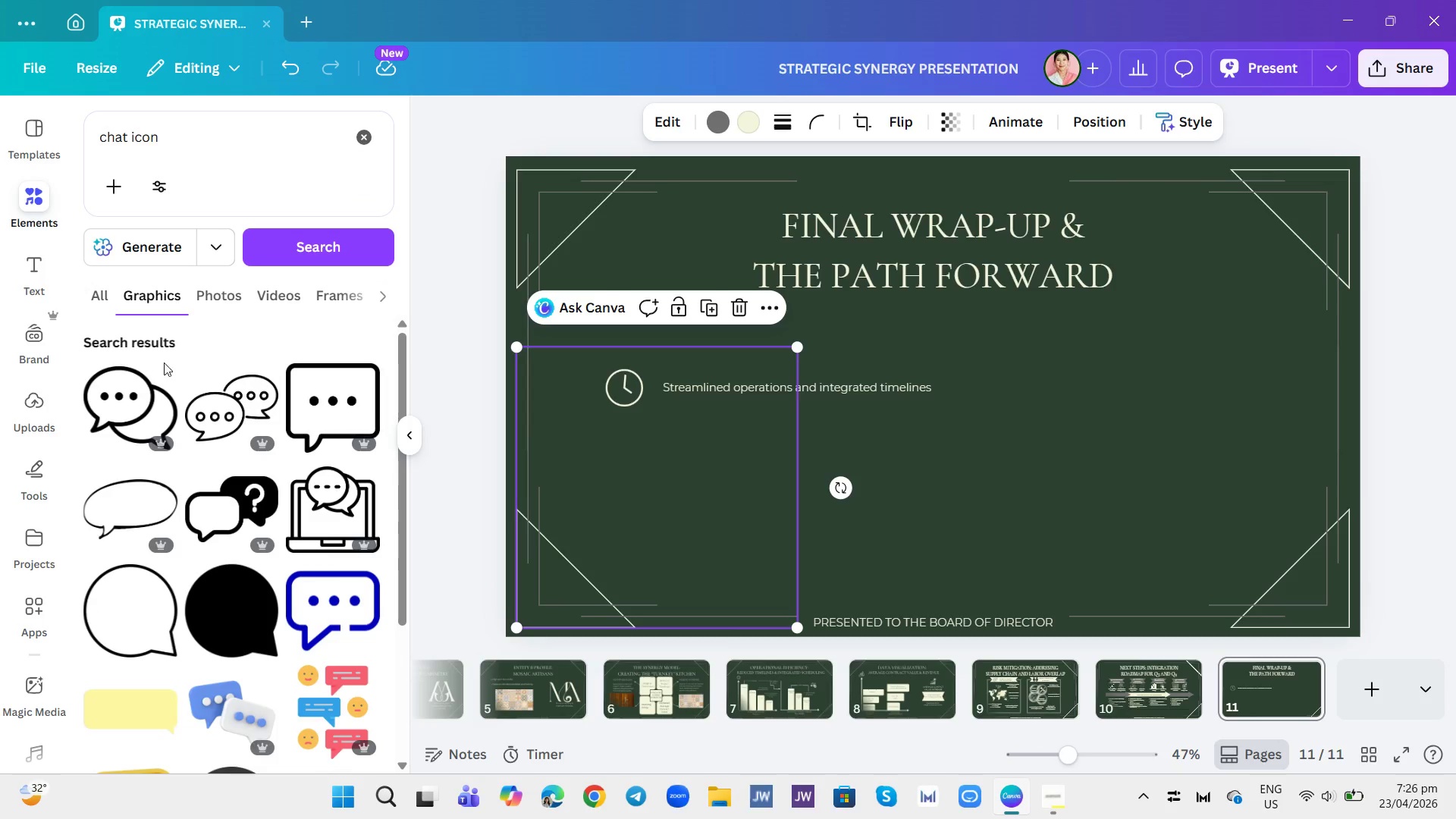 
scroll: coordinate [184, 531], scroll_direction: down, amount: 13.0
 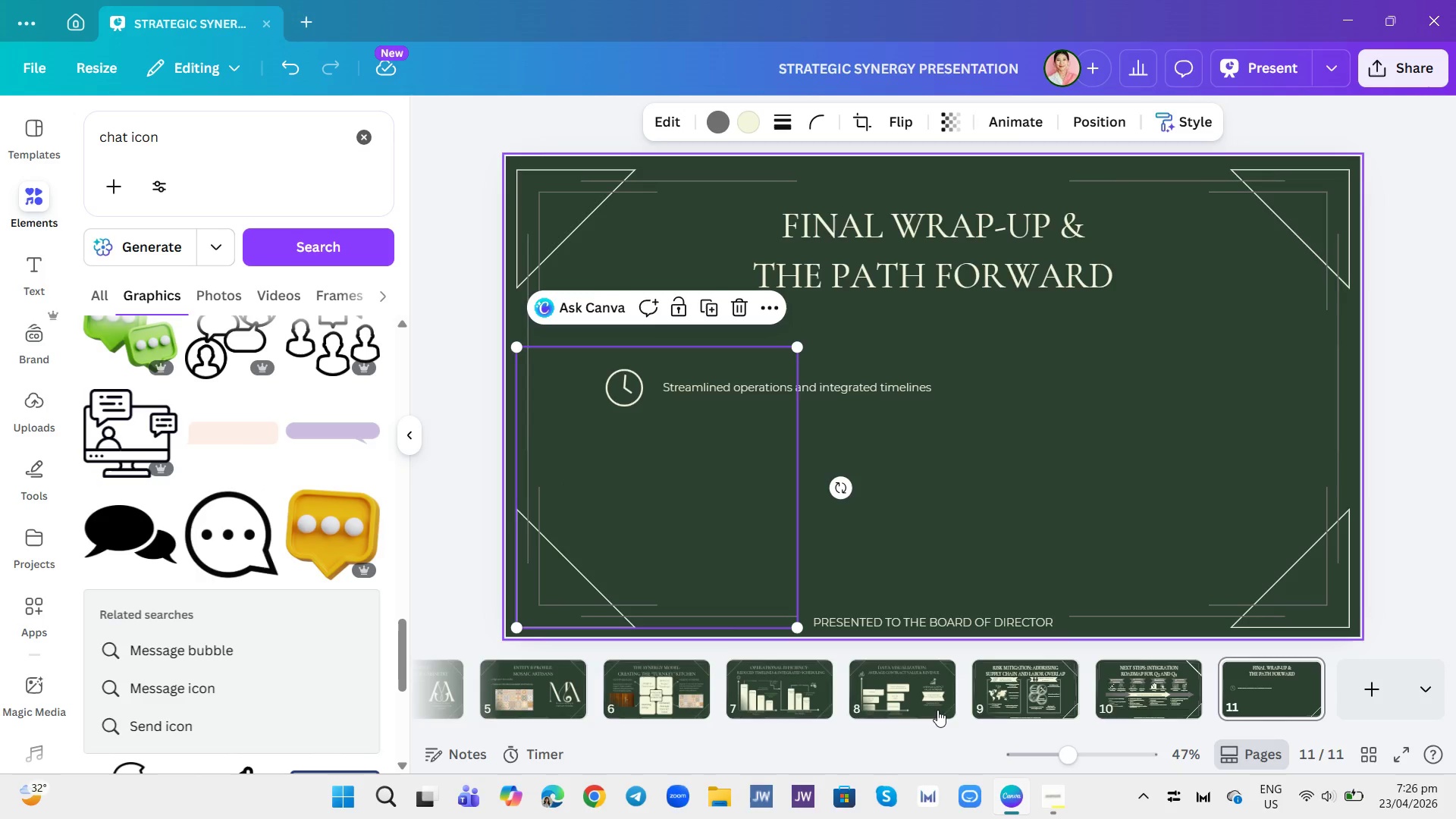 
left_click([1020, 694])
 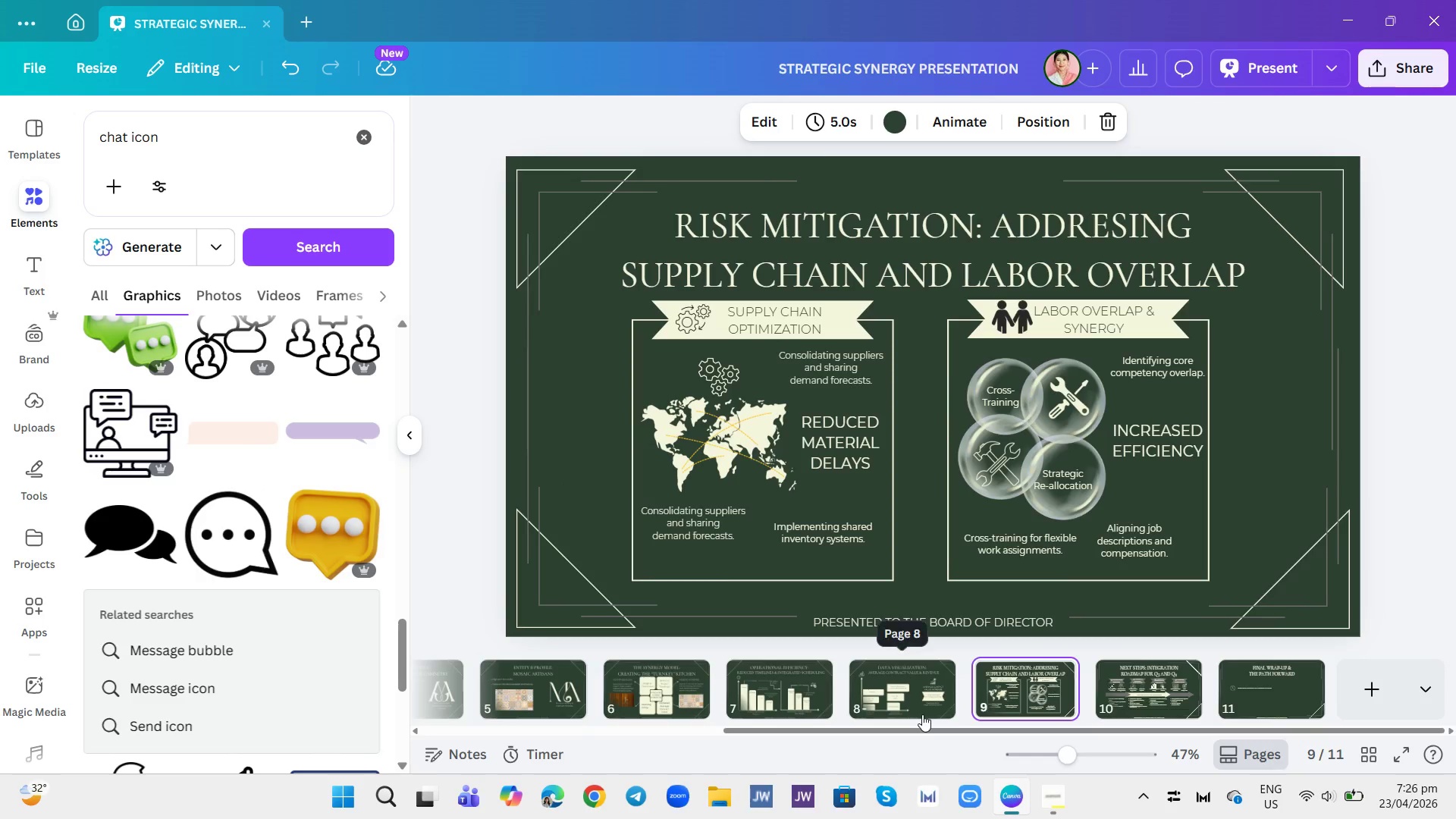 
left_click([913, 710])
 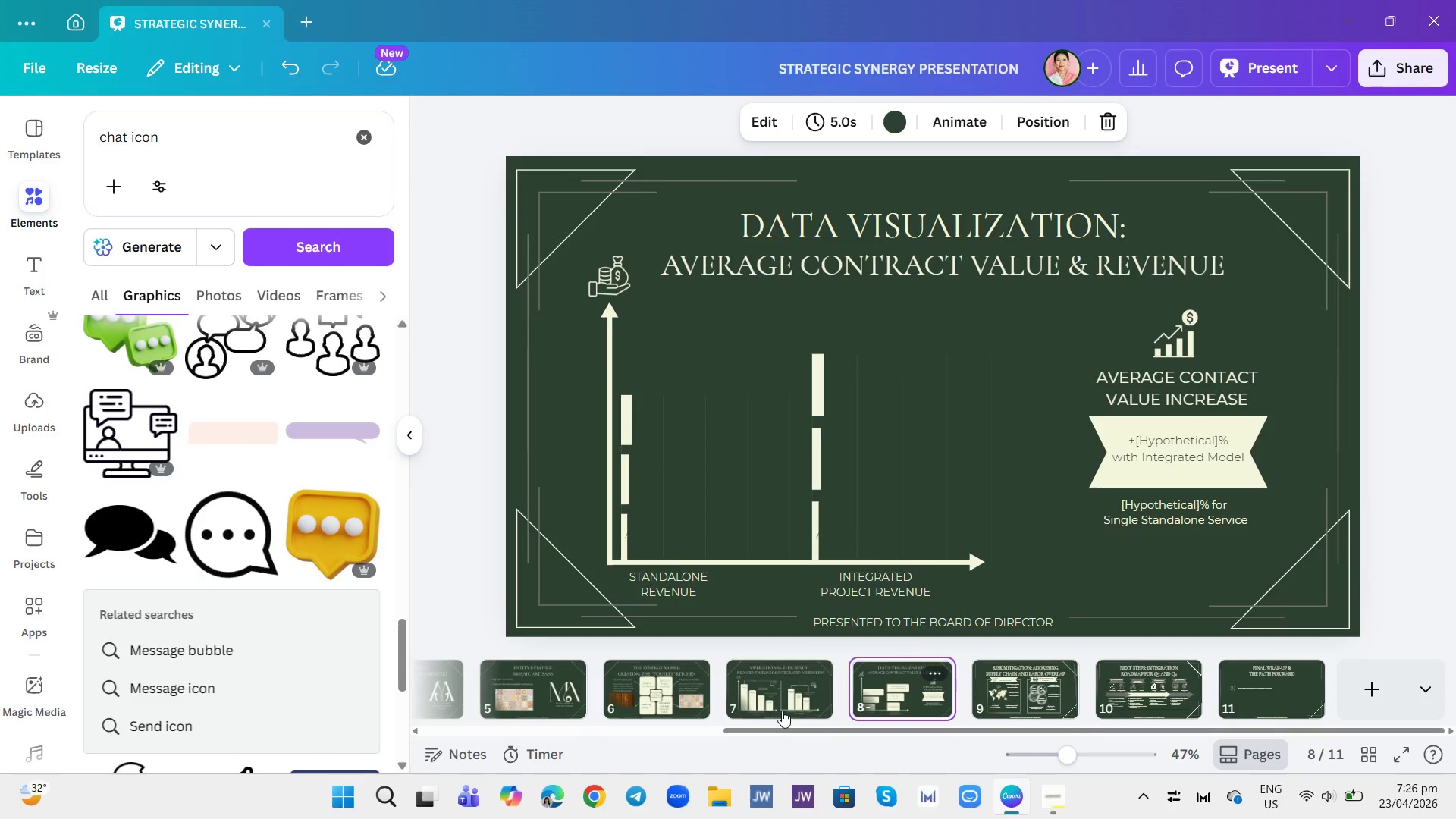 
left_click([772, 704])
 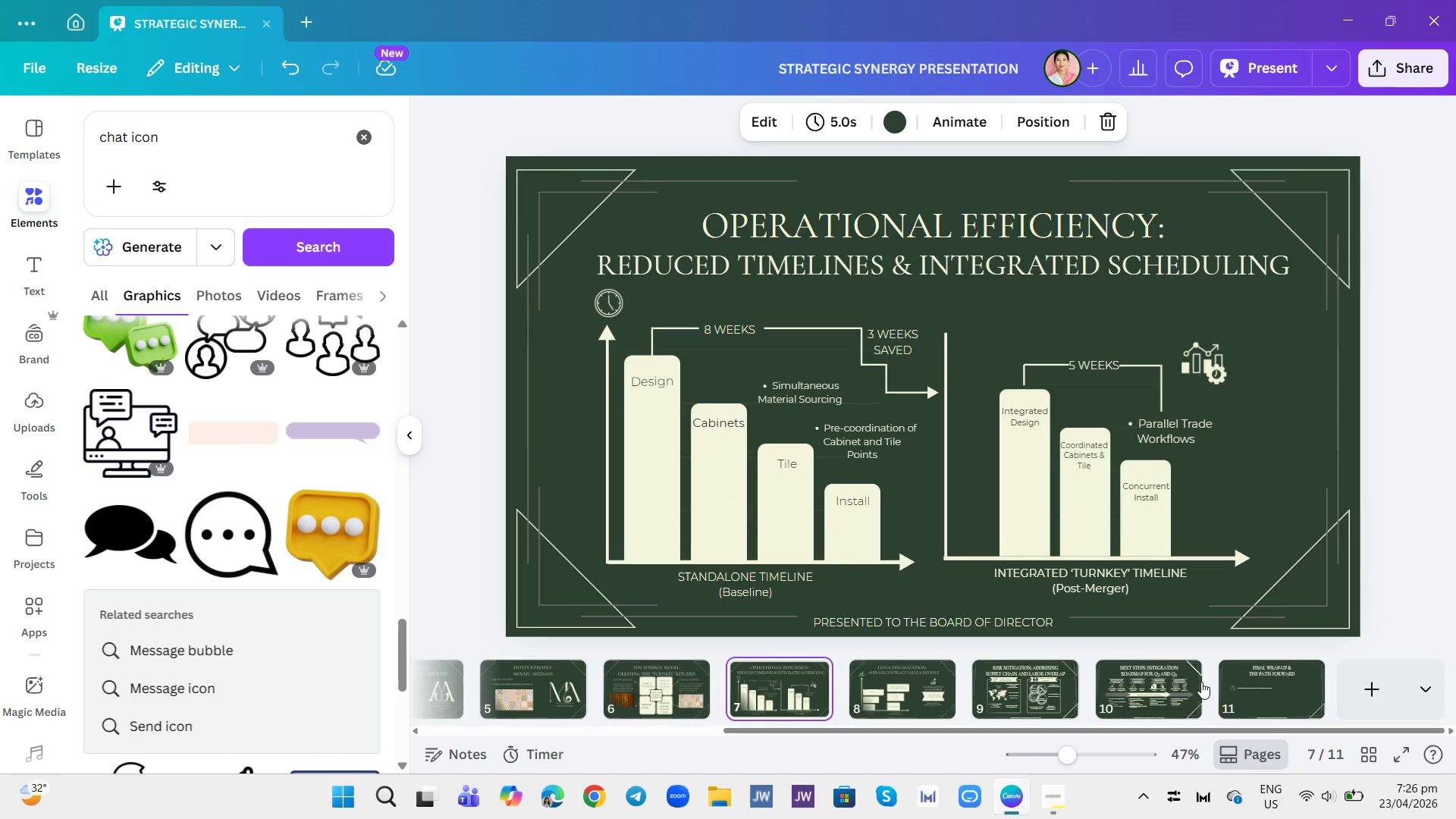 
left_click([1253, 682])
 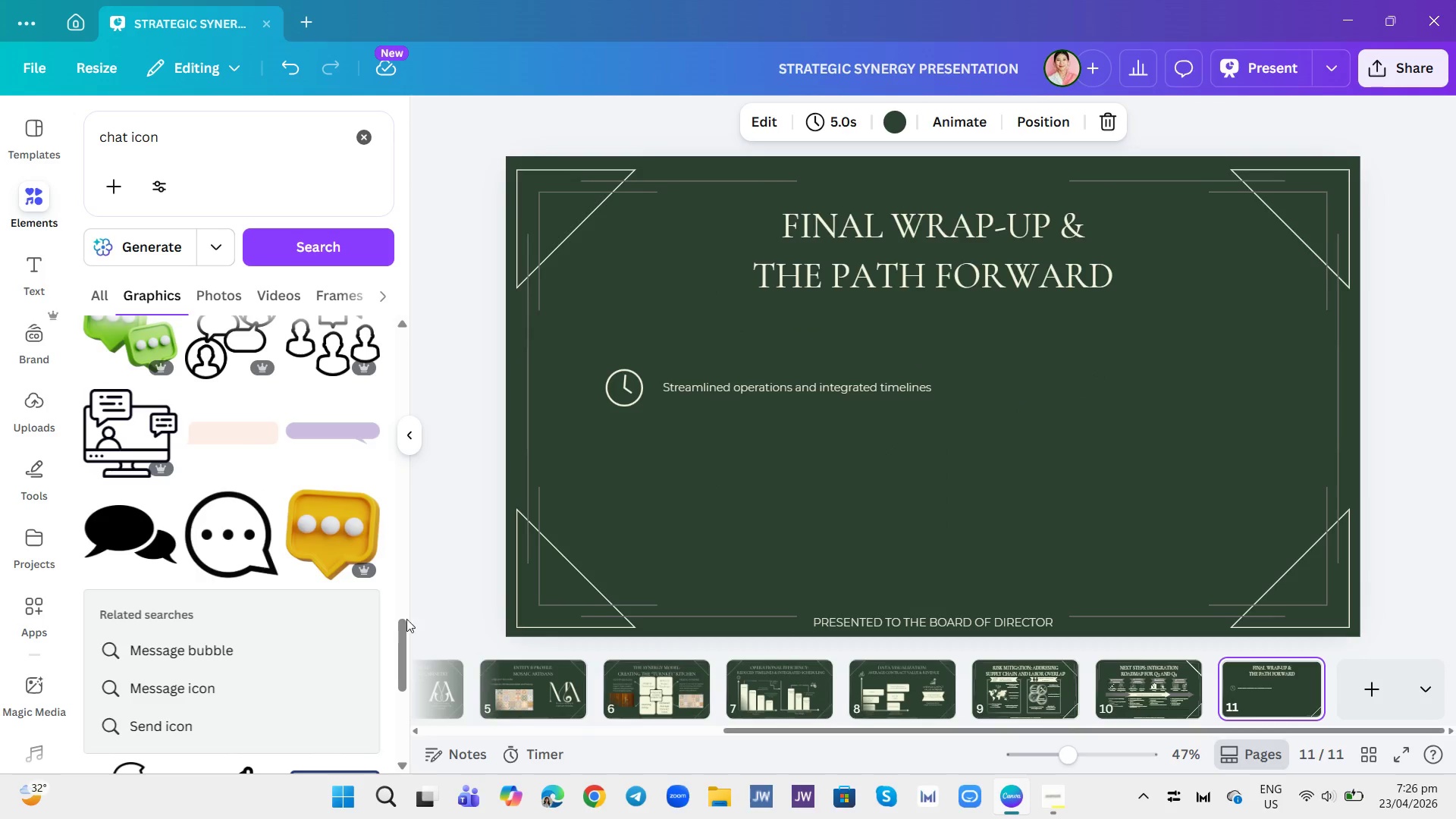 
scroll: coordinate [264, 512], scroll_direction: down, amount: 7.0
 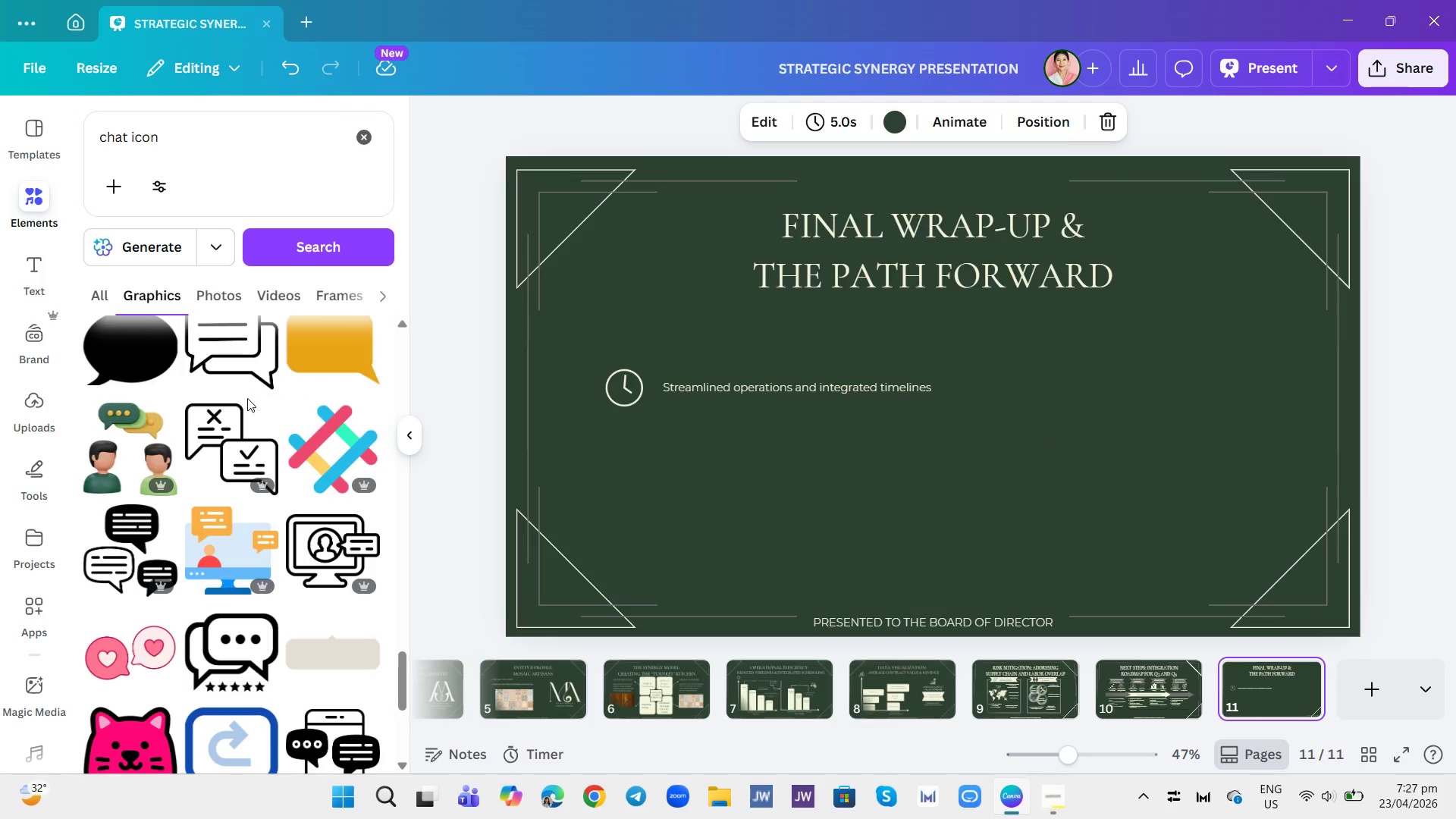 
left_click([254, 343])
 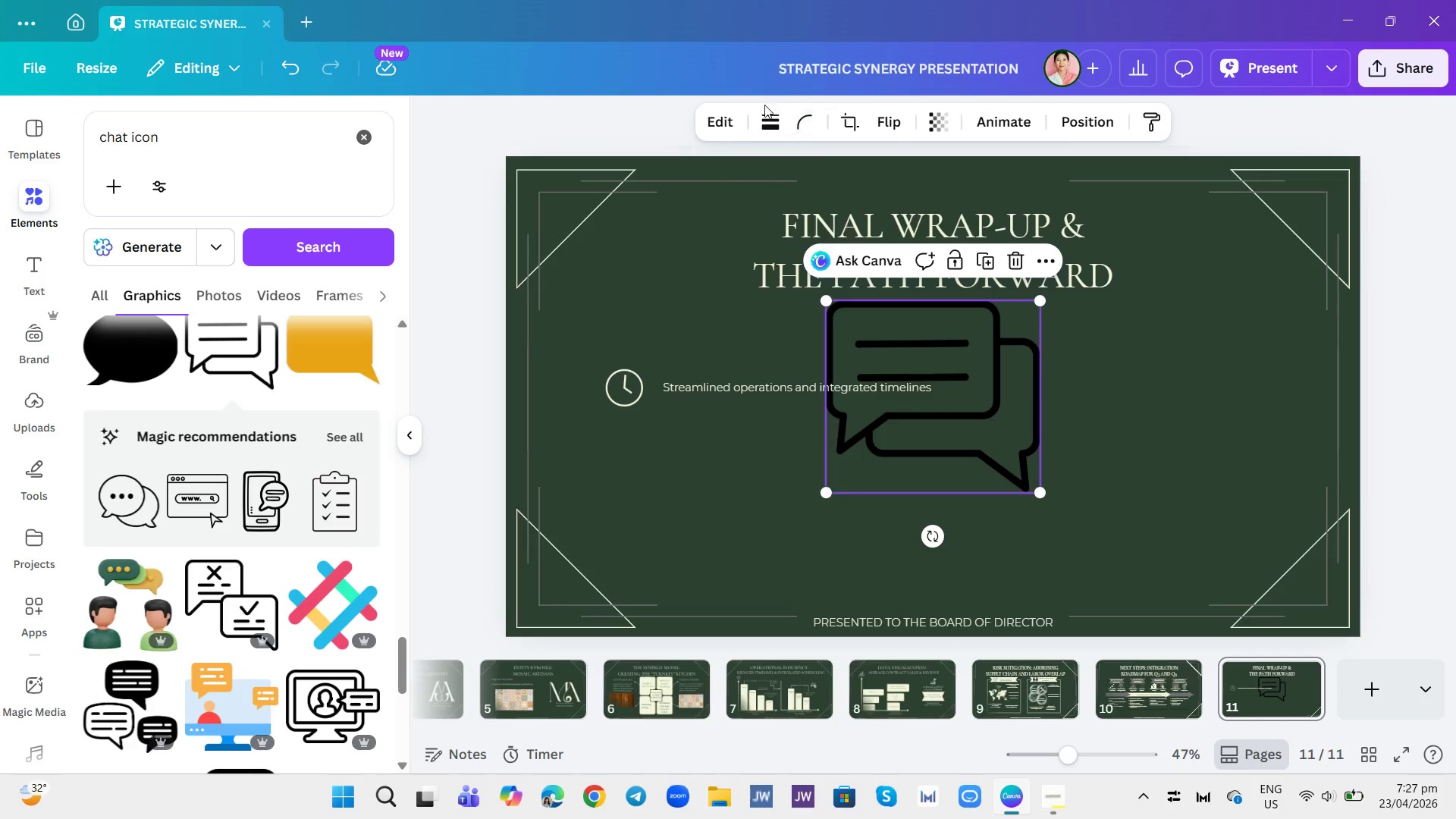 
left_click([755, 126])
 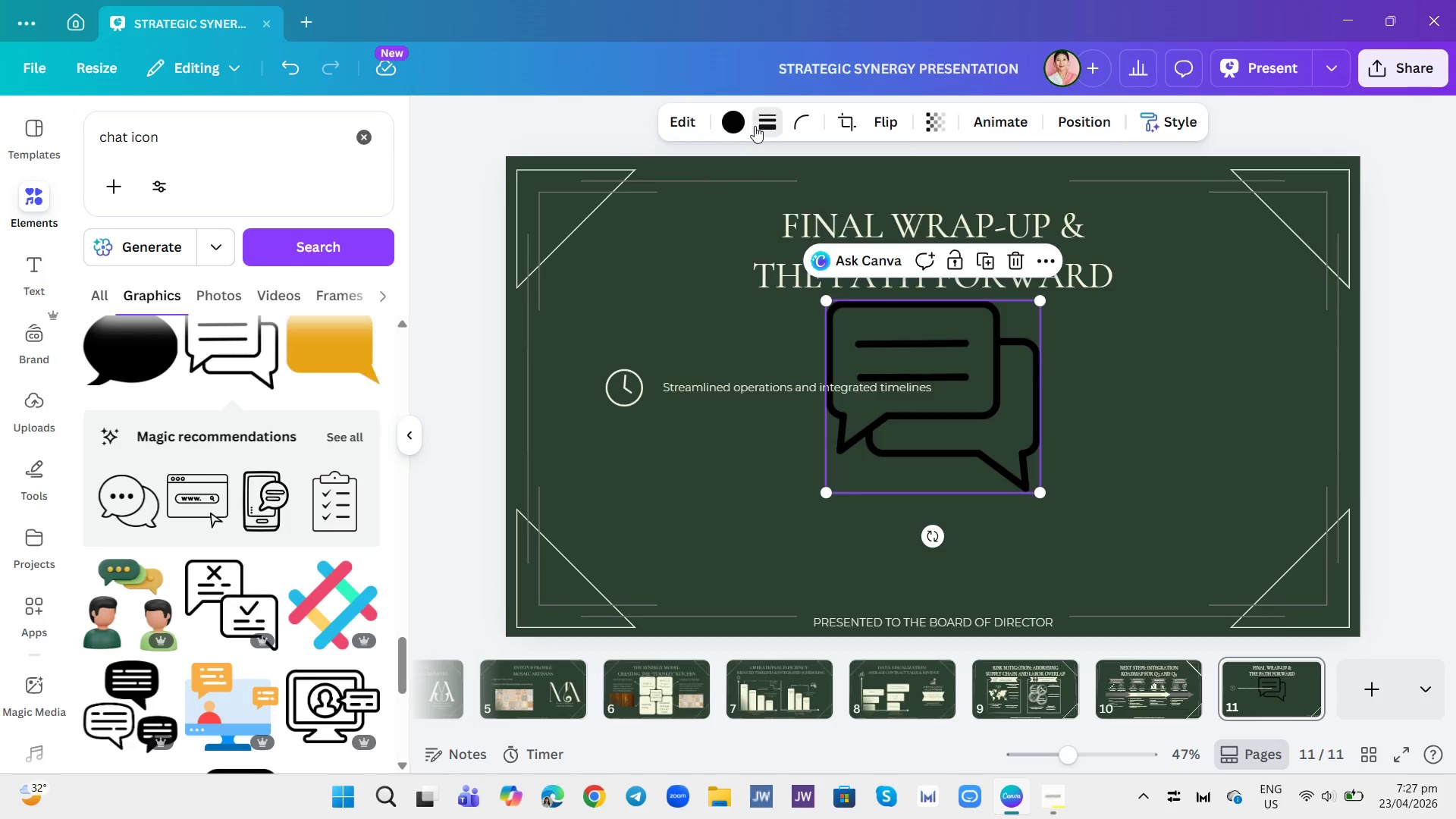 
left_click_drag(start_coordinate=[755, 126], to_coordinate=[739, 126])
 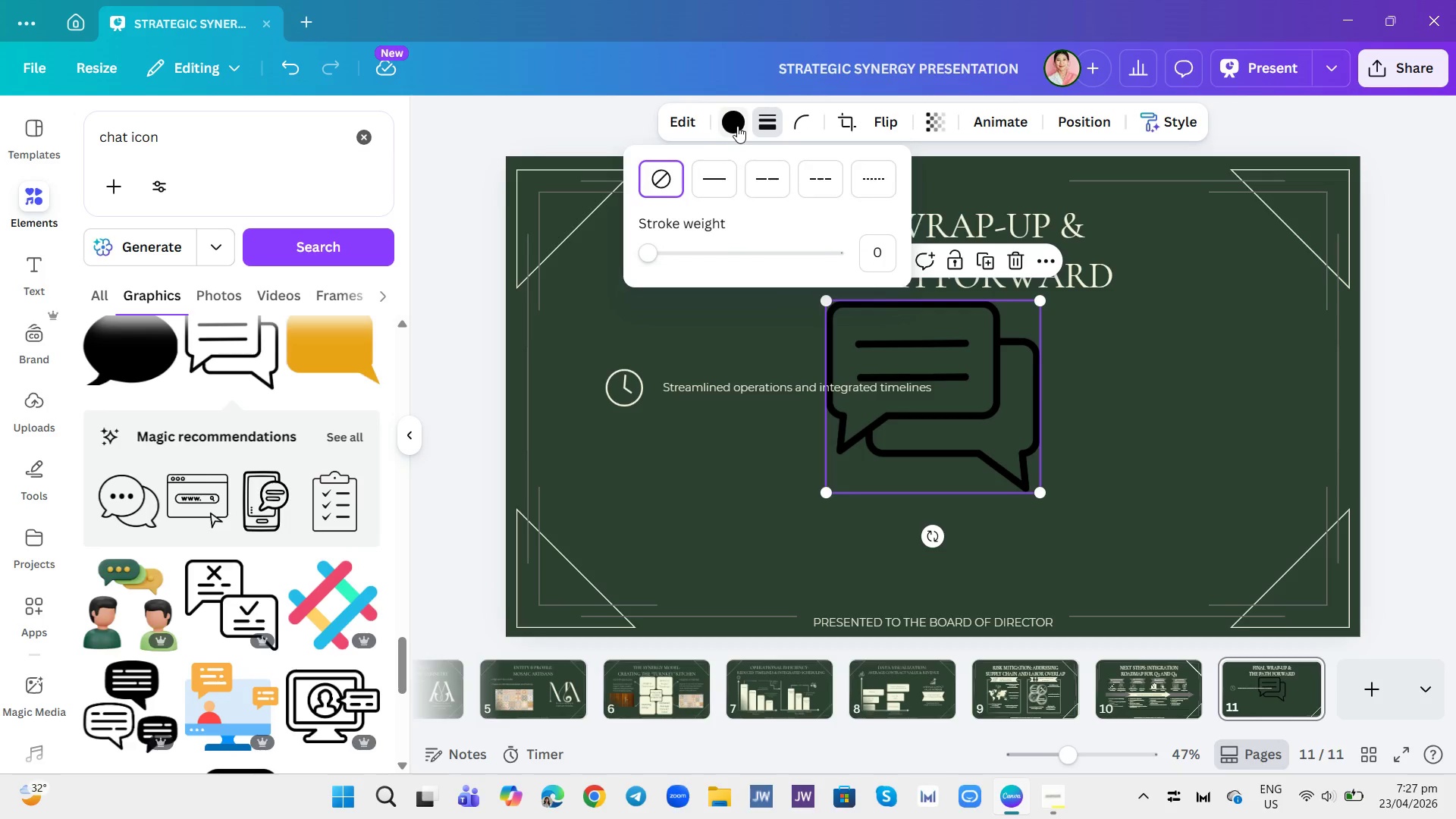 
triple_click([737, 126])
 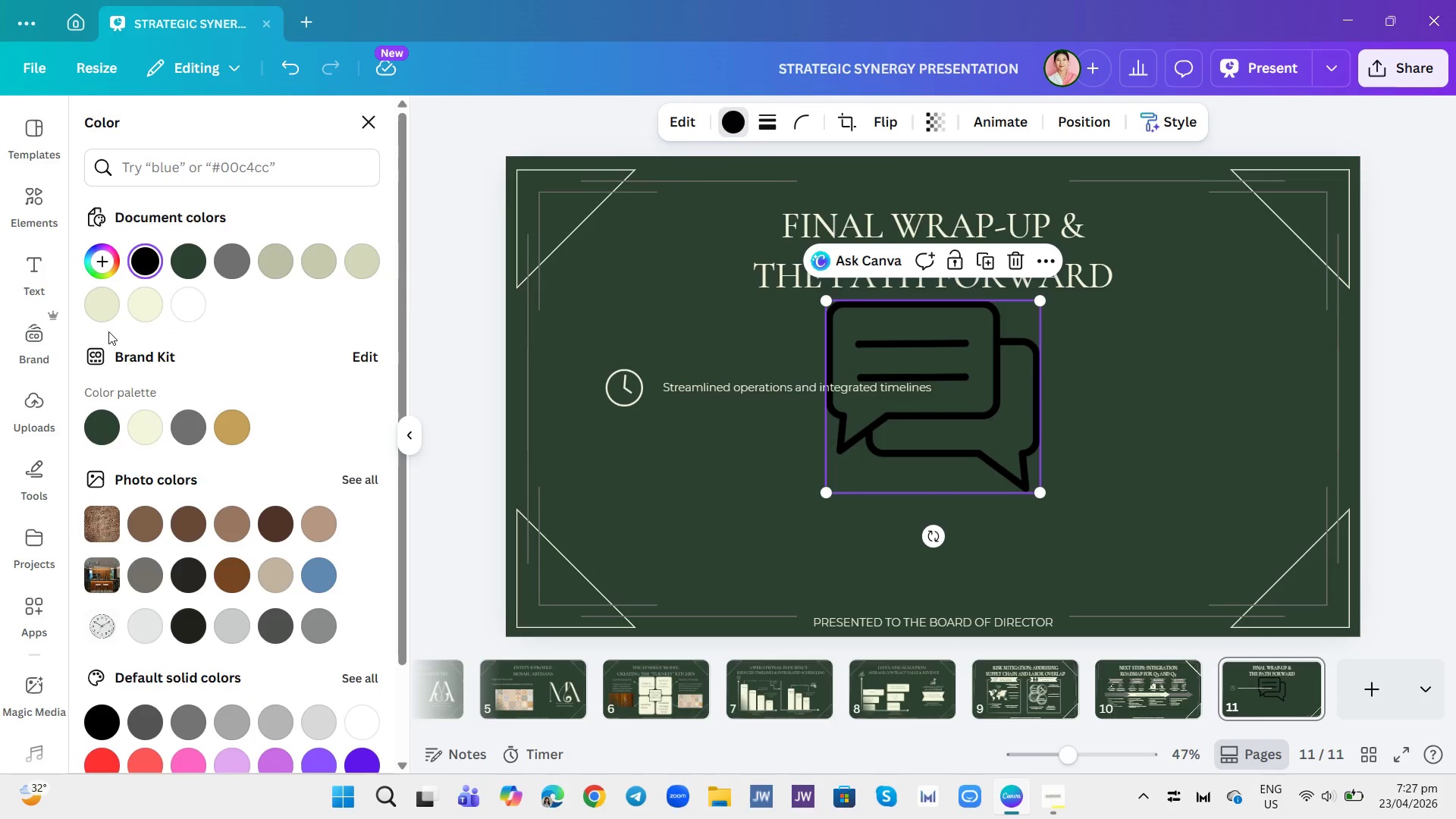 
left_click([150, 306])
 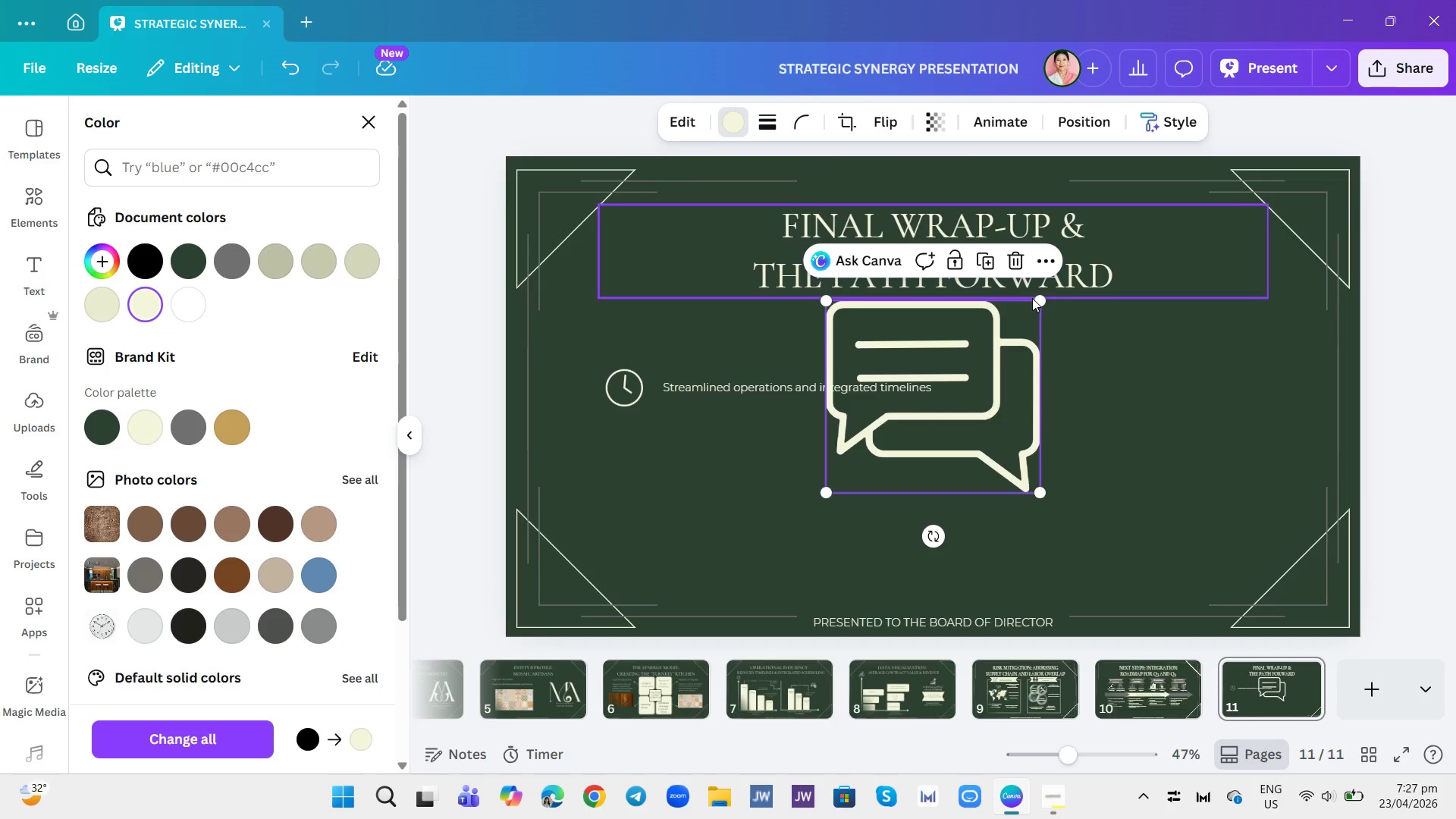 
left_click_drag(start_coordinate=[1040, 302], to_coordinate=[861, 435])
 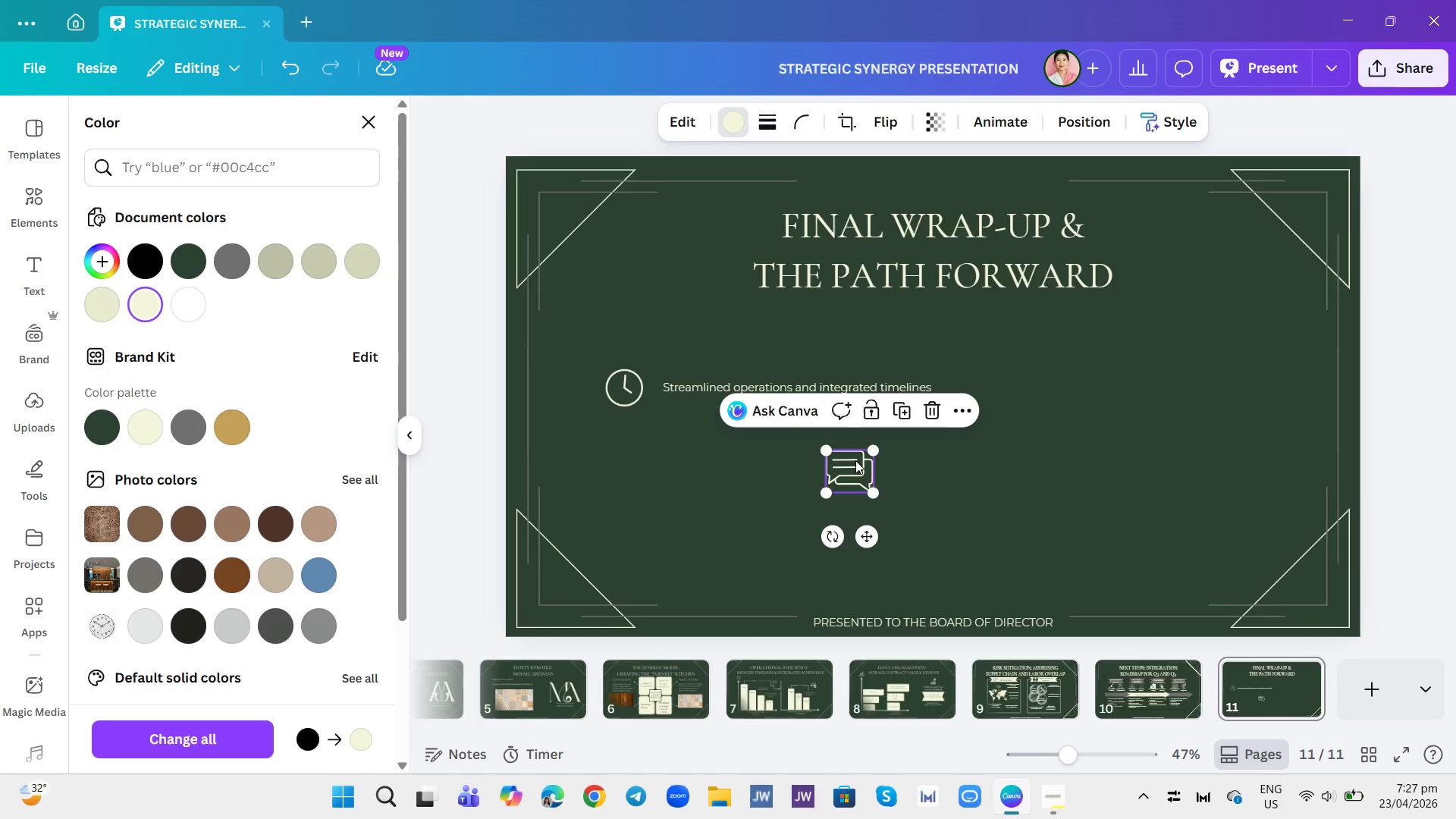 
left_click_drag(start_coordinate=[855, 460], to_coordinate=[631, 431])
 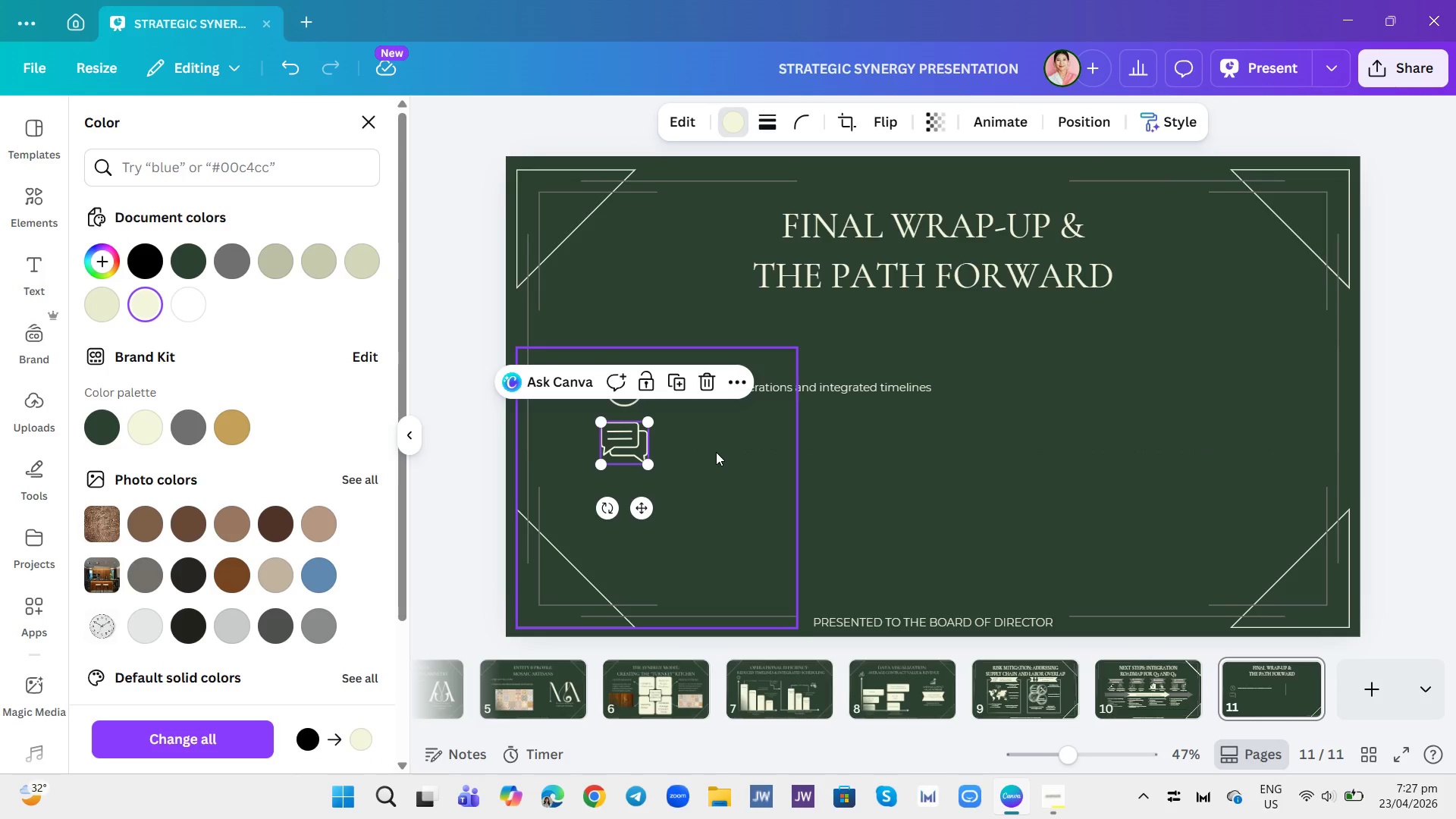 
left_click([716, 452])
 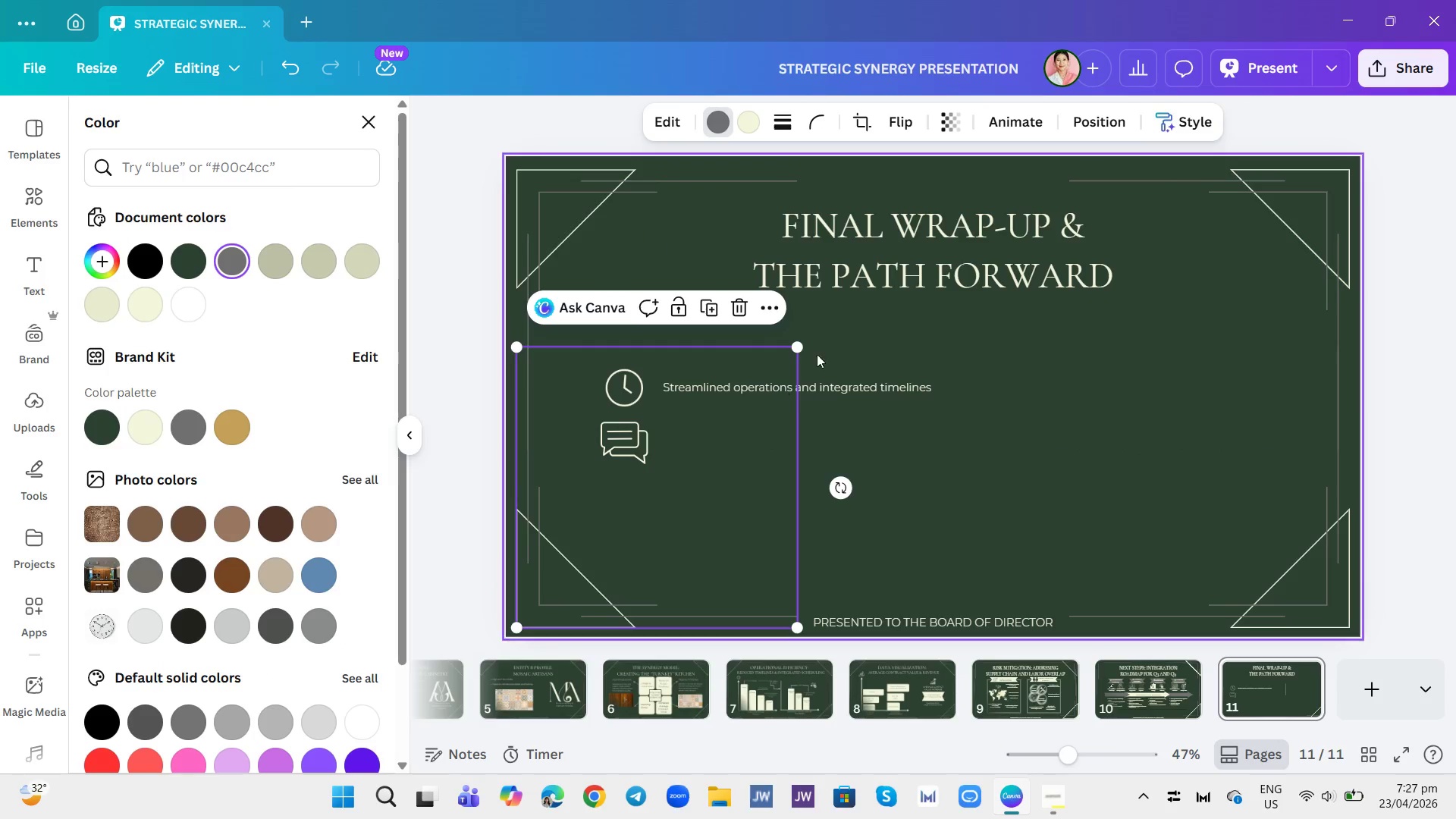 
left_click([814, 381])
 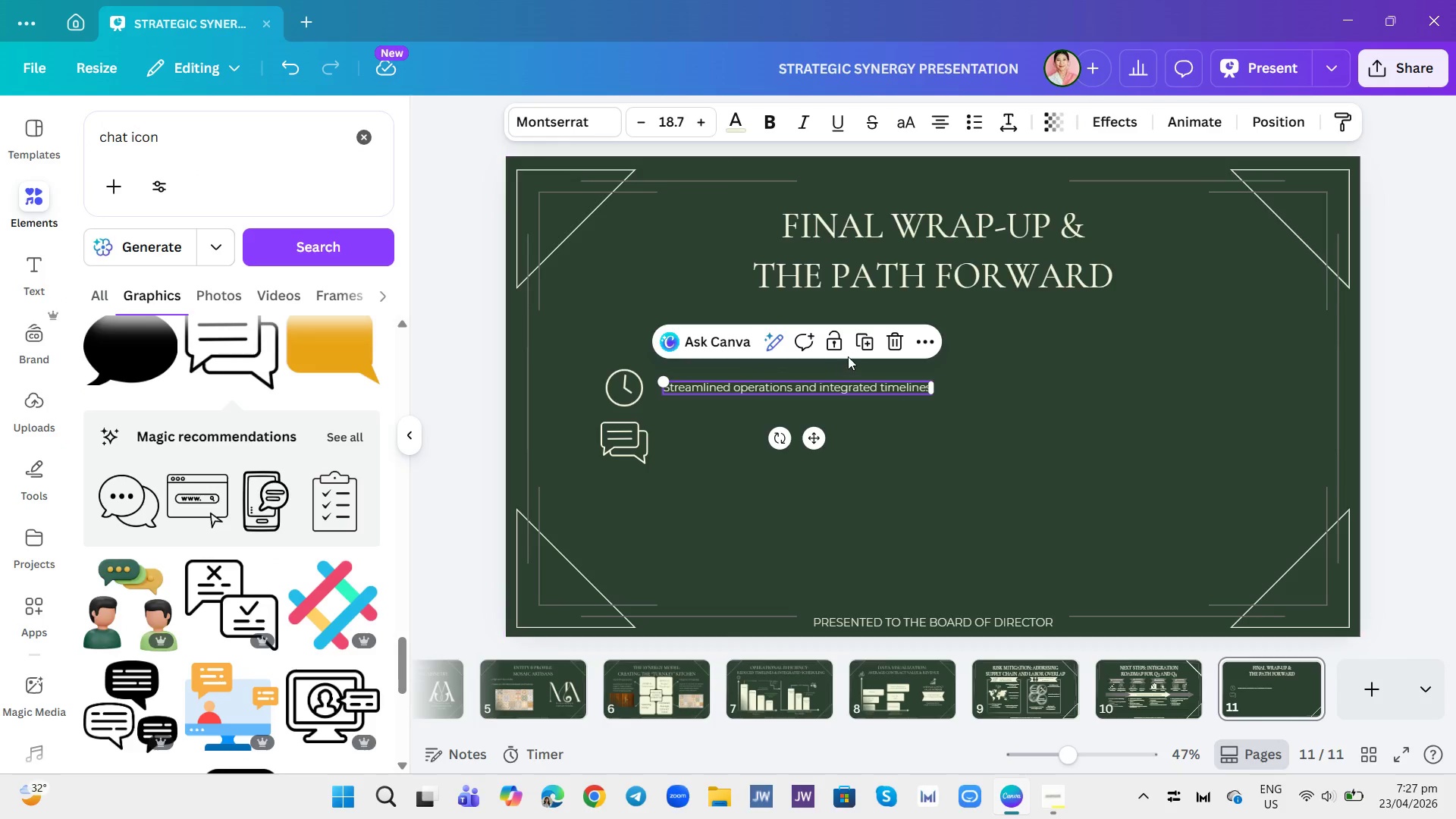 
left_click([858, 353])
 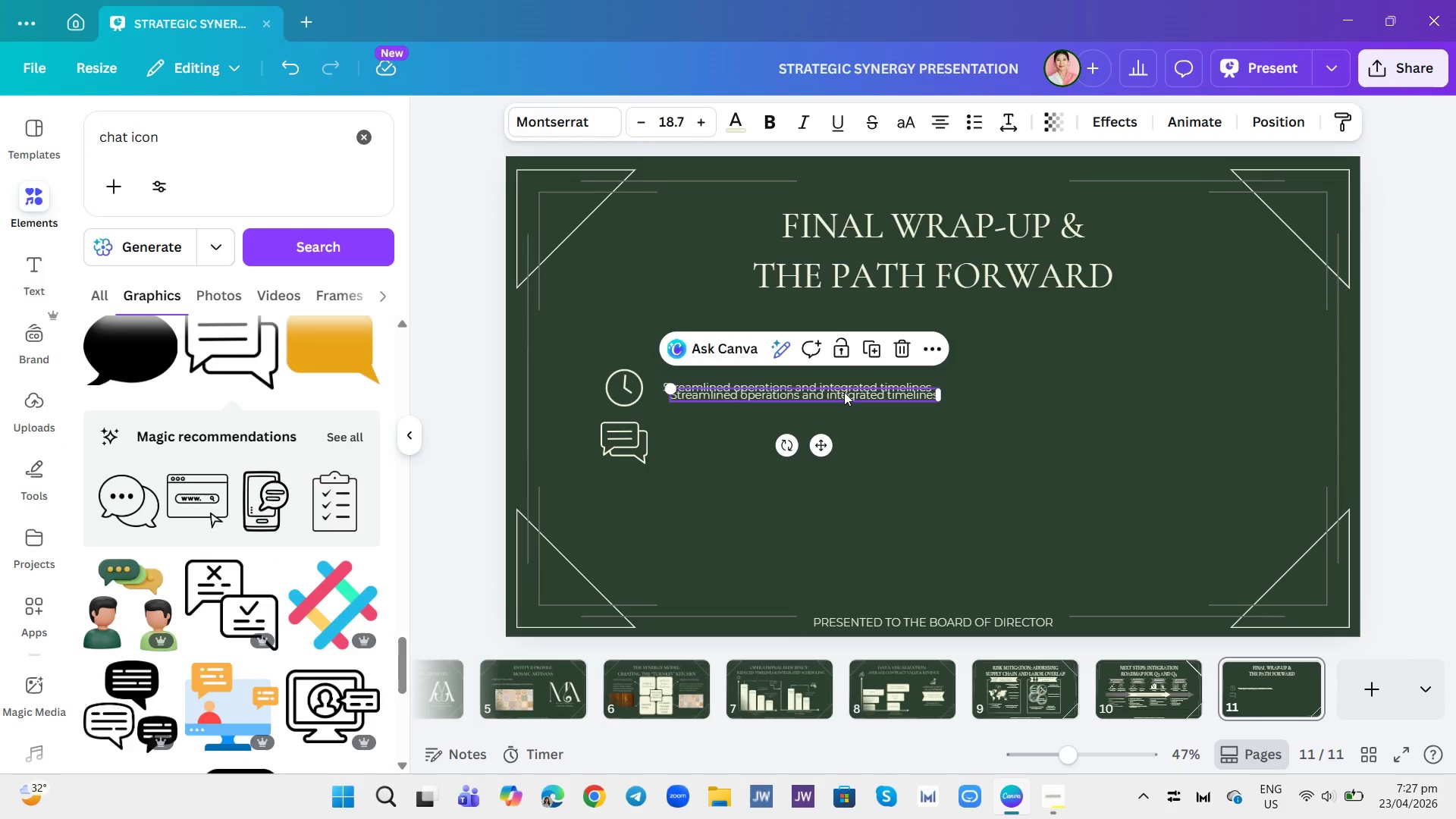 
left_click_drag(start_coordinate=[844, 392], to_coordinate=[835, 440])
 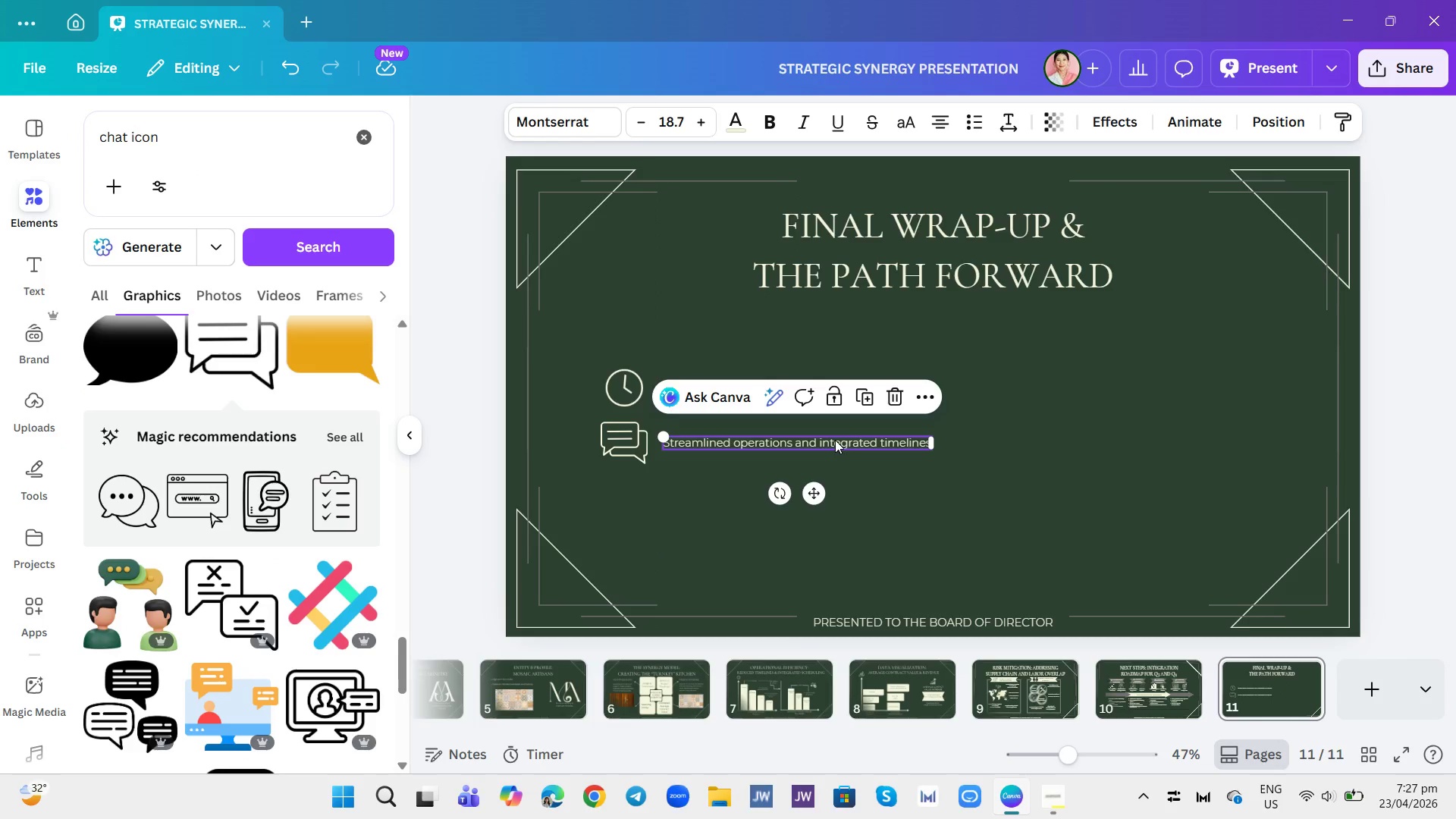 
left_click([835, 440])
 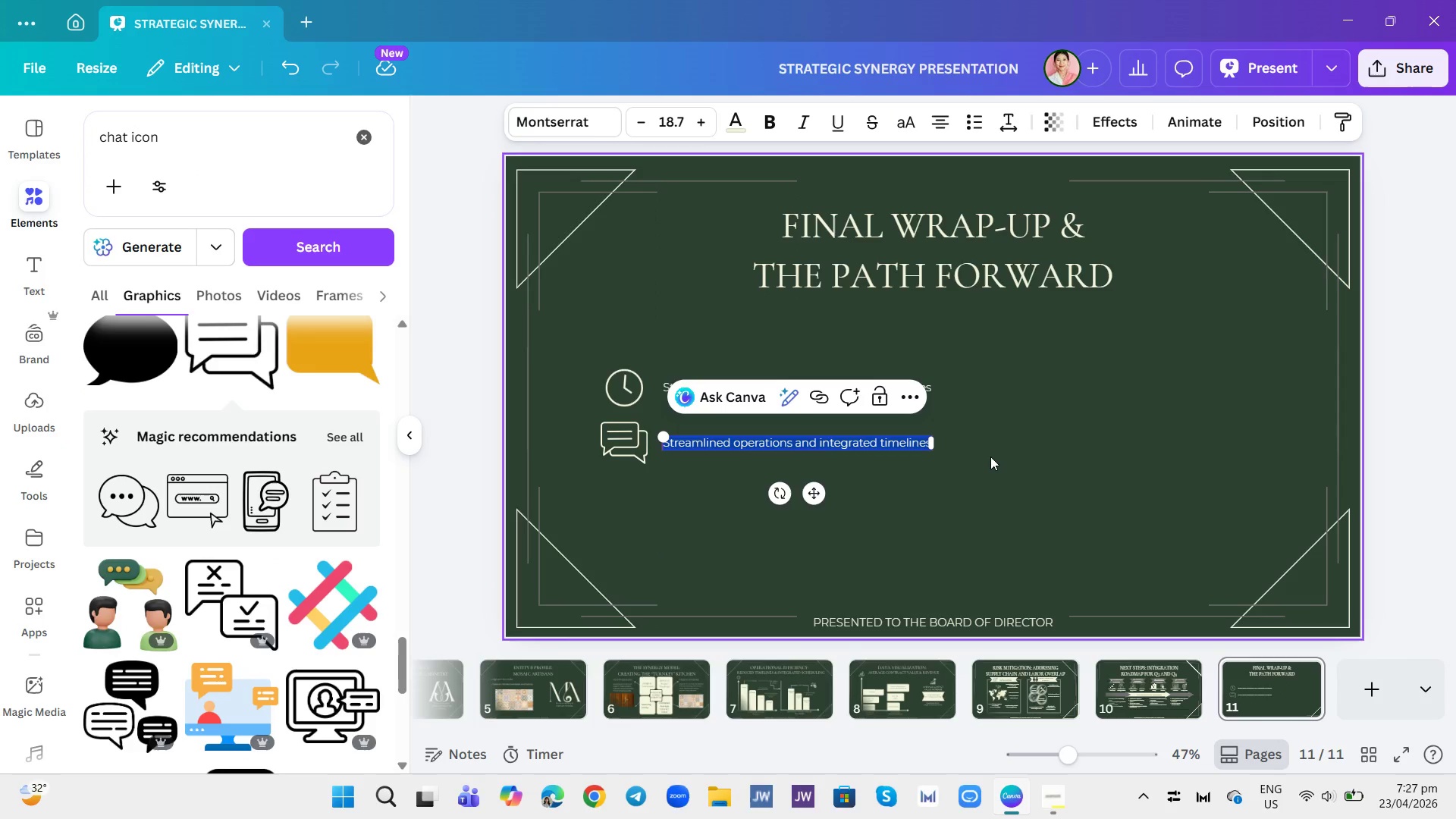 
double_click([990, 457])
 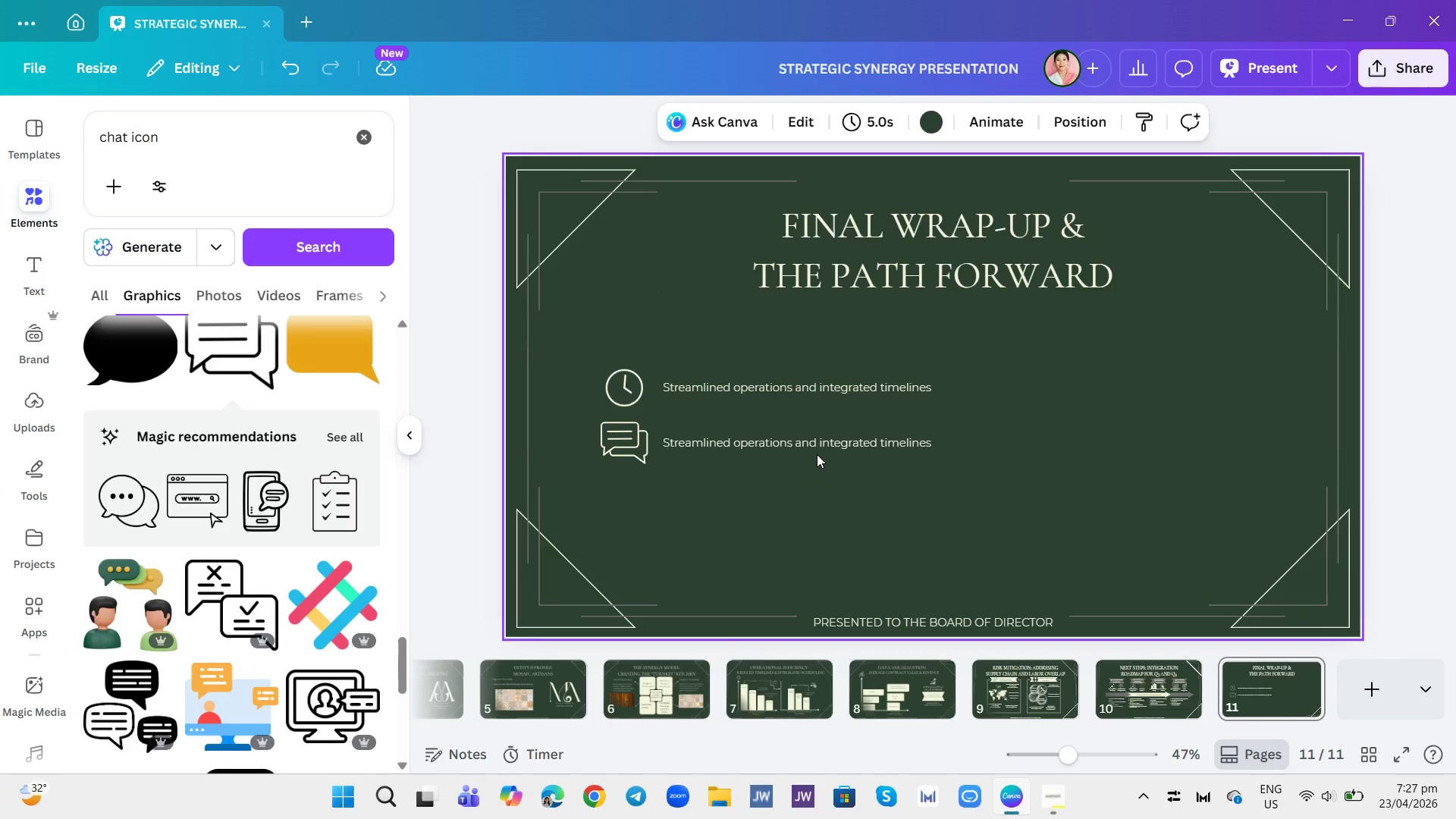 
wait(5.28)
 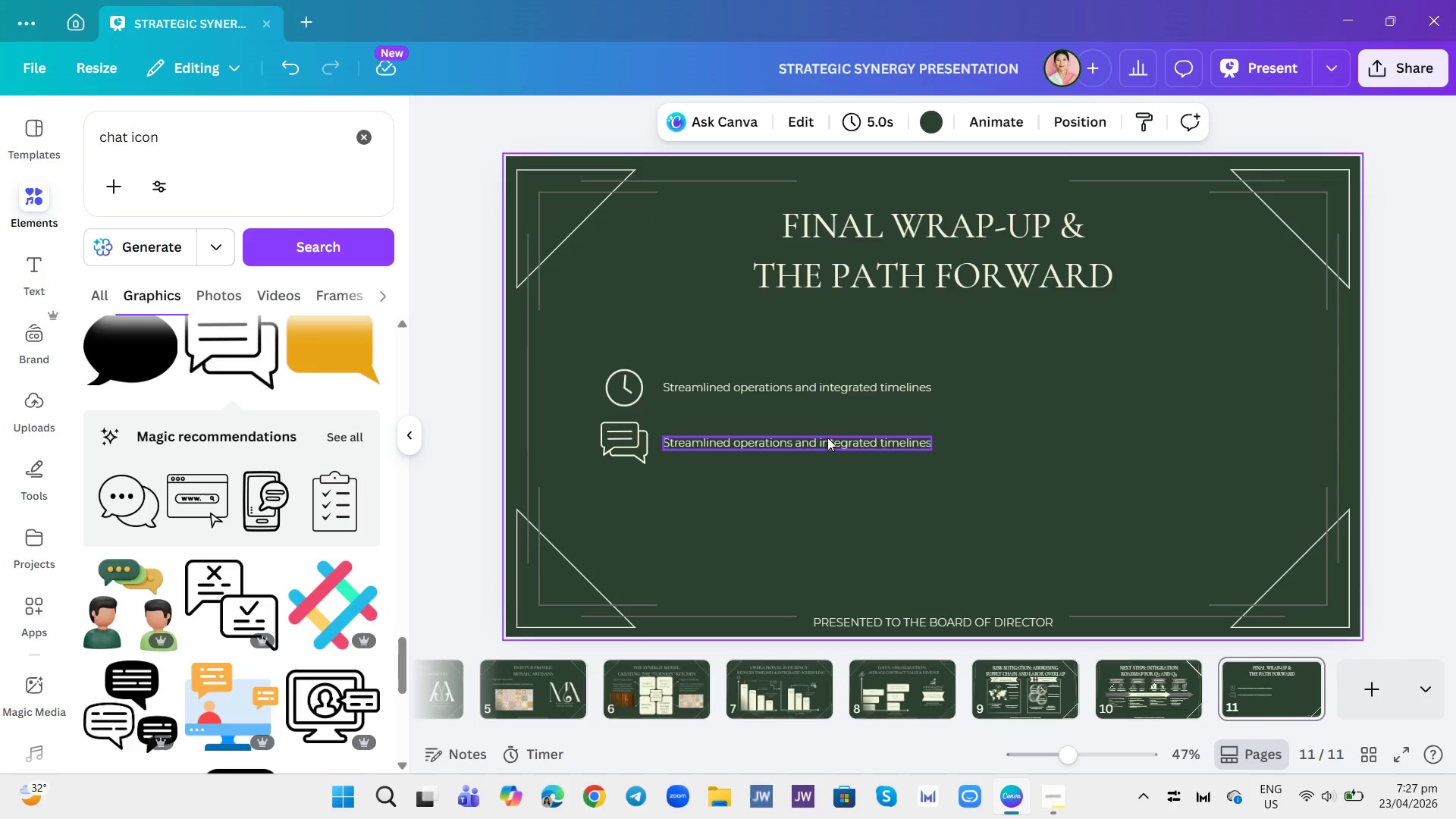 
left_click([946, 391])
 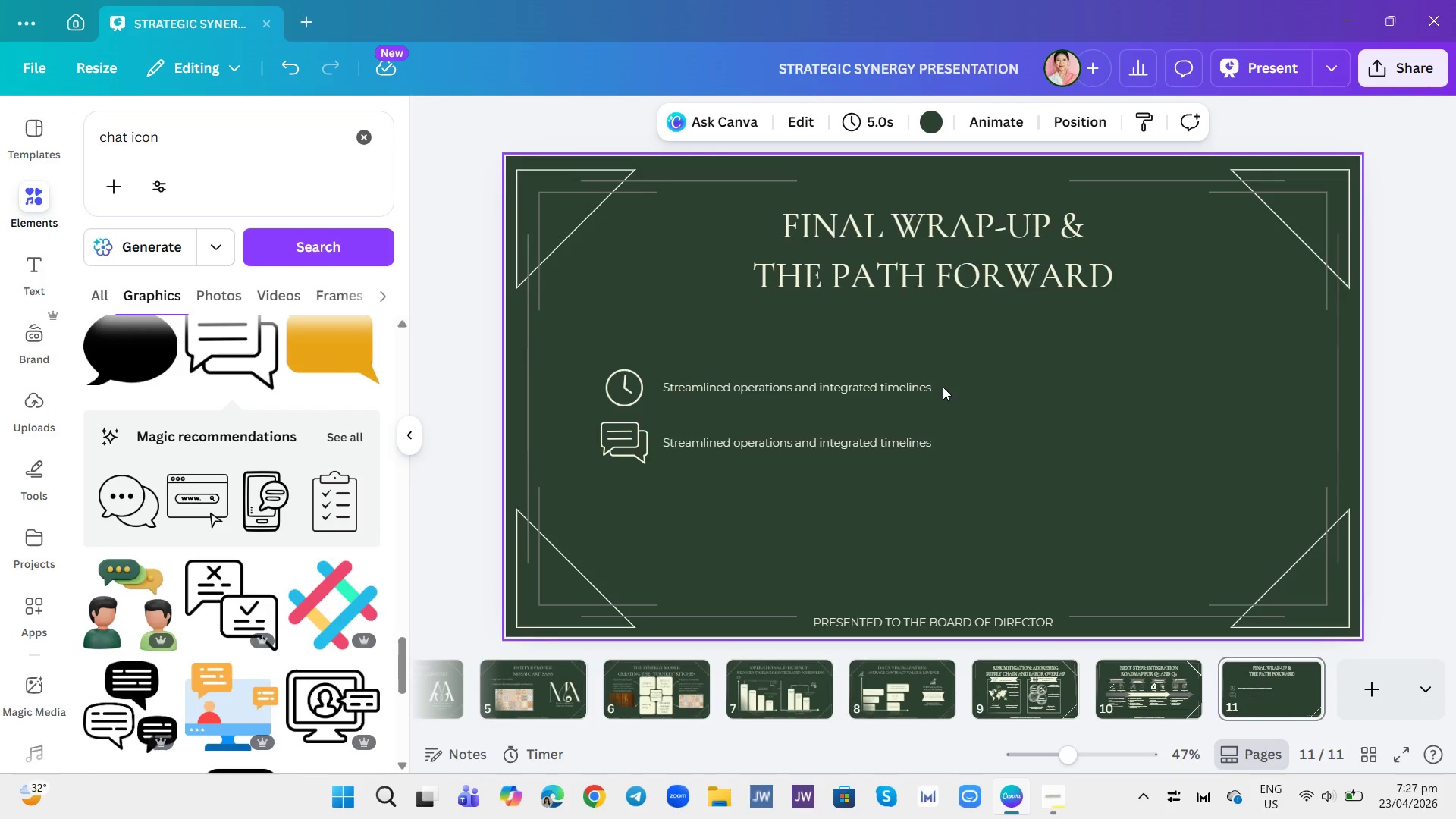 
double_click([937, 381])
 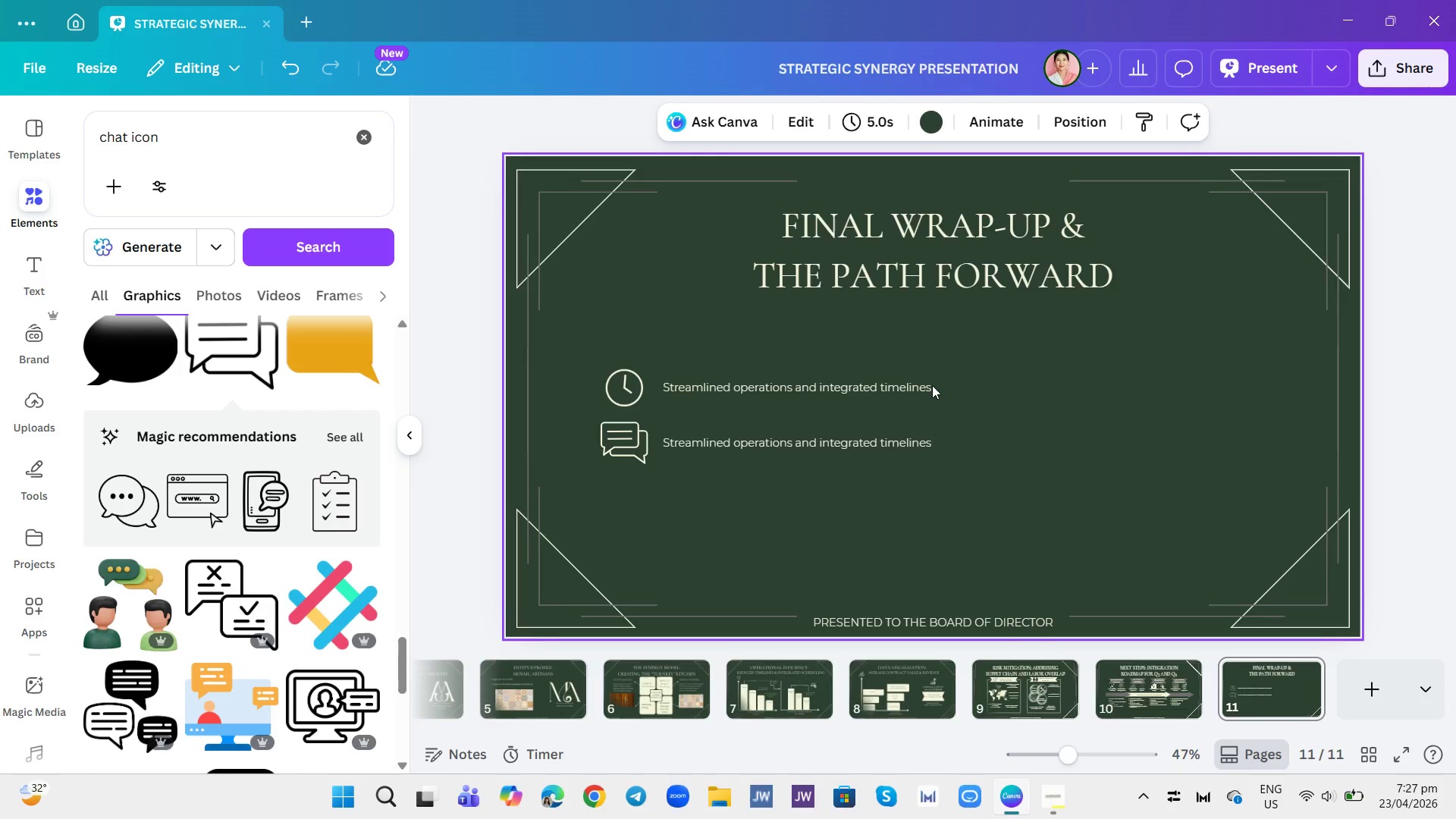 
triple_click([932, 385])
 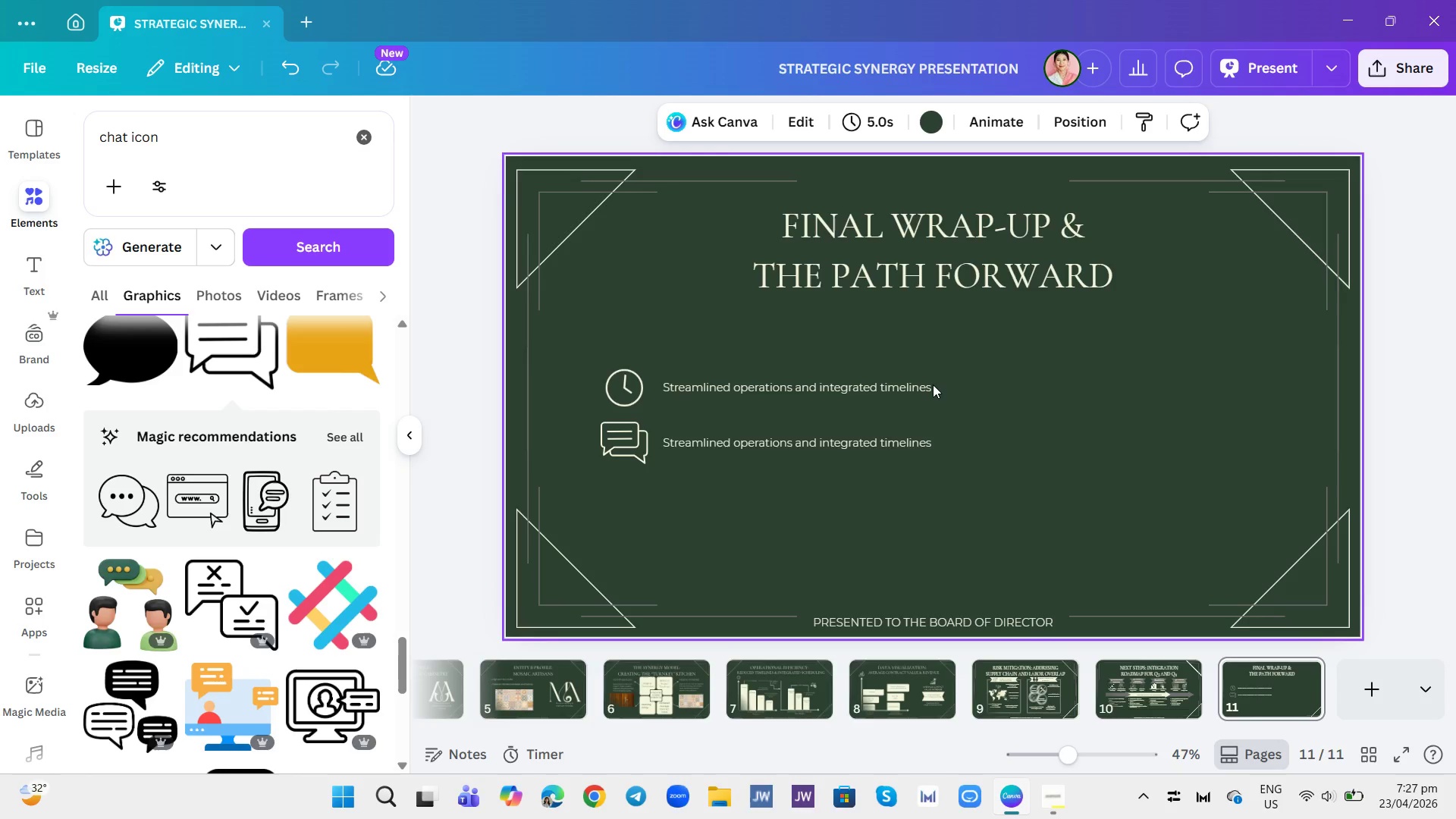 
triple_click([933, 384])
 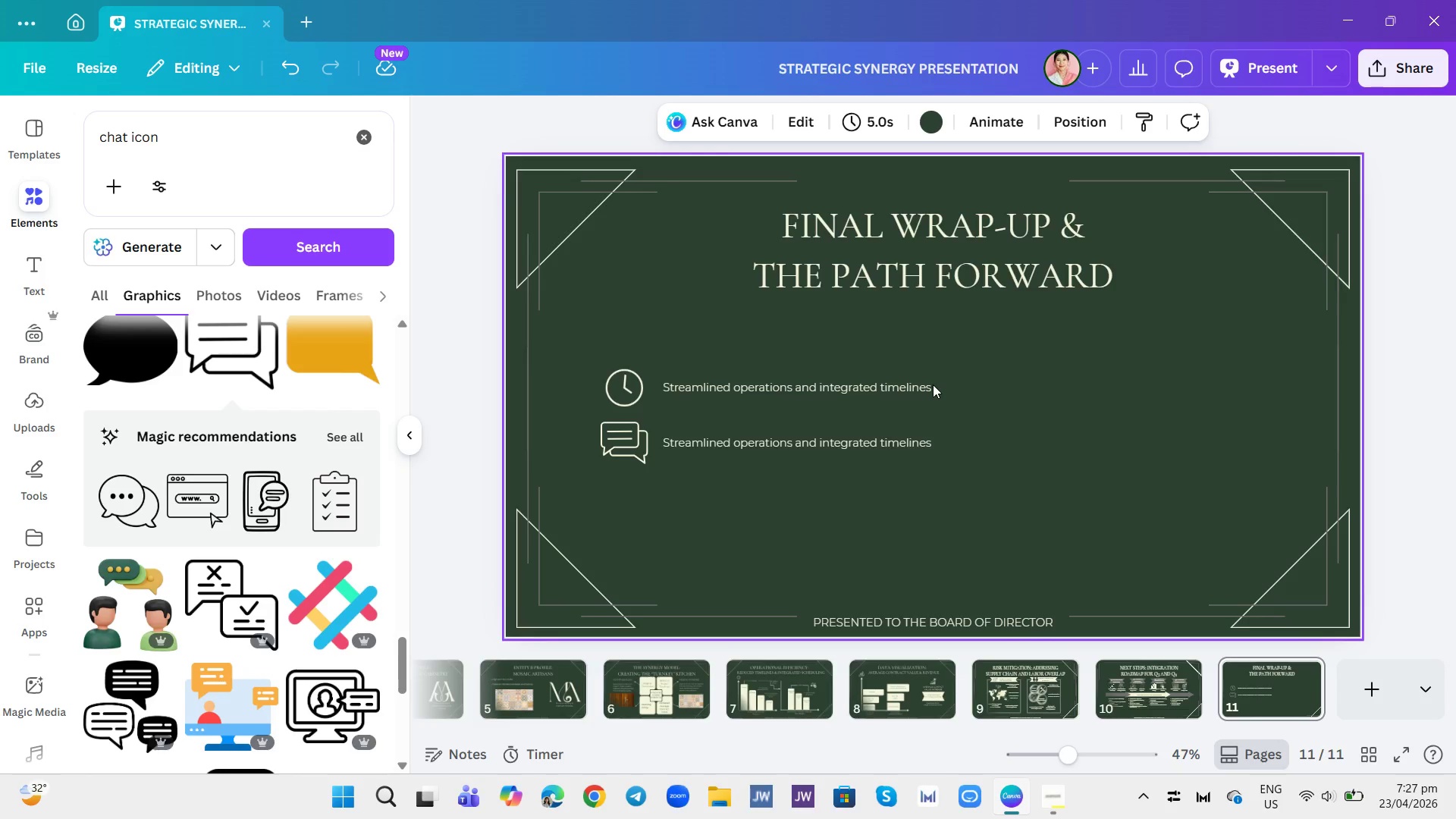 
triple_click([933, 384])
 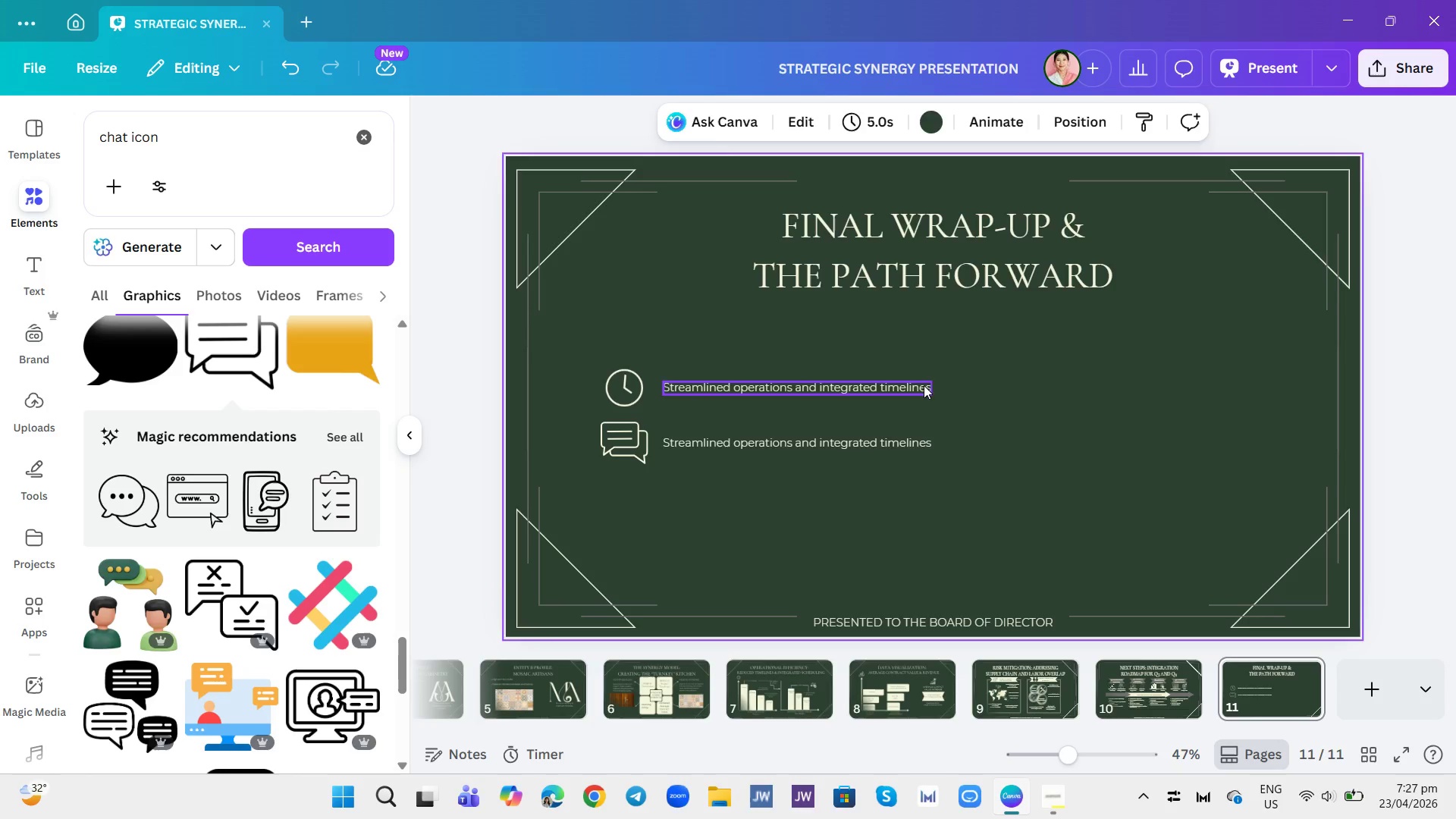 
triple_click([924, 385])
 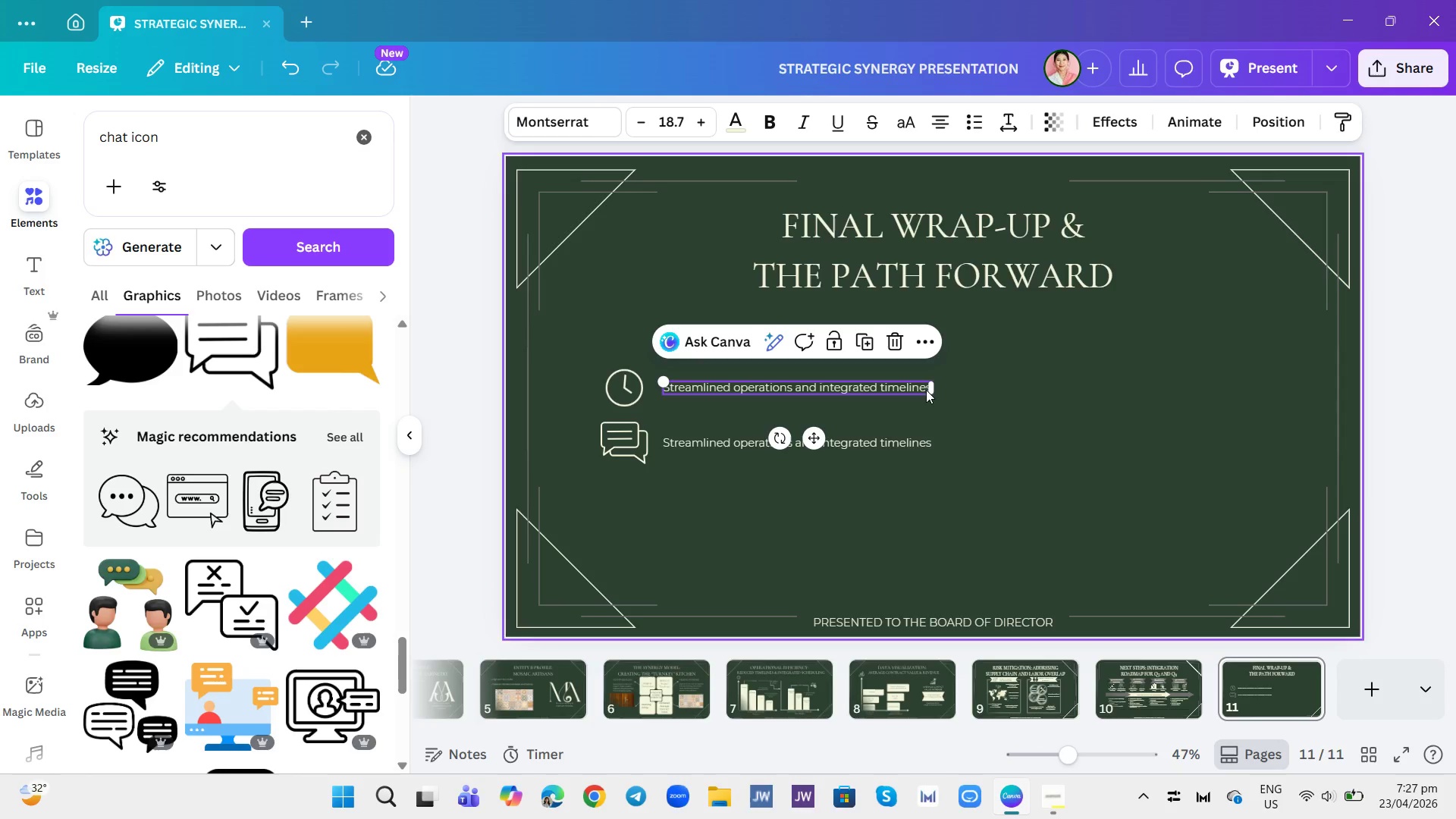 
left_click([926, 384])
 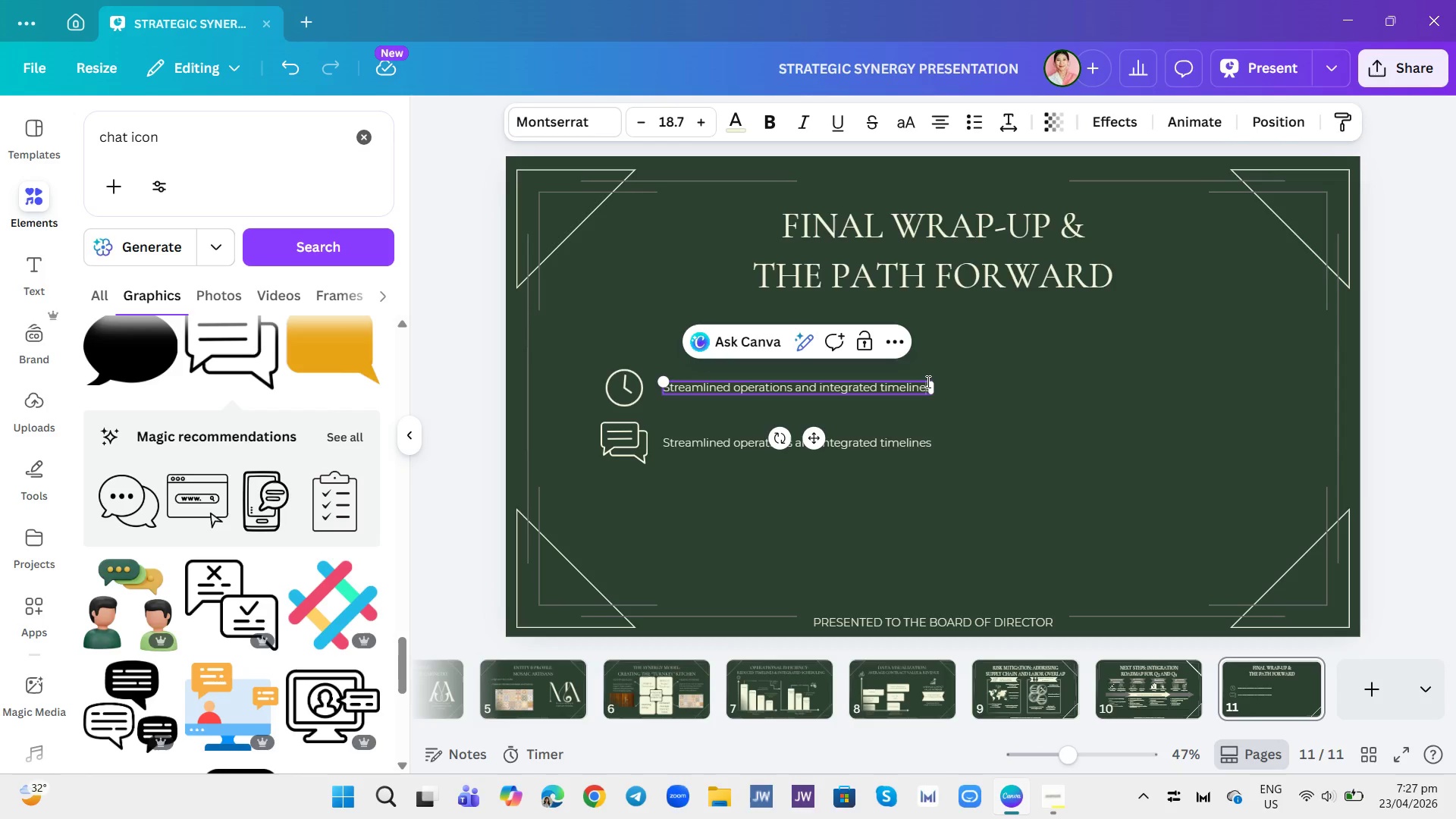 
left_click([927, 381])
 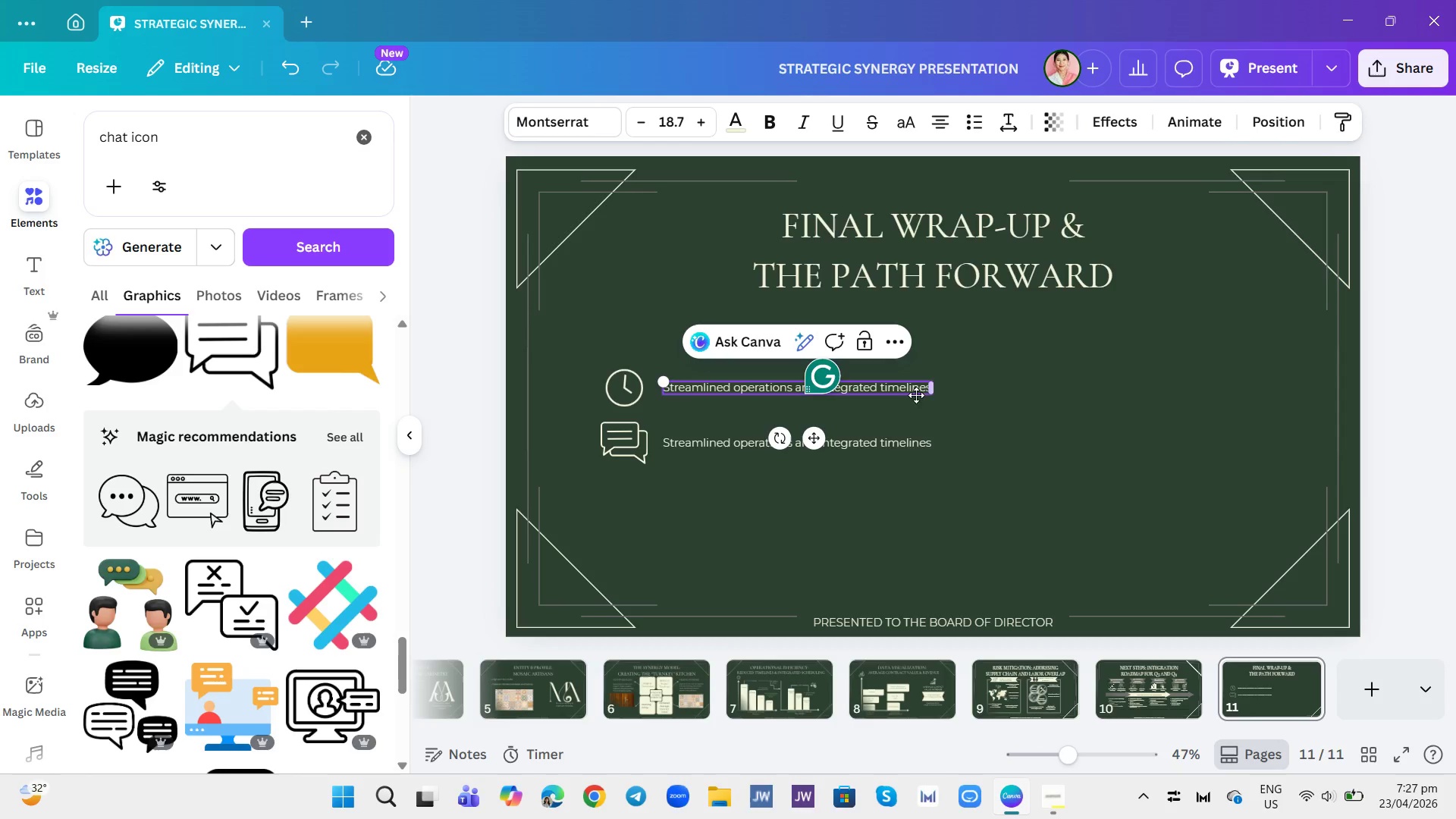 
left_click([907, 394])
 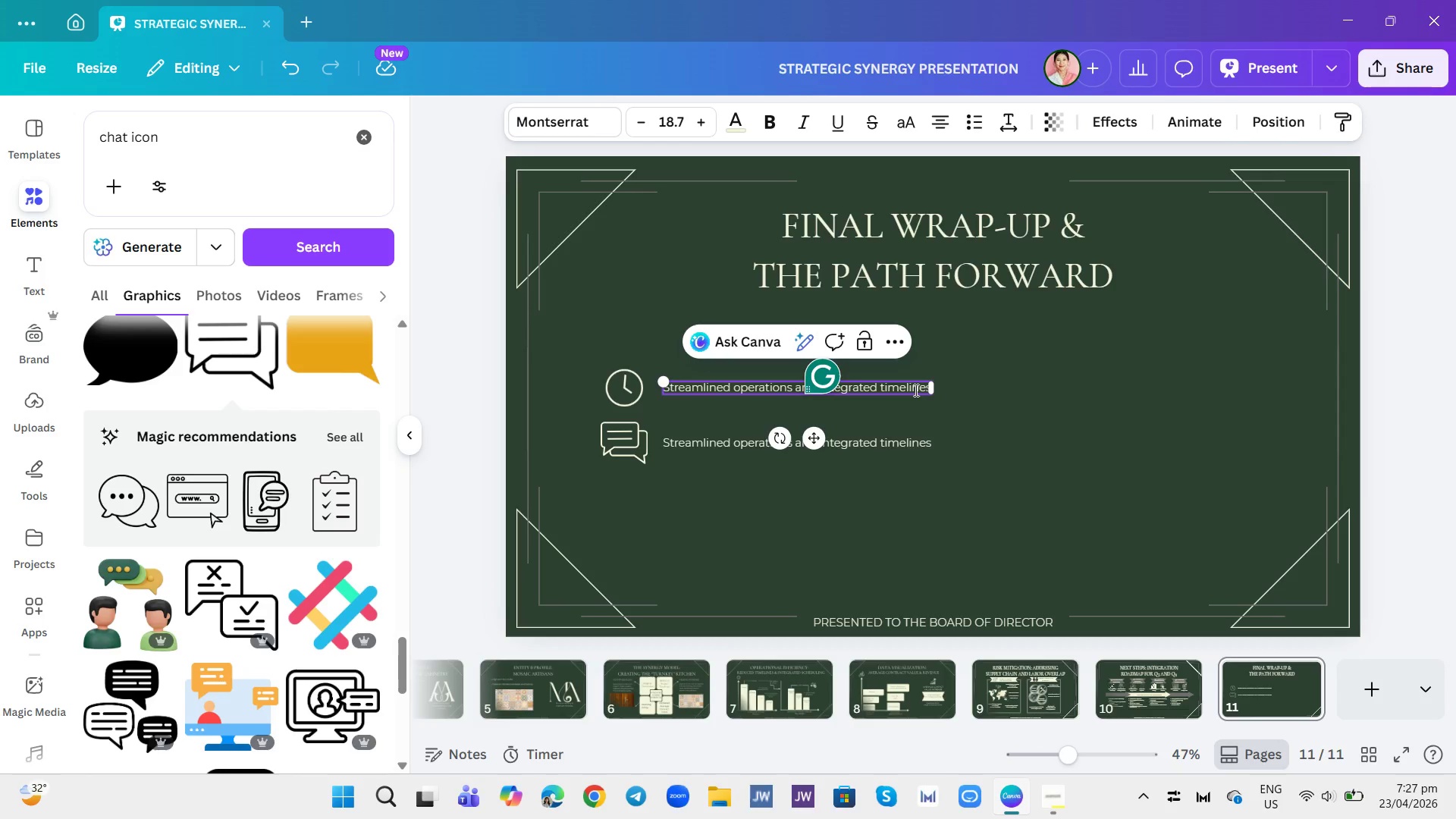 
left_click([915, 390])
 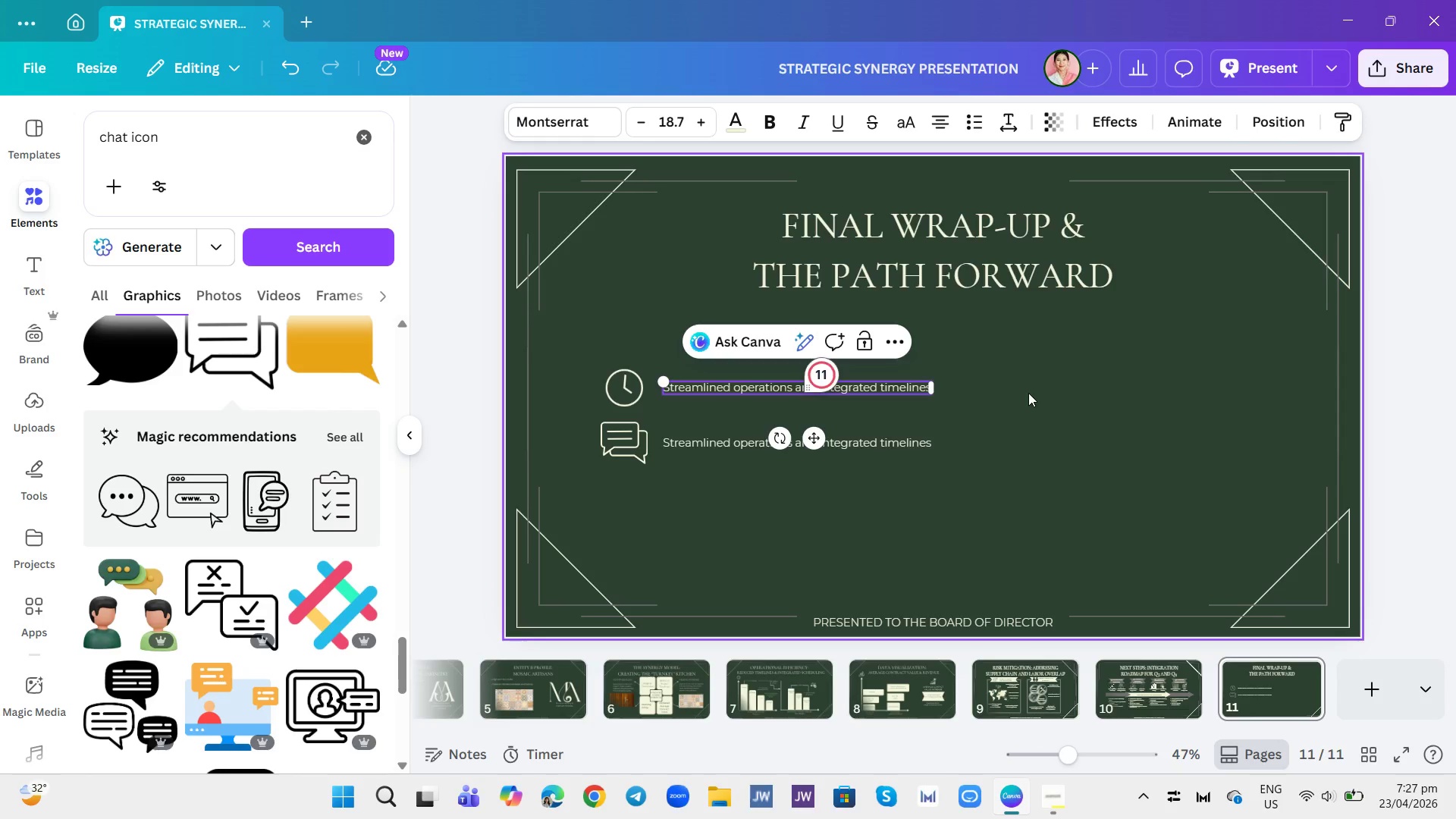 
key(ArrowRight)
 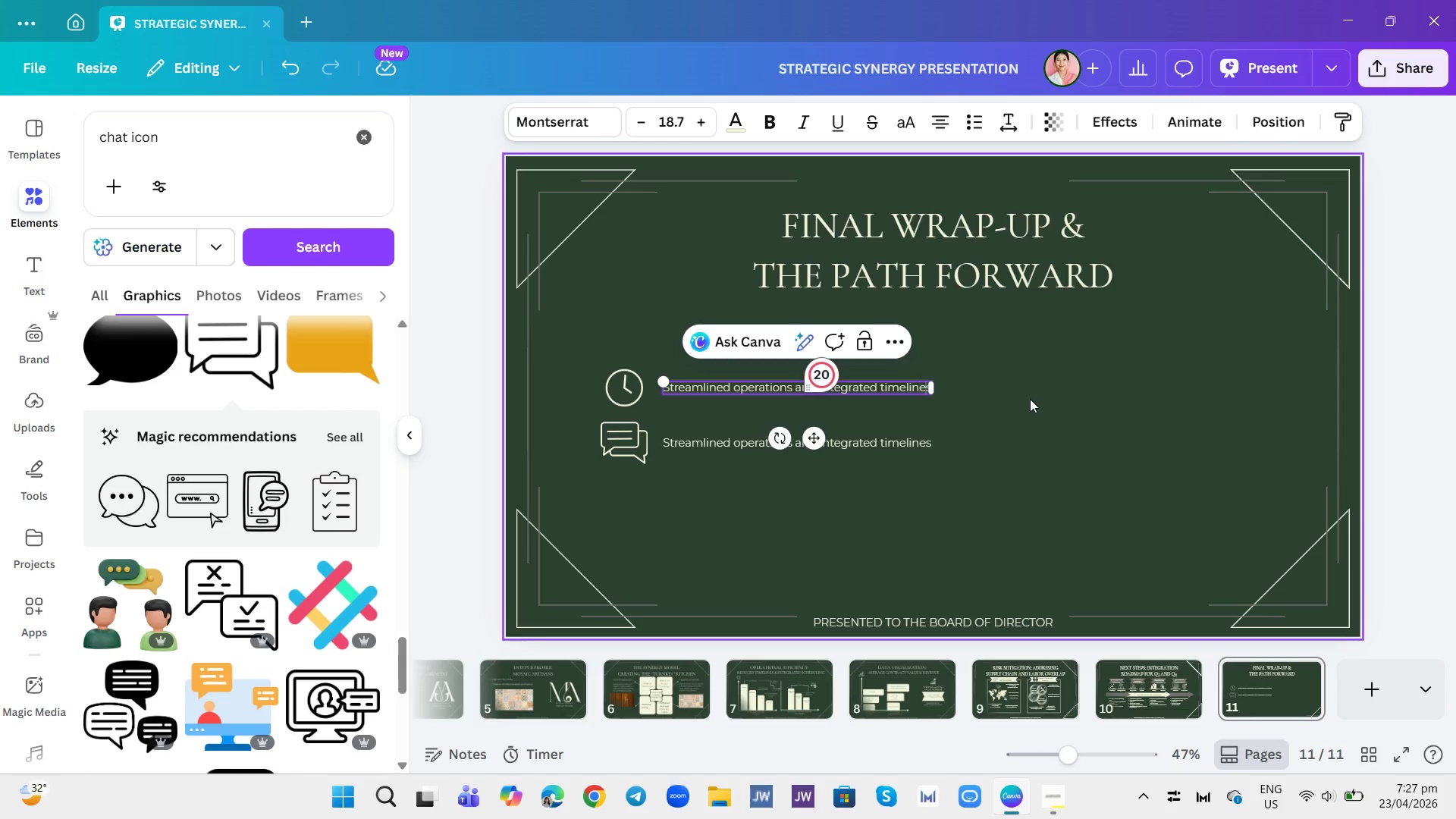 
key(ArrowRight)
 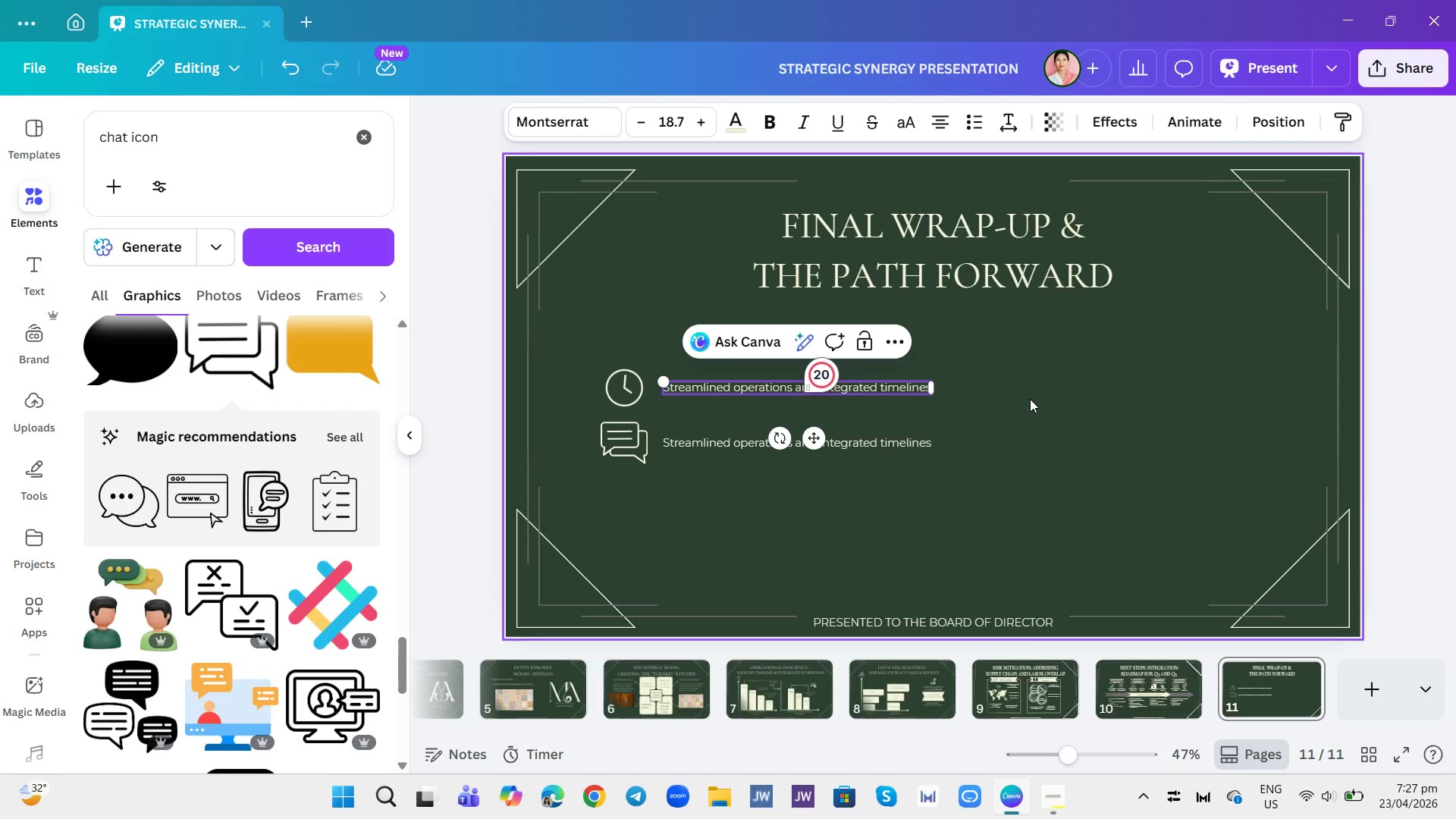 
key(ArrowRight)
 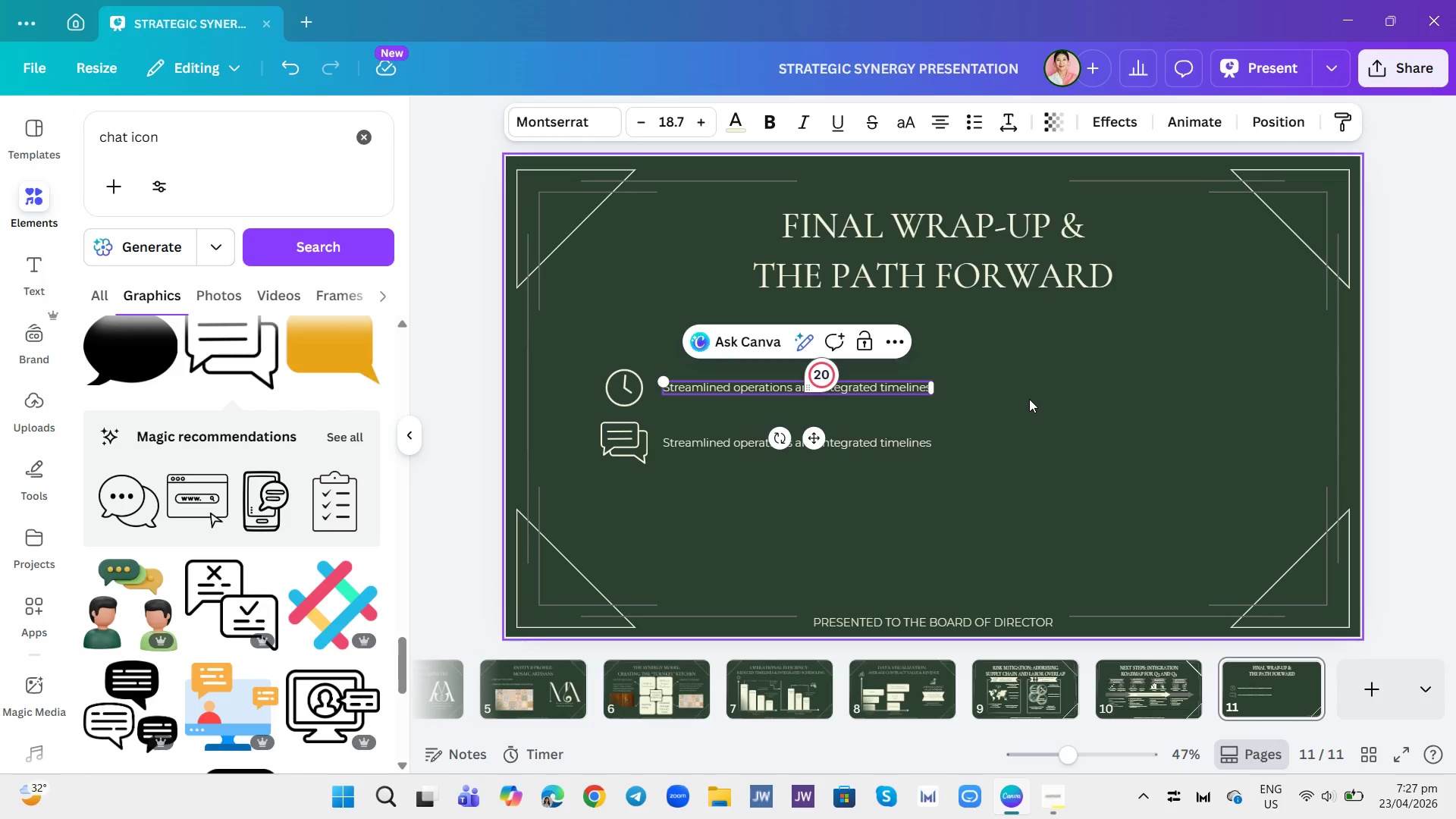 
key(Period)
 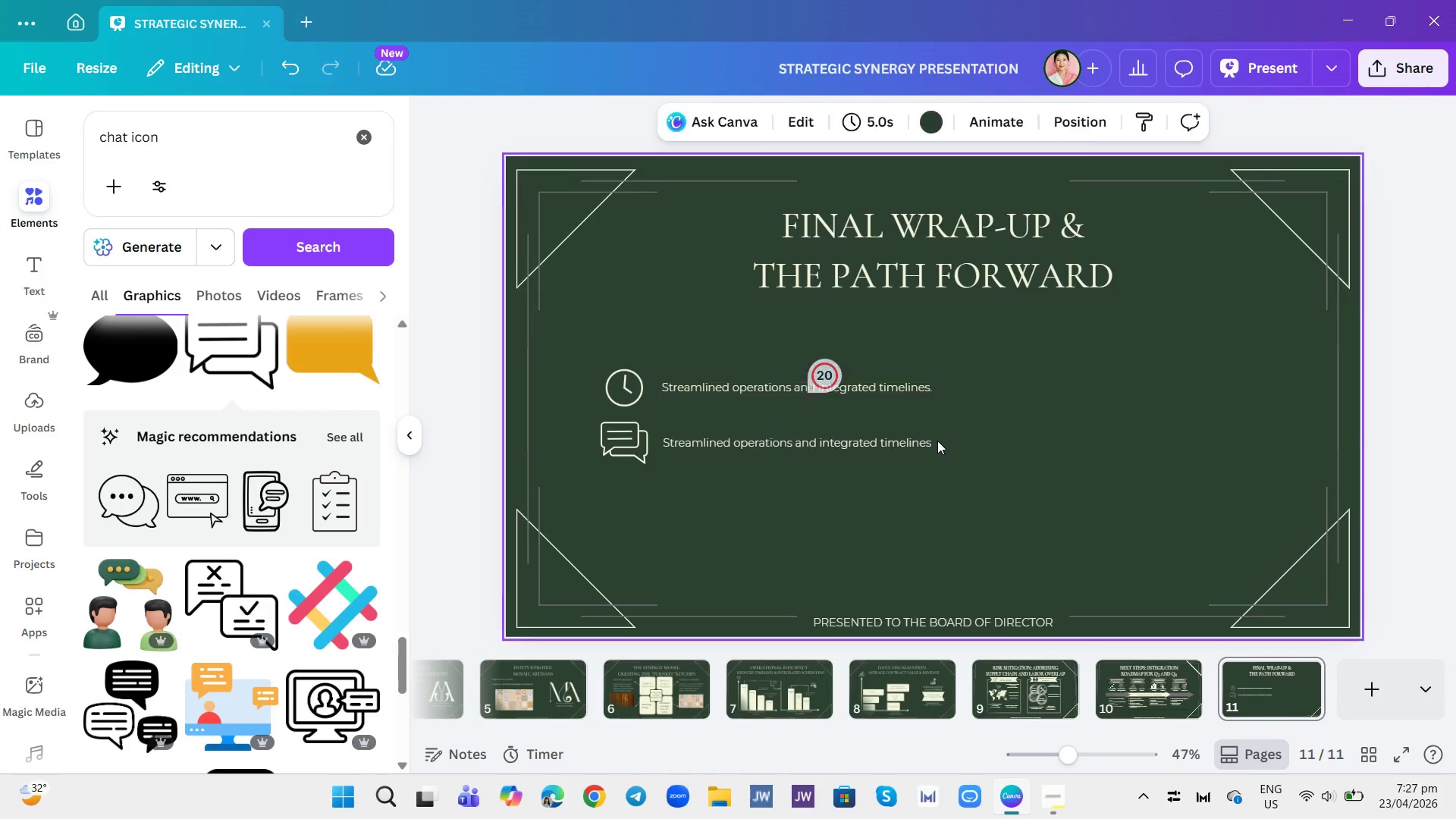 
double_click([918, 443])
 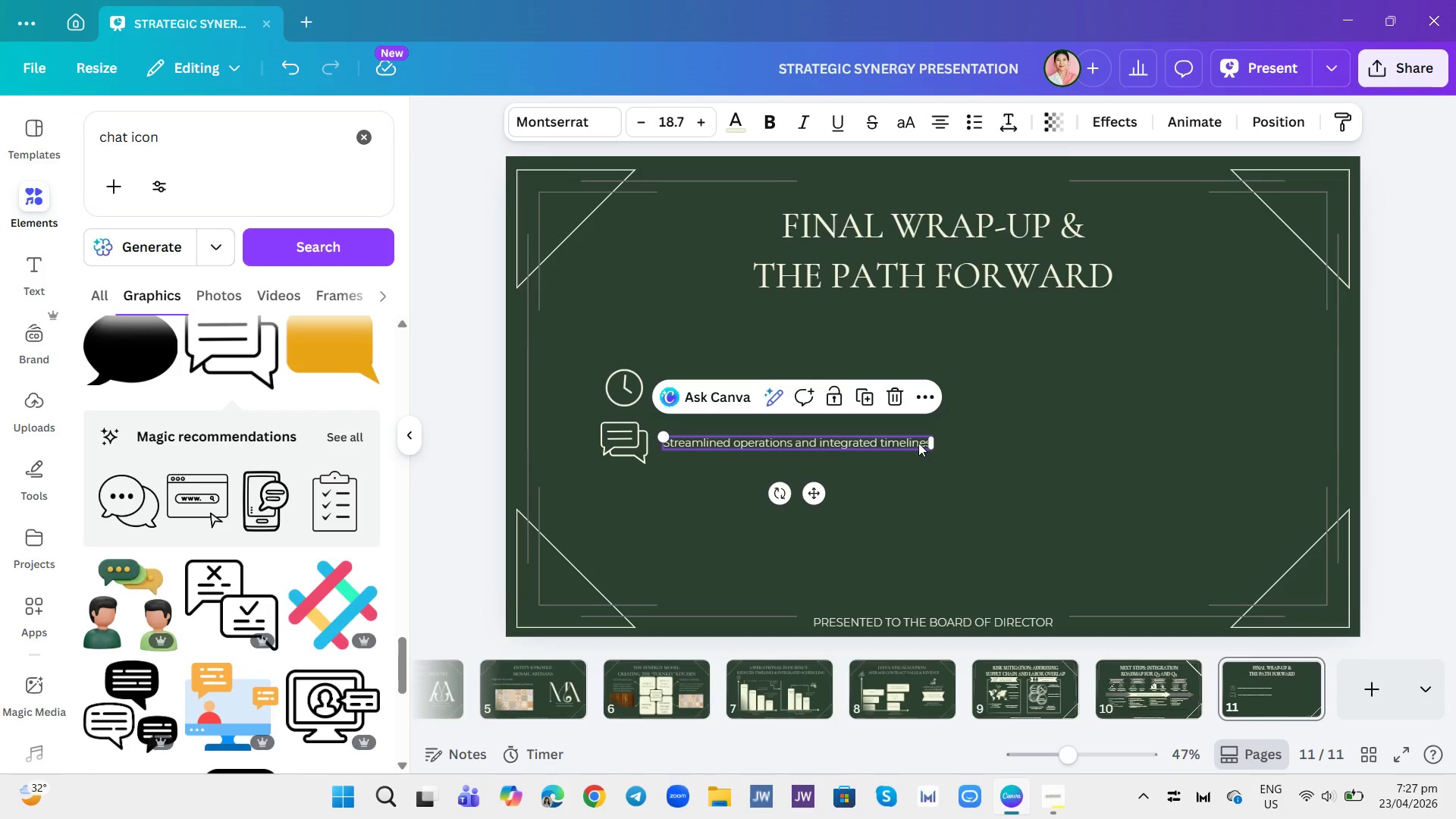 
triple_click([918, 443])
 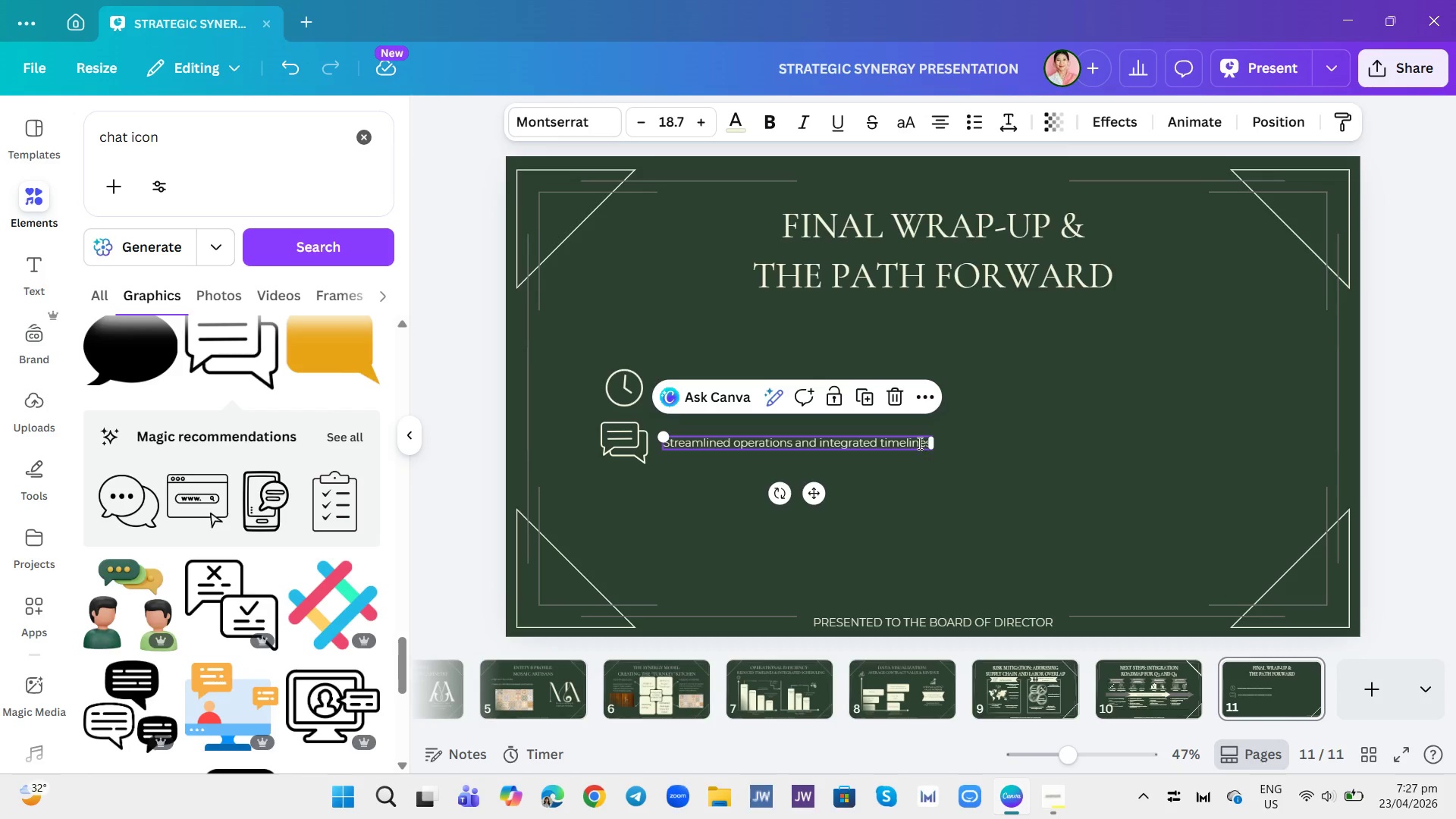 
triple_click([918, 443])
 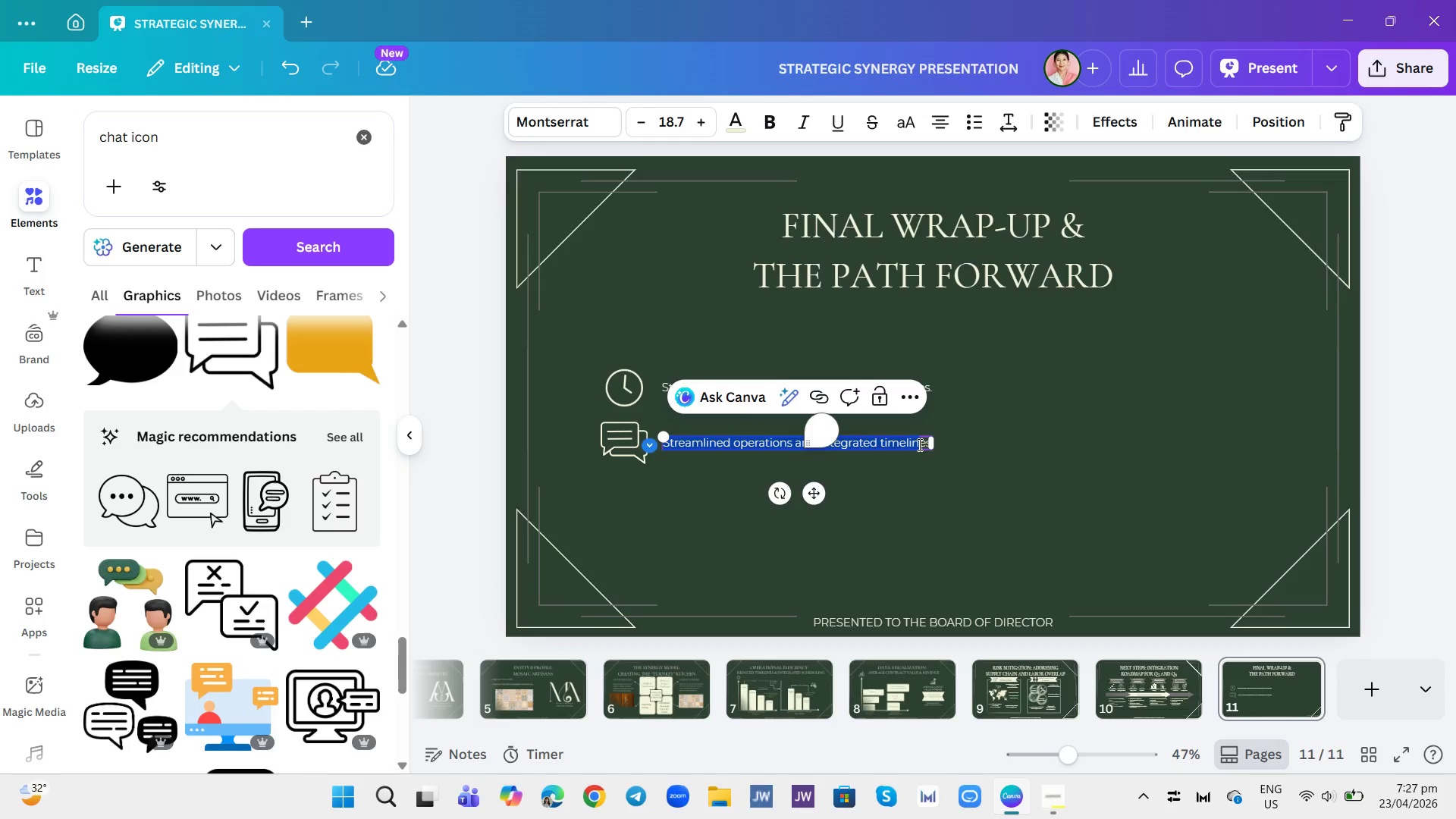 
key(CapsLock)
 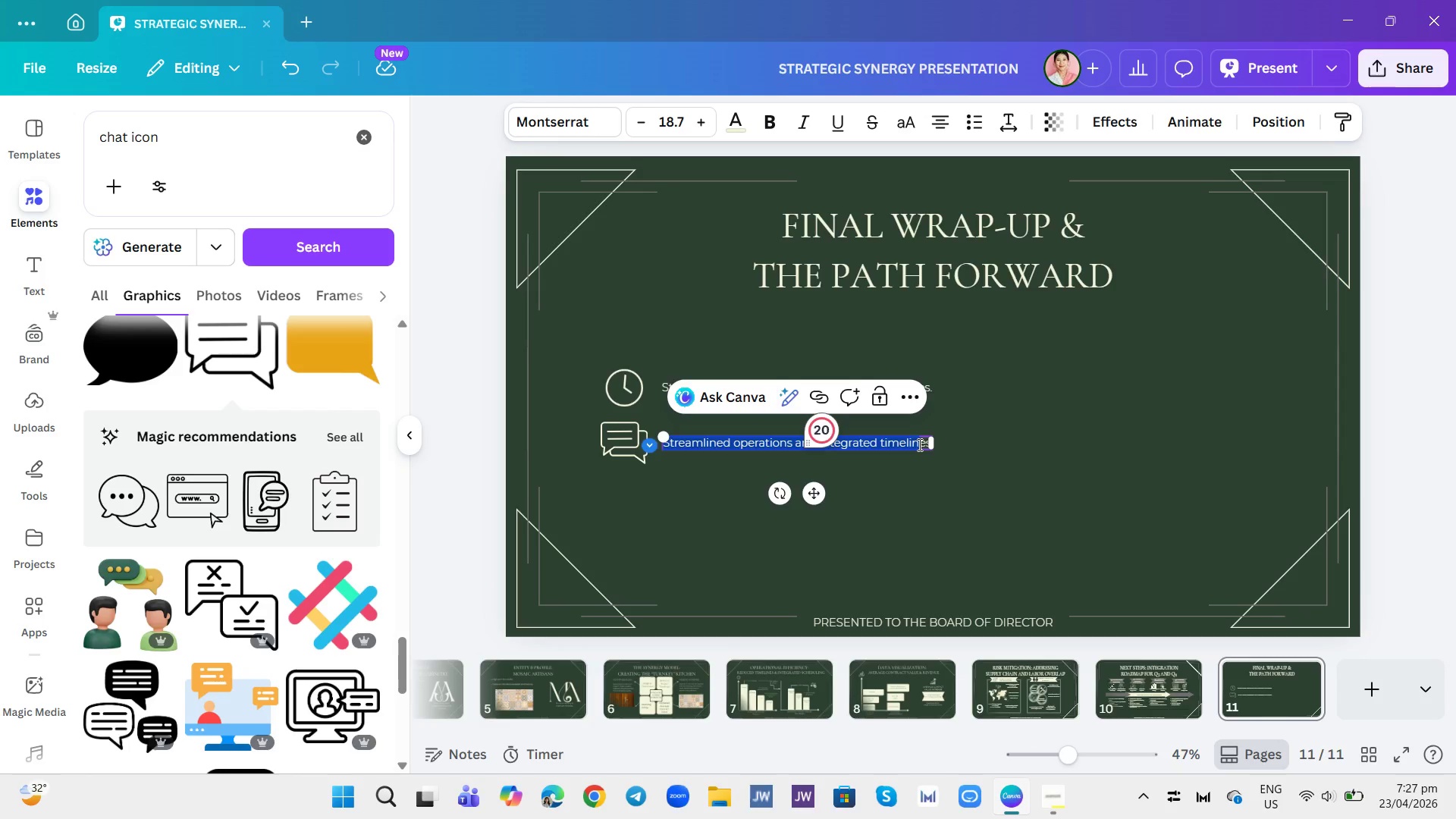 
key(V)
 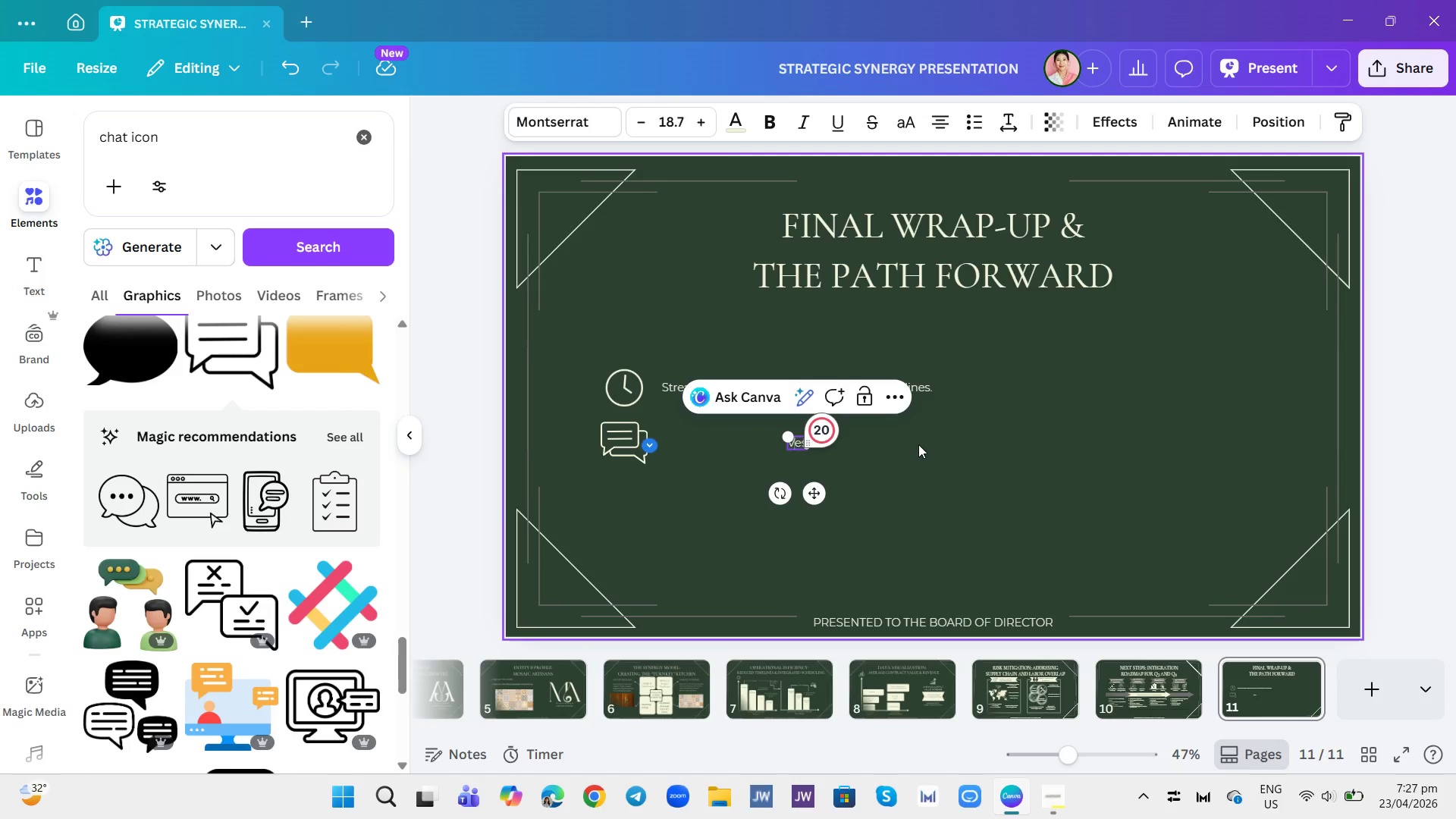 
key(CapsLock)
 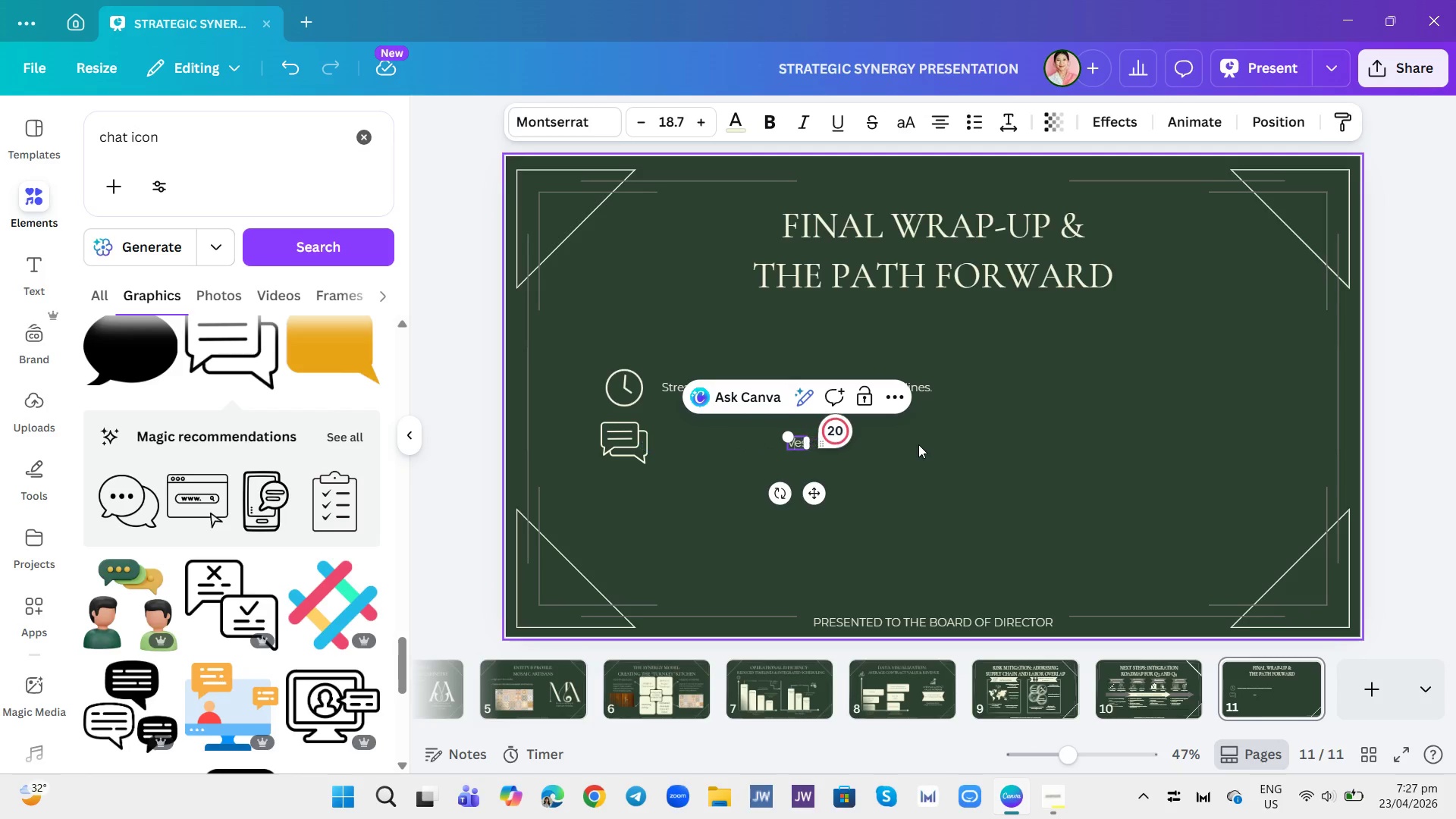 
key(I)
 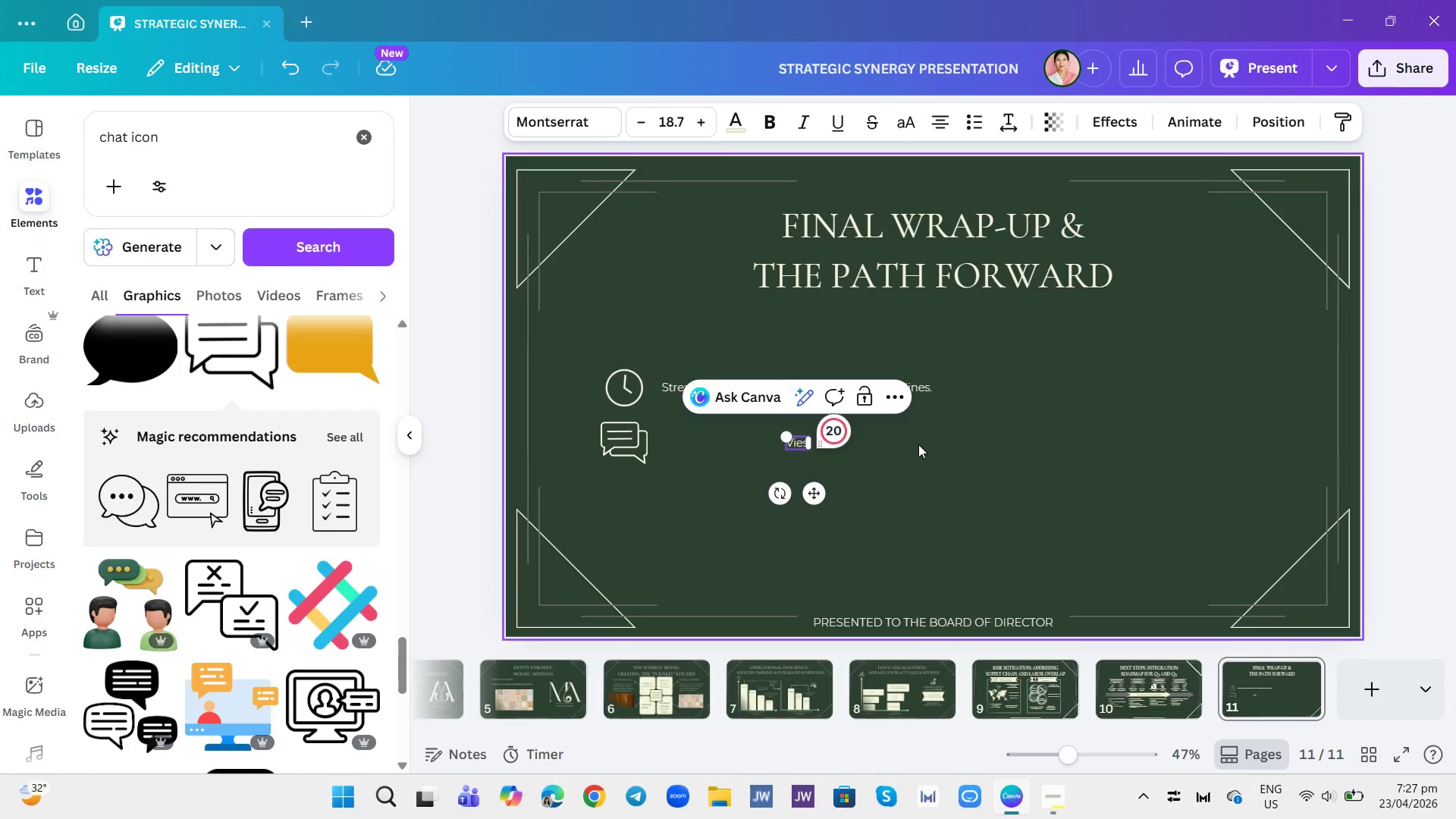 
key(ArrowRight)
 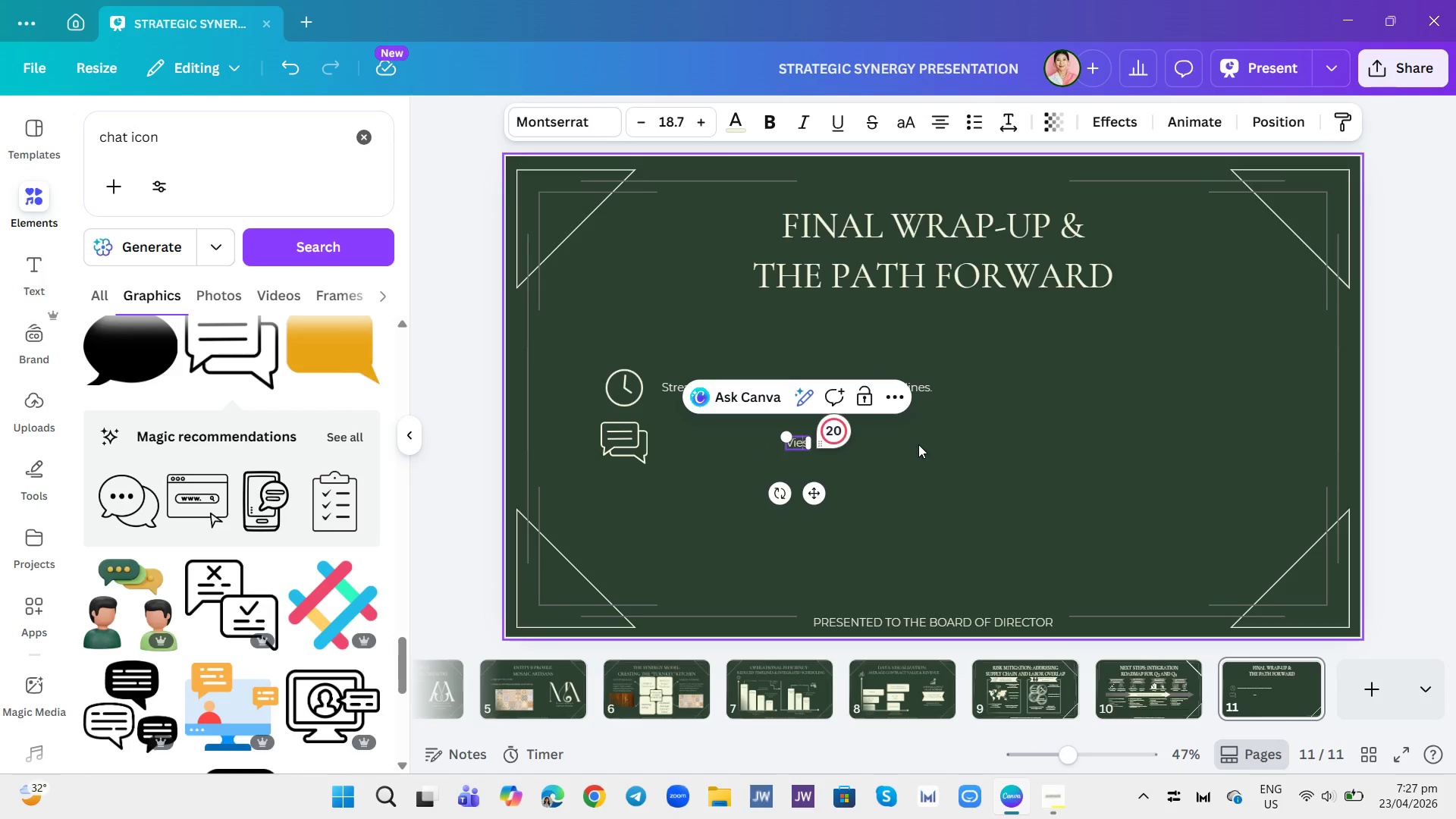 
key(ArrowRight)
 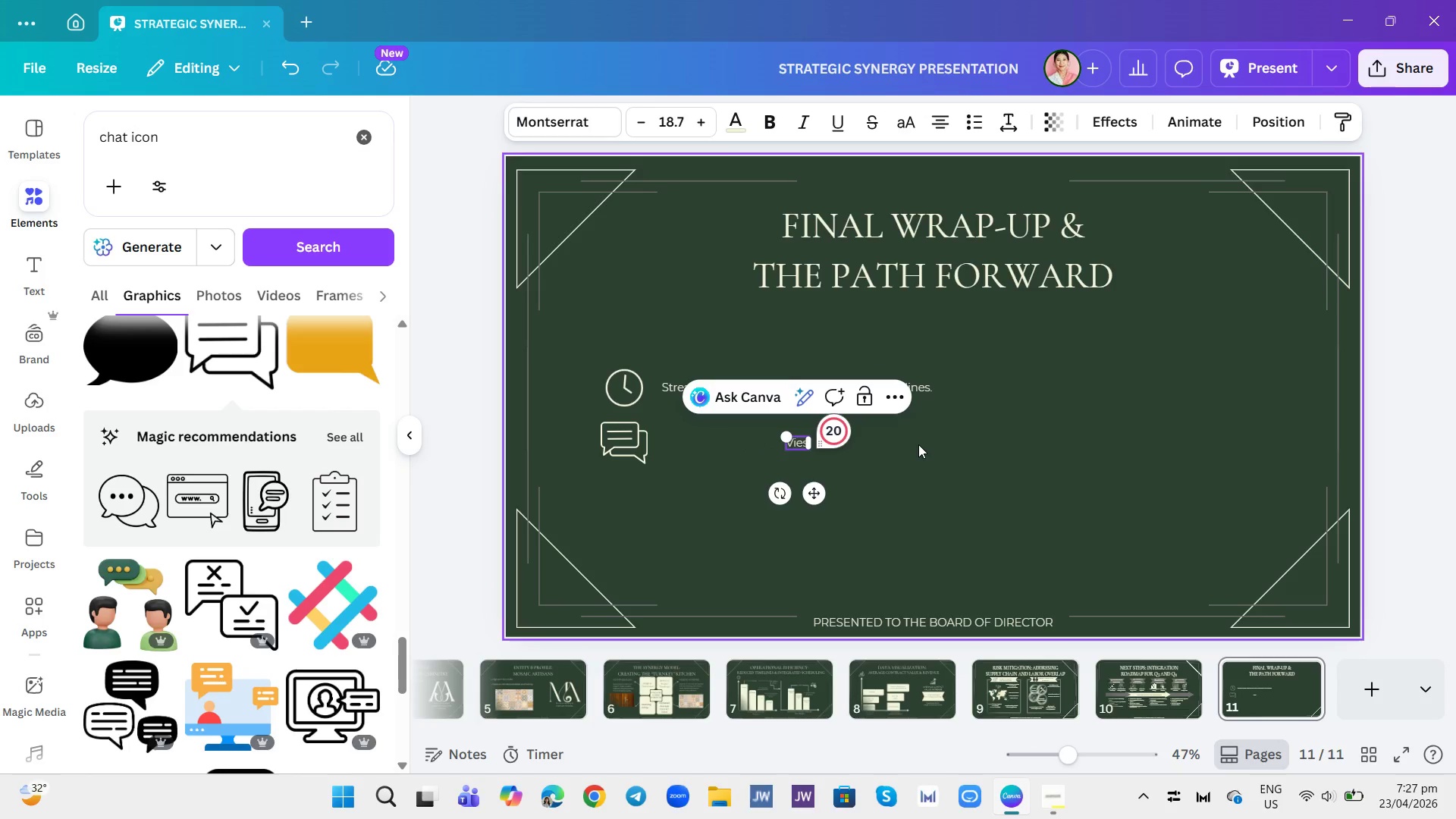 
key(Backspace)
key(Backspace)
type(sualizd "Full-Room Revenue" model and increased AV,)
 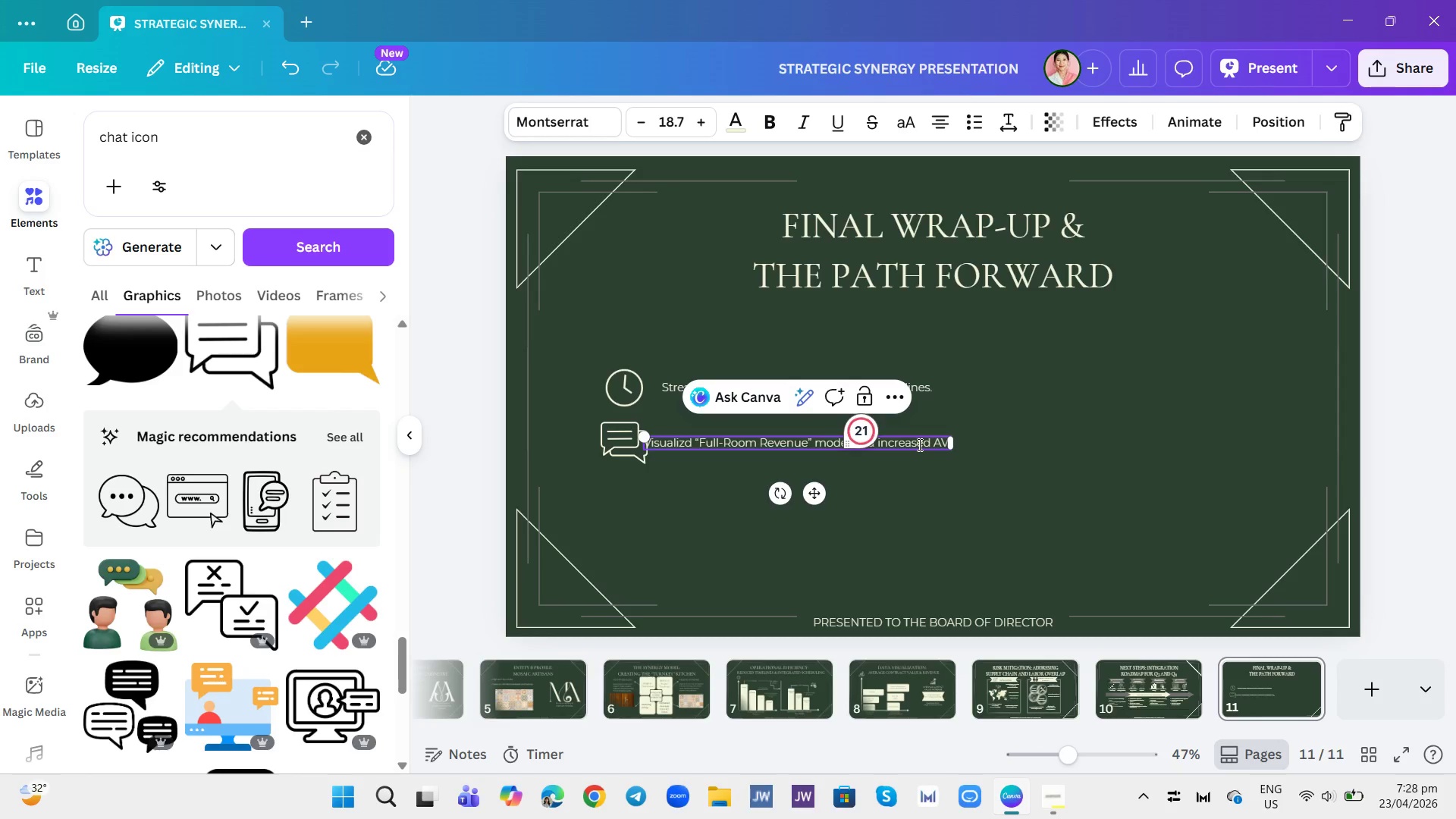 
left_click([1068, 430])
 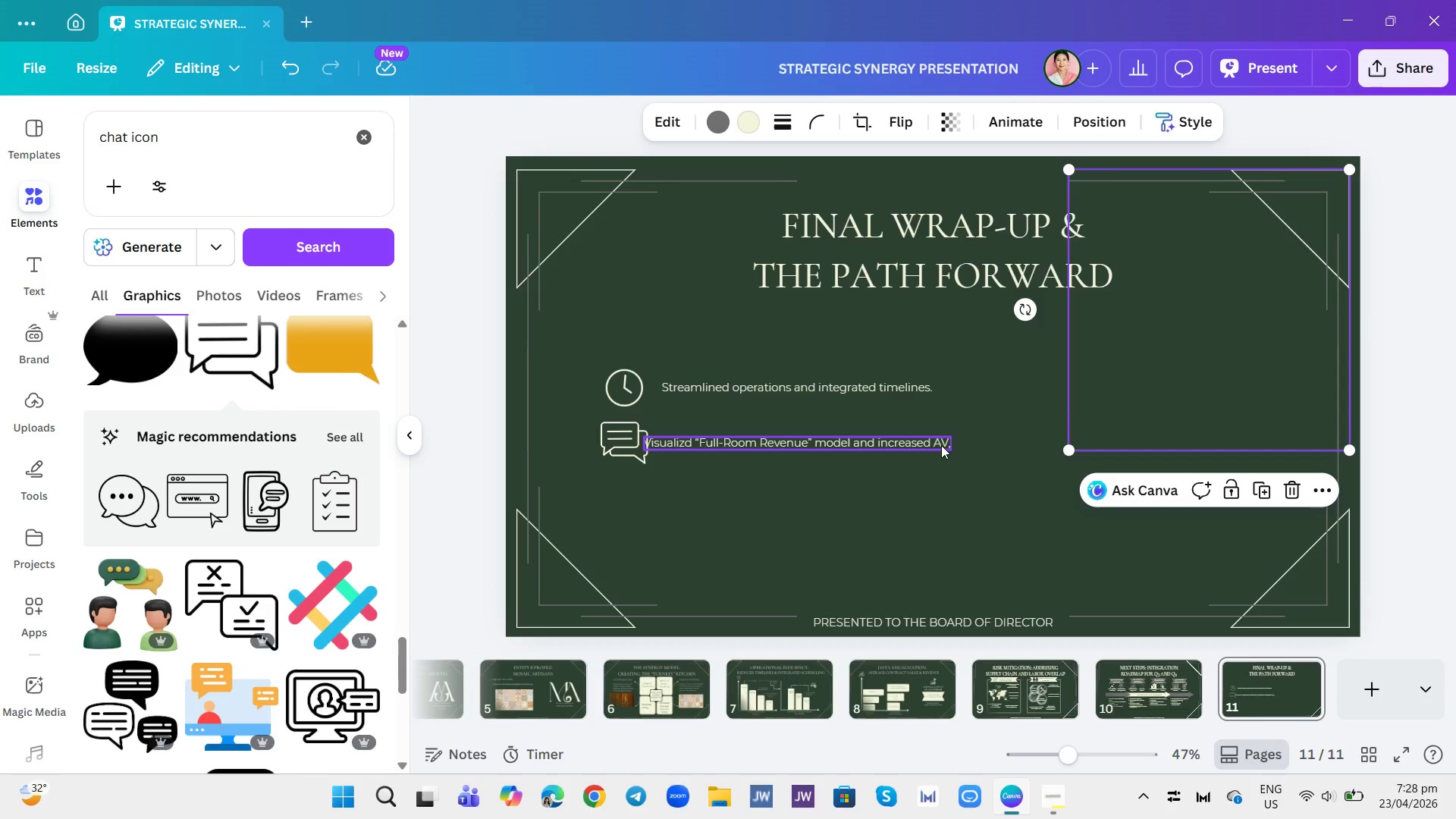 
left_click([940, 443])
 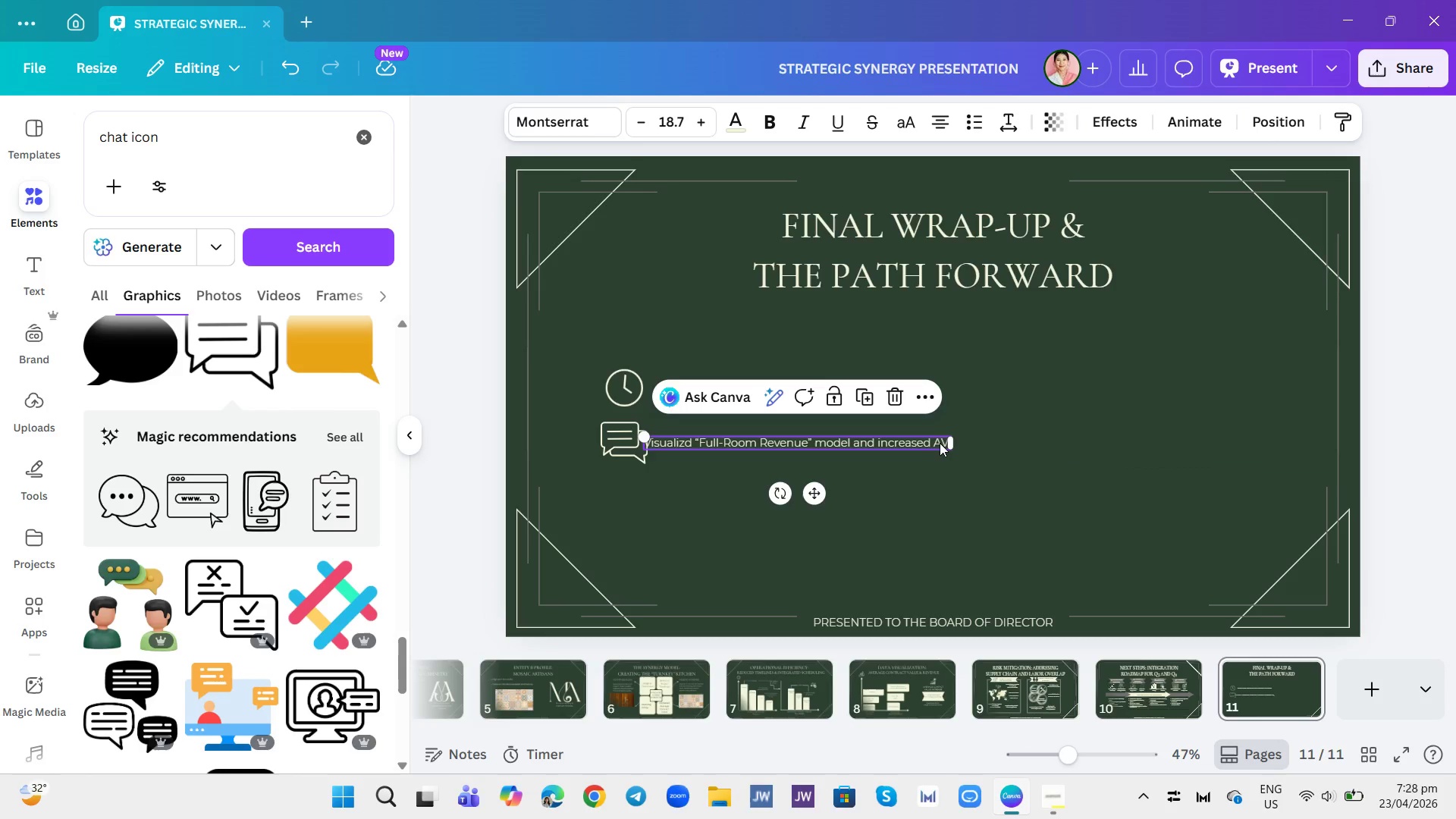 
left_click([940, 443])
 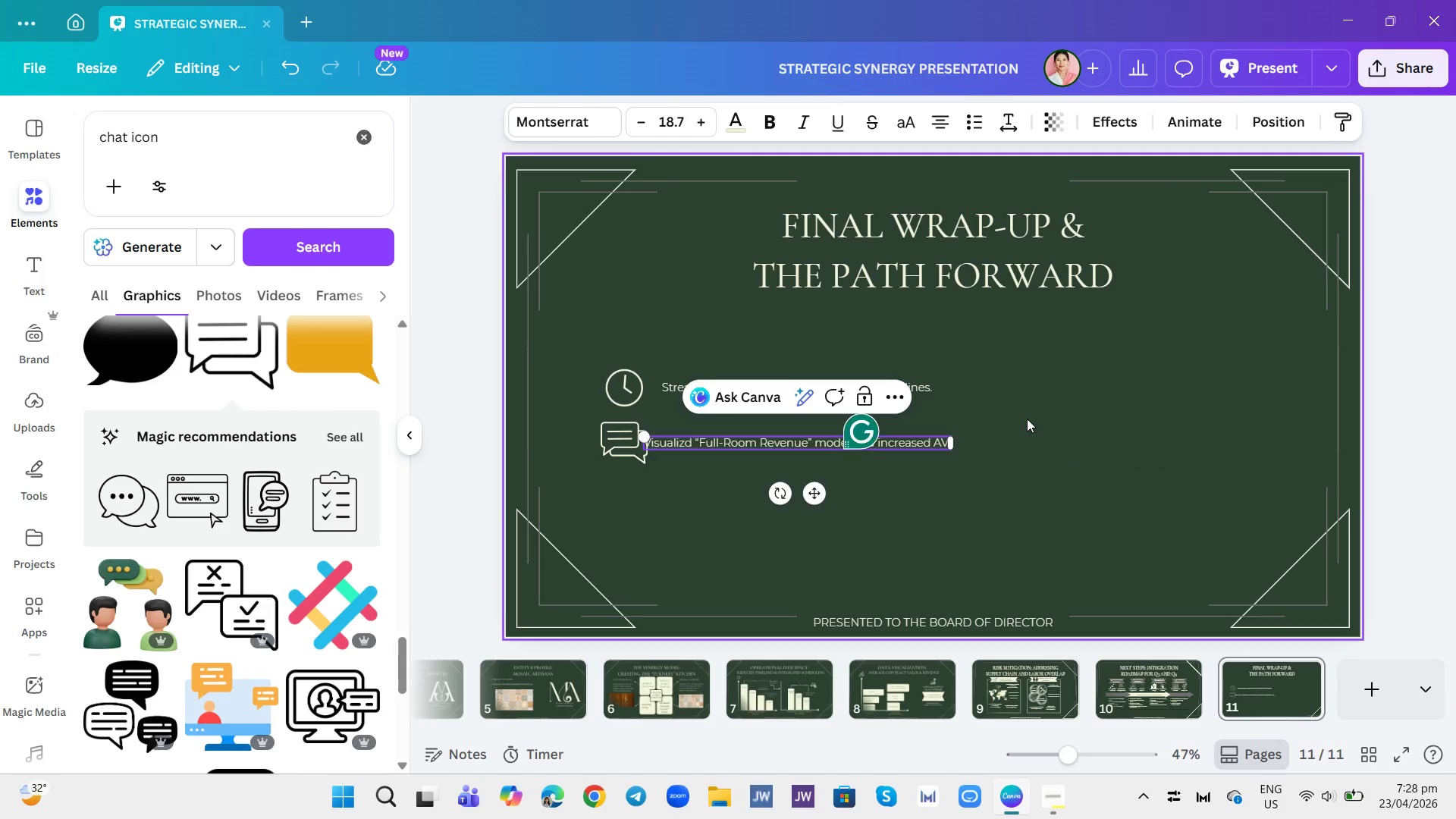 
key(ArrowRight)
 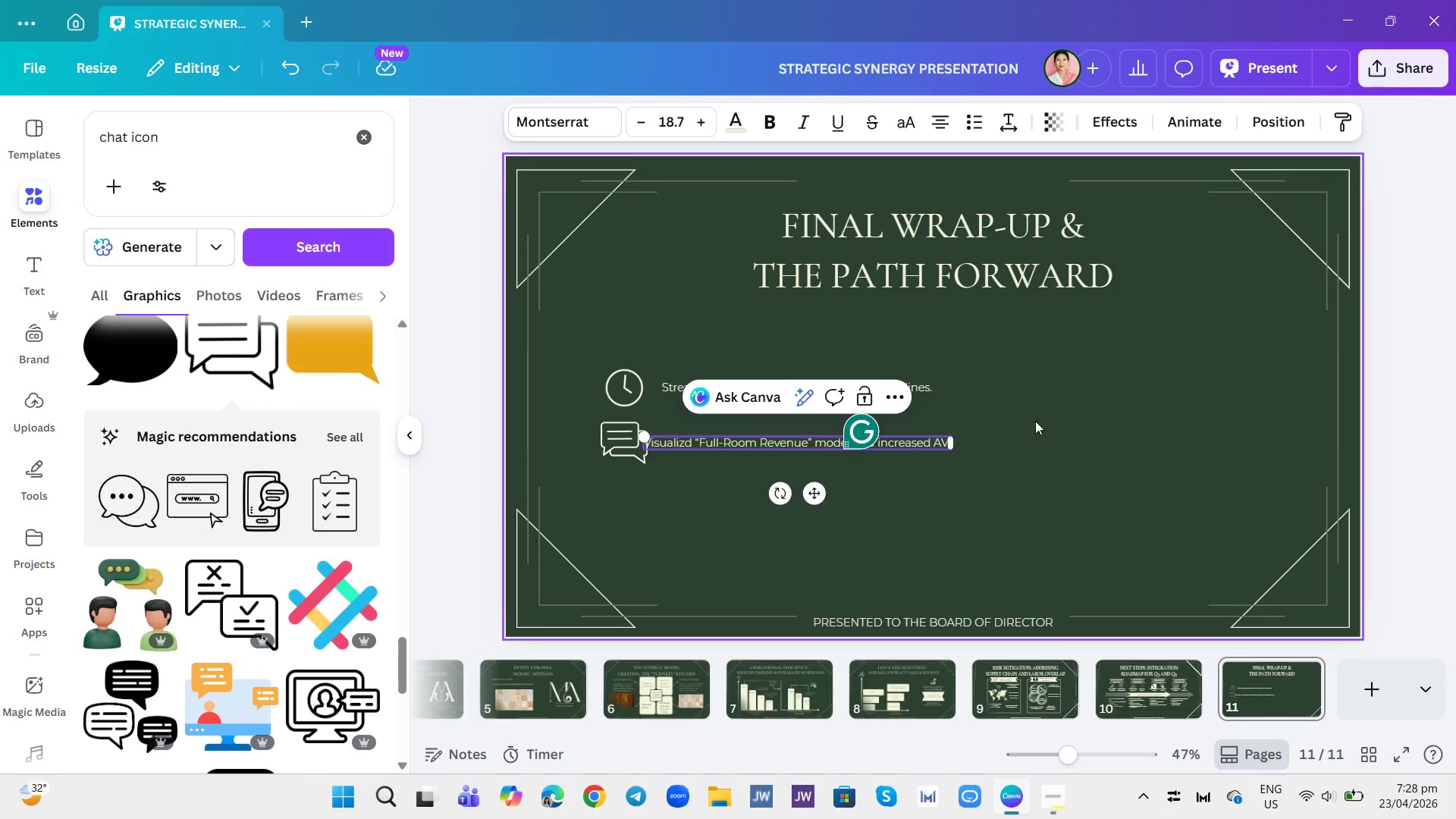 
key(Backspace)
 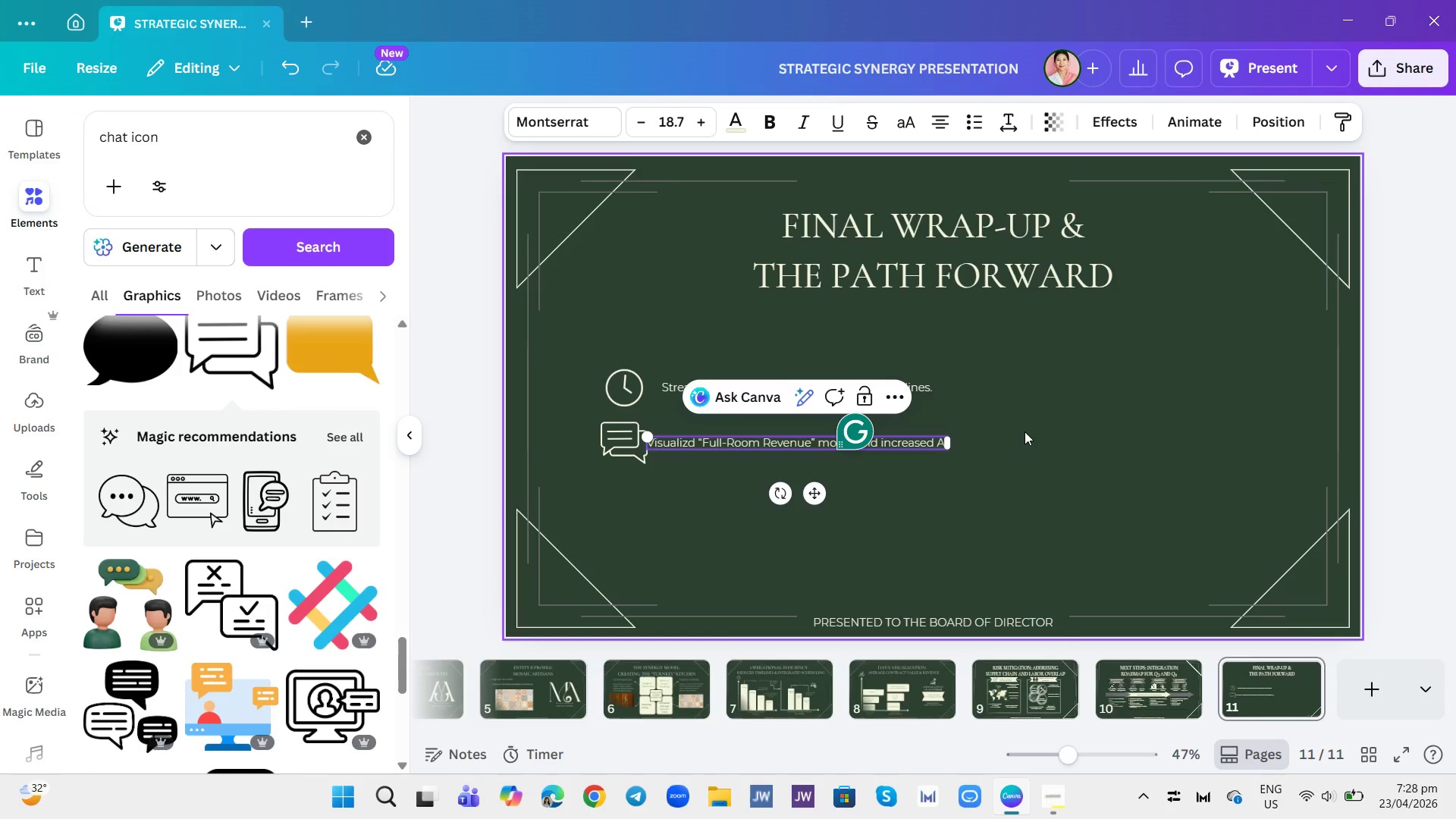 
key(Period)
 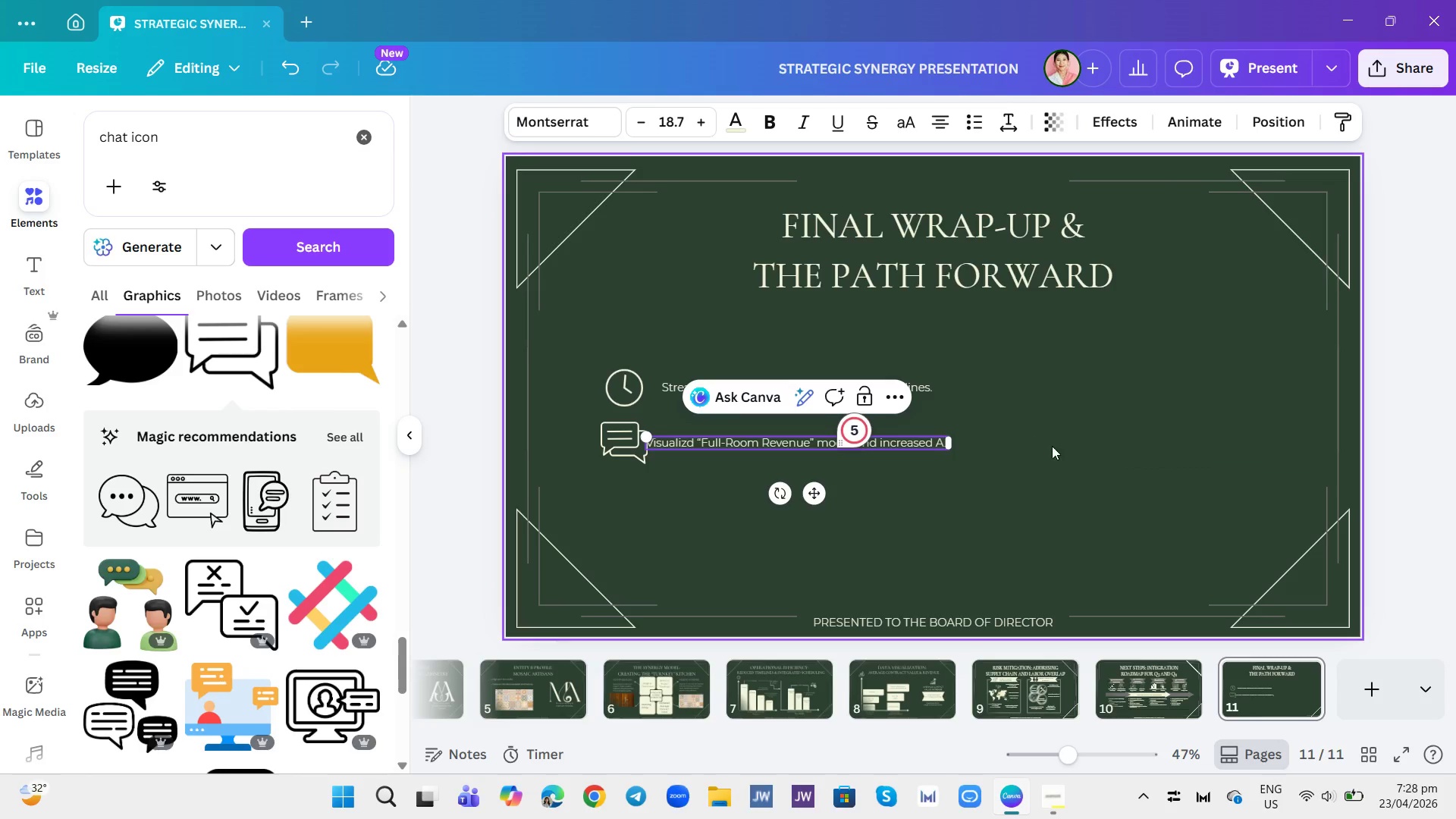 
left_click([1052, 446])
 